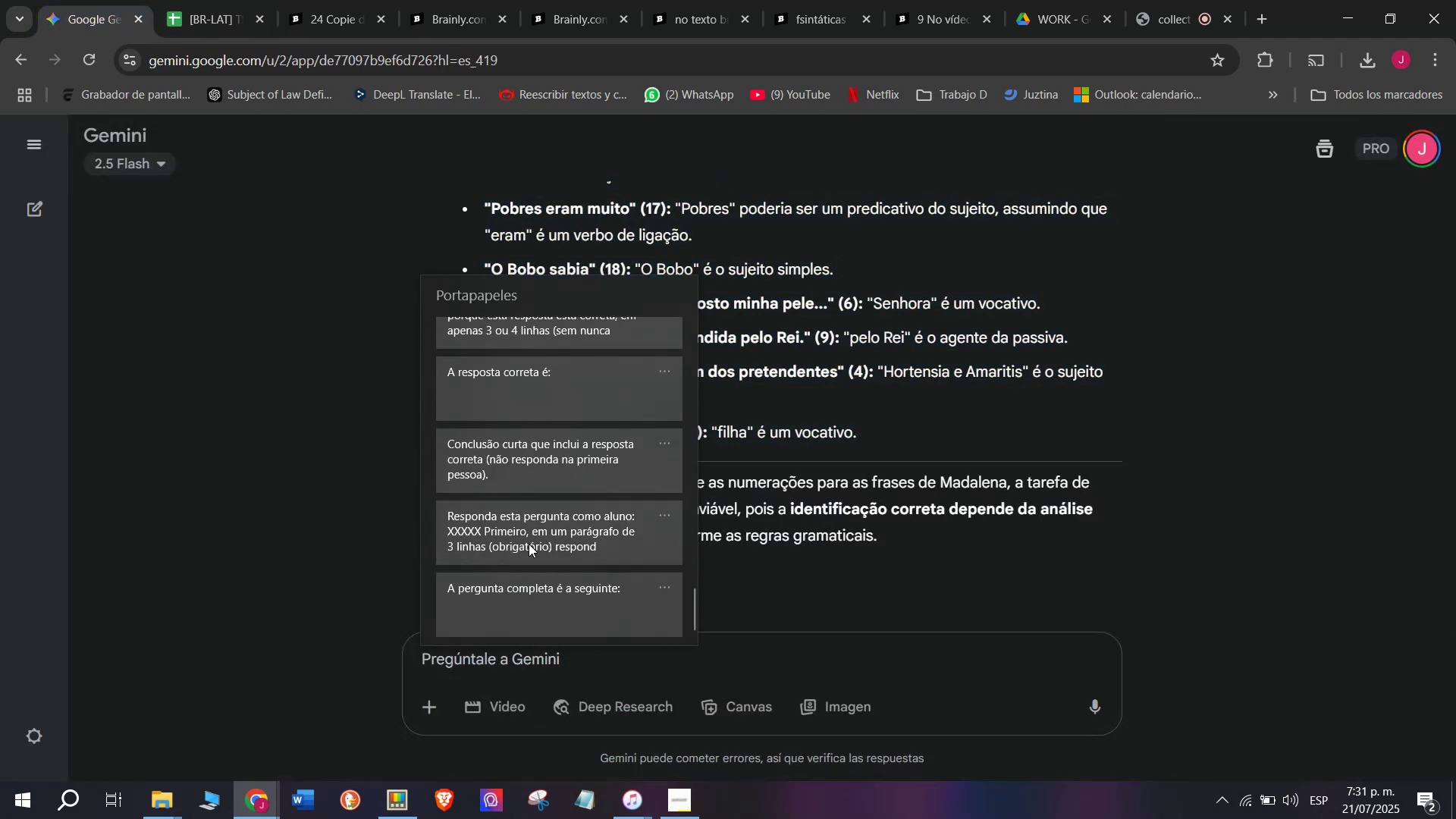 
key(Control+ControlLeft)
 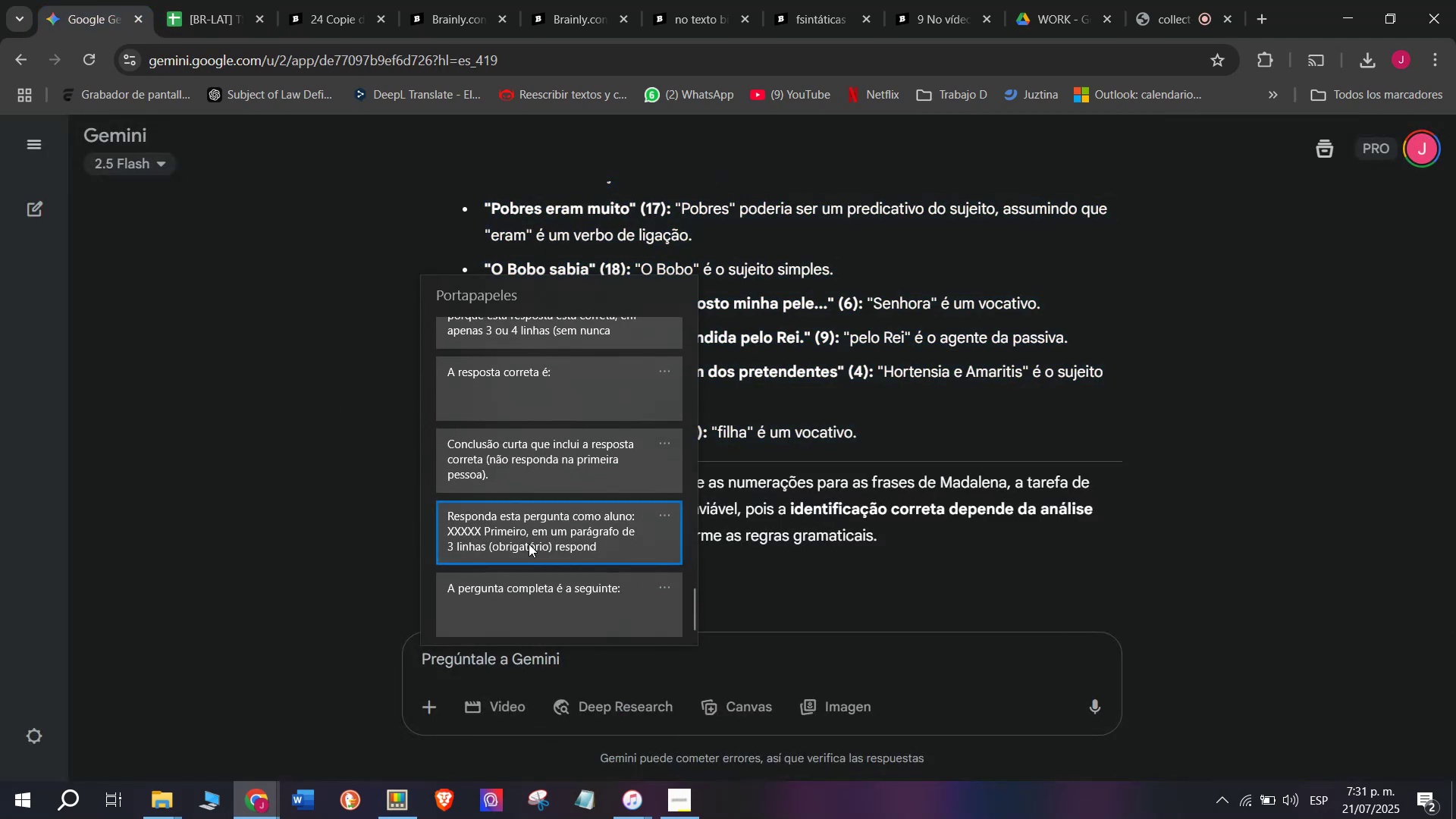 
key(Control+V)
 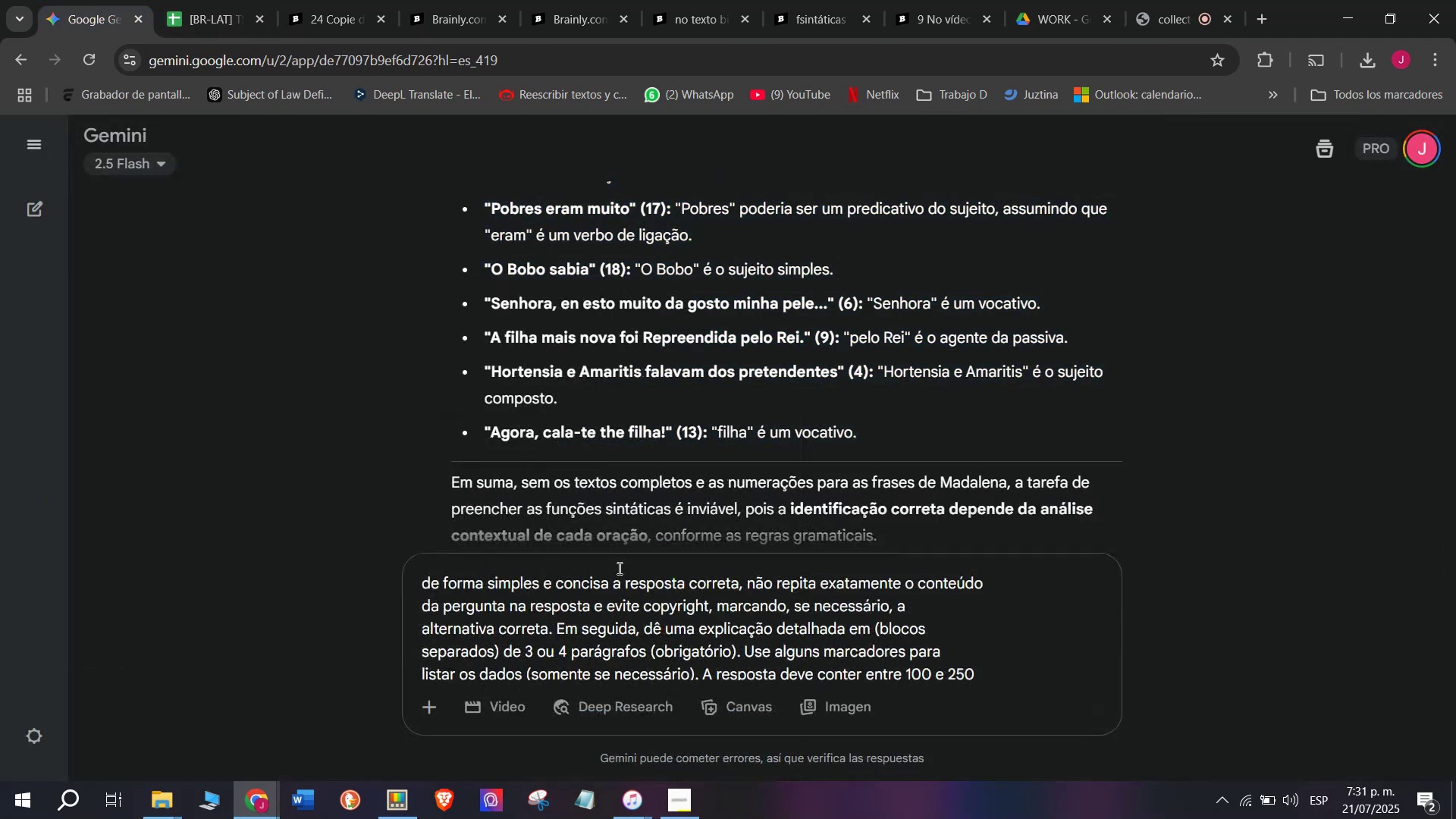 
scroll: coordinate [661, 592], scroll_direction: up, amount: 4.0
 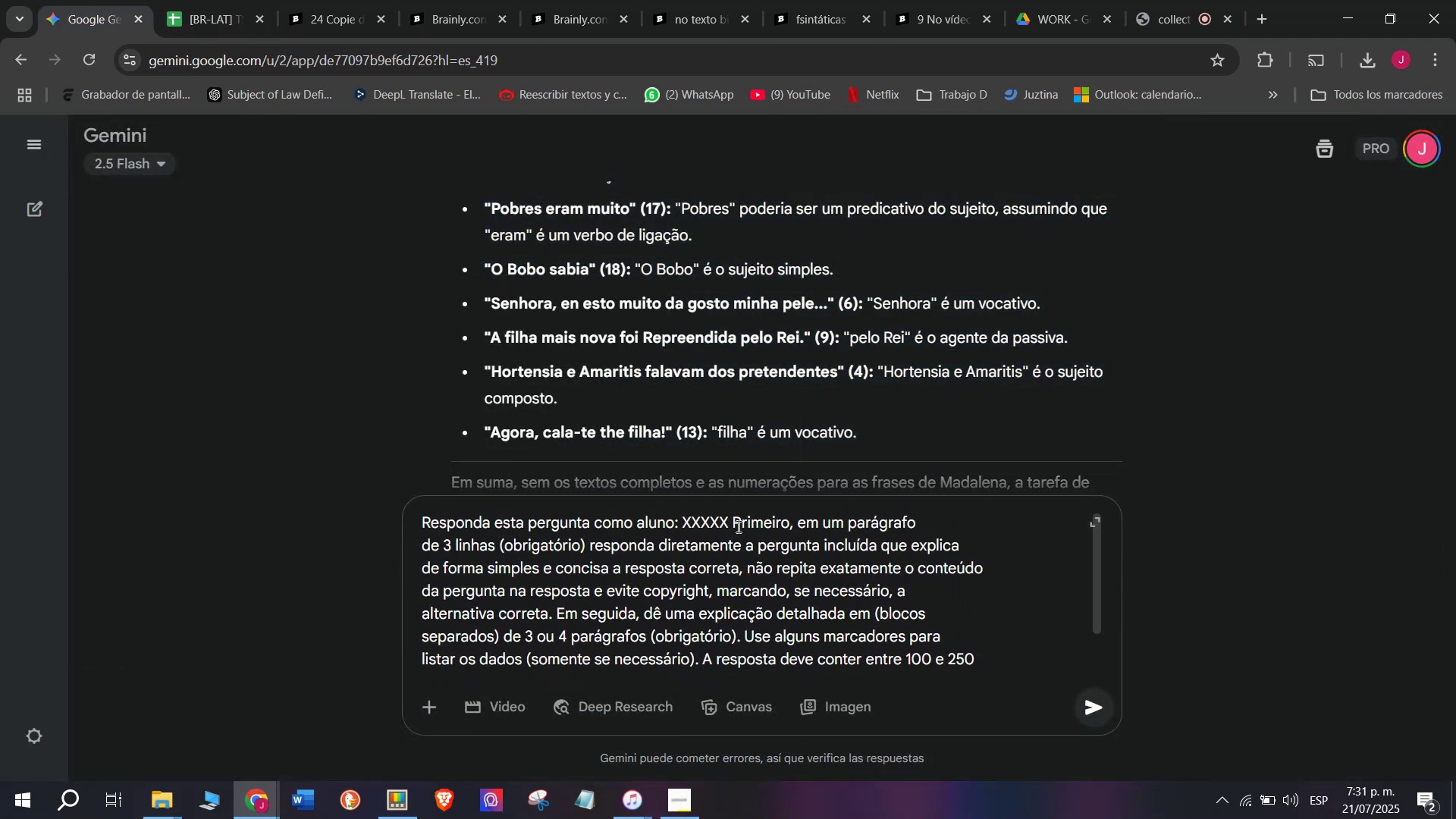 
left_click_drag(start_coordinate=[727, 522], to_coordinate=[681, 520])
 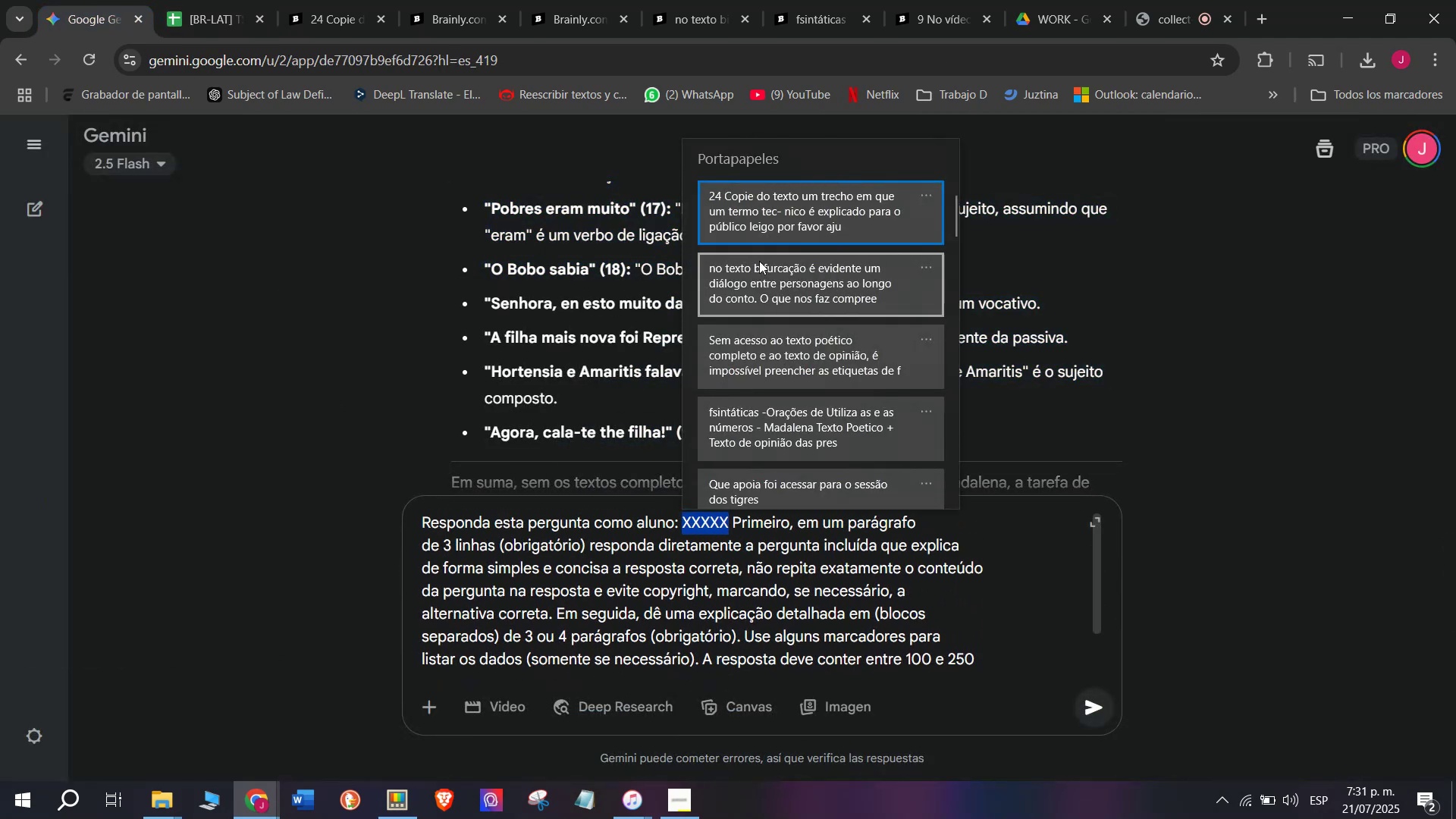 
key(C)
 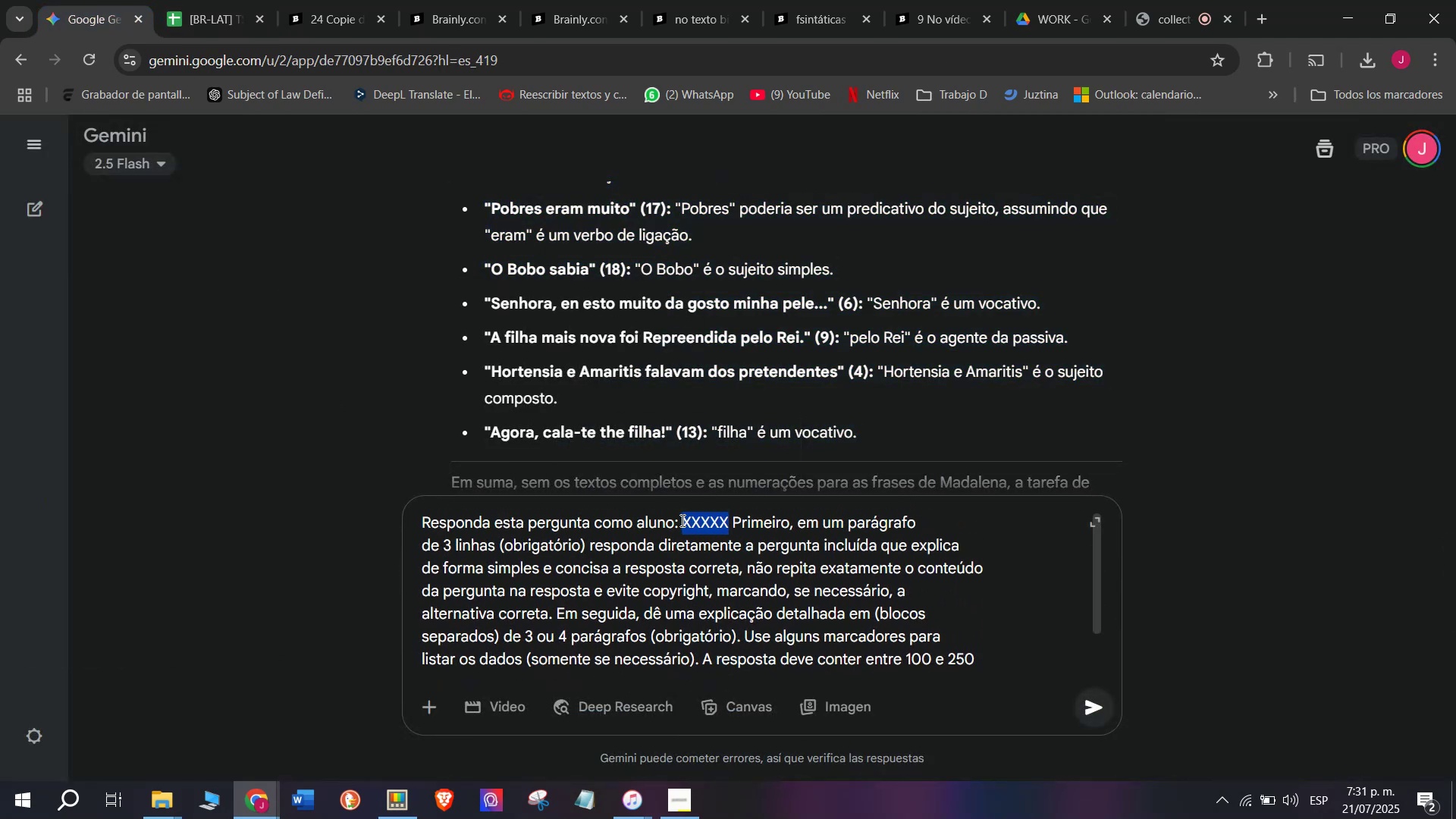 
key(Meta+MetaLeft)
 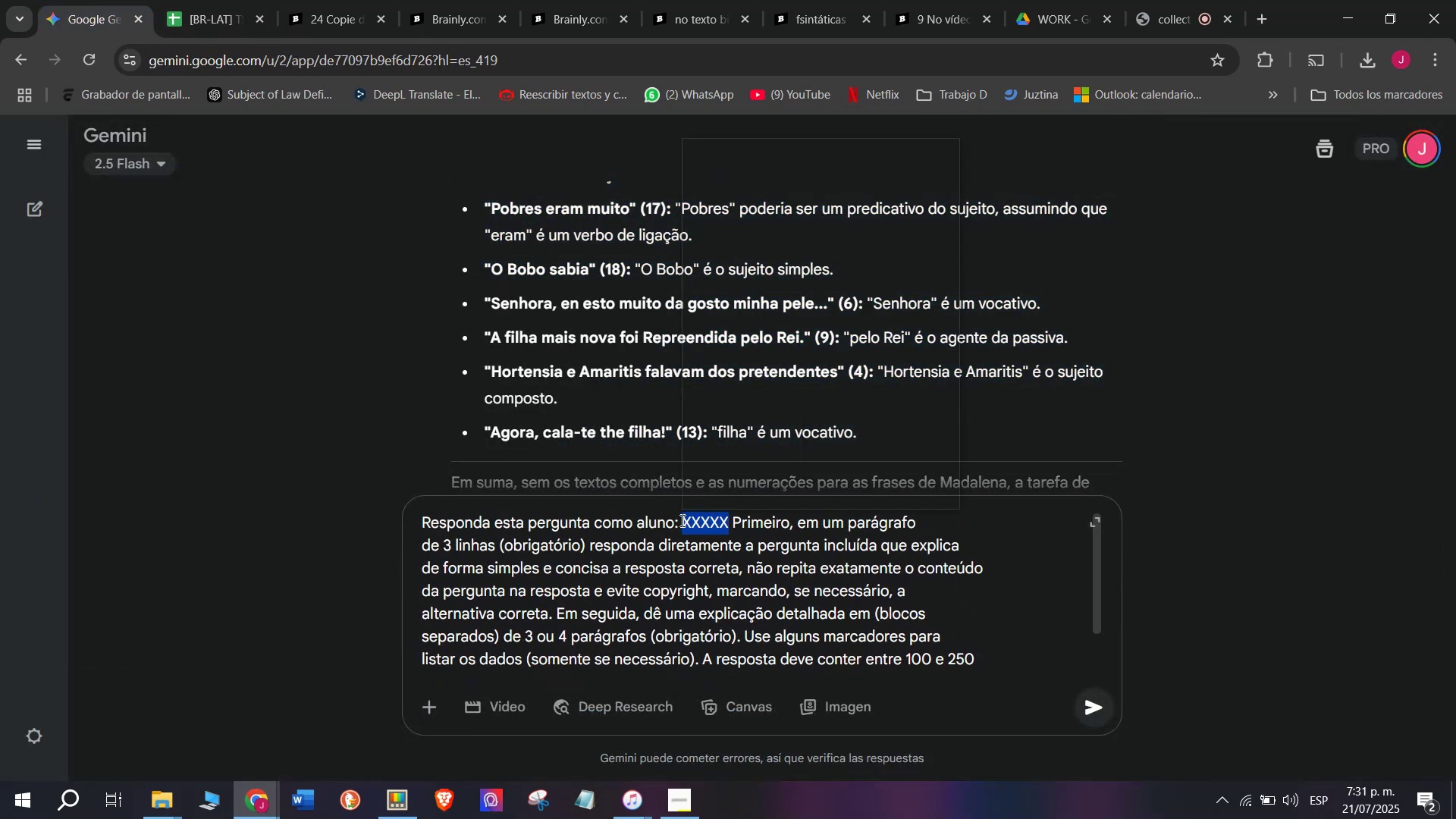 
key(Meta+V)
 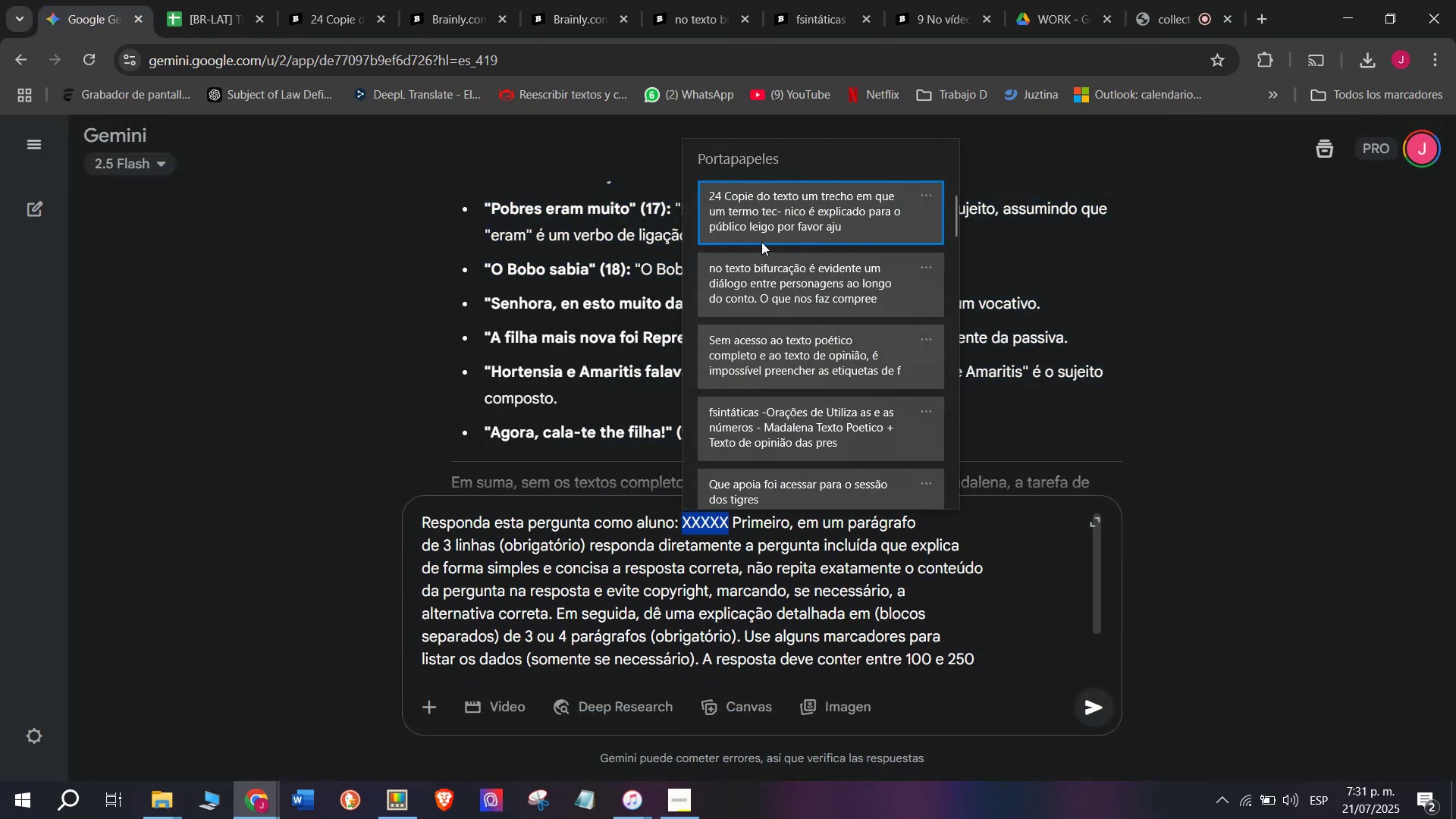 
left_click([770, 210])
 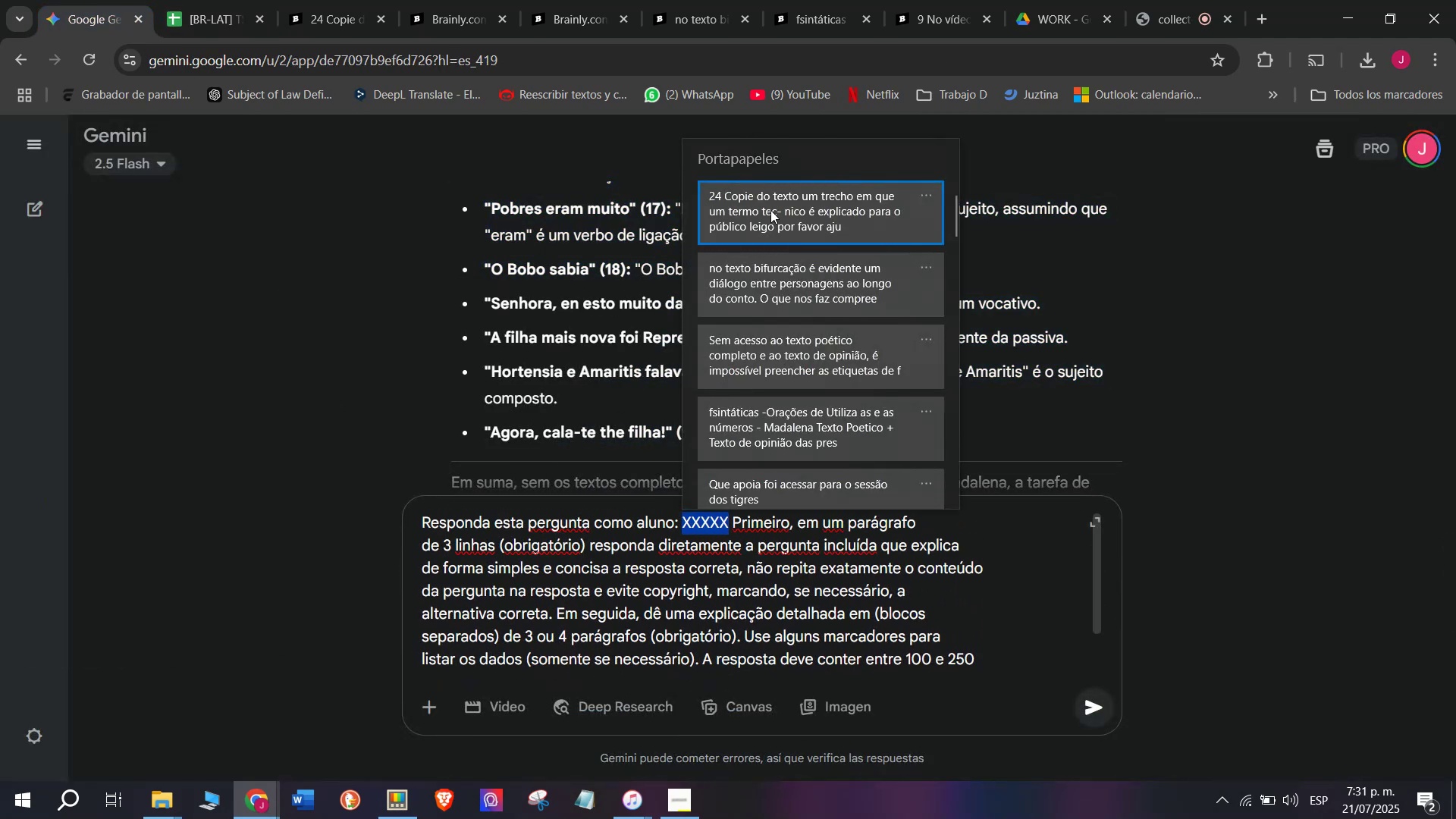 
key(Control+ControlLeft)
 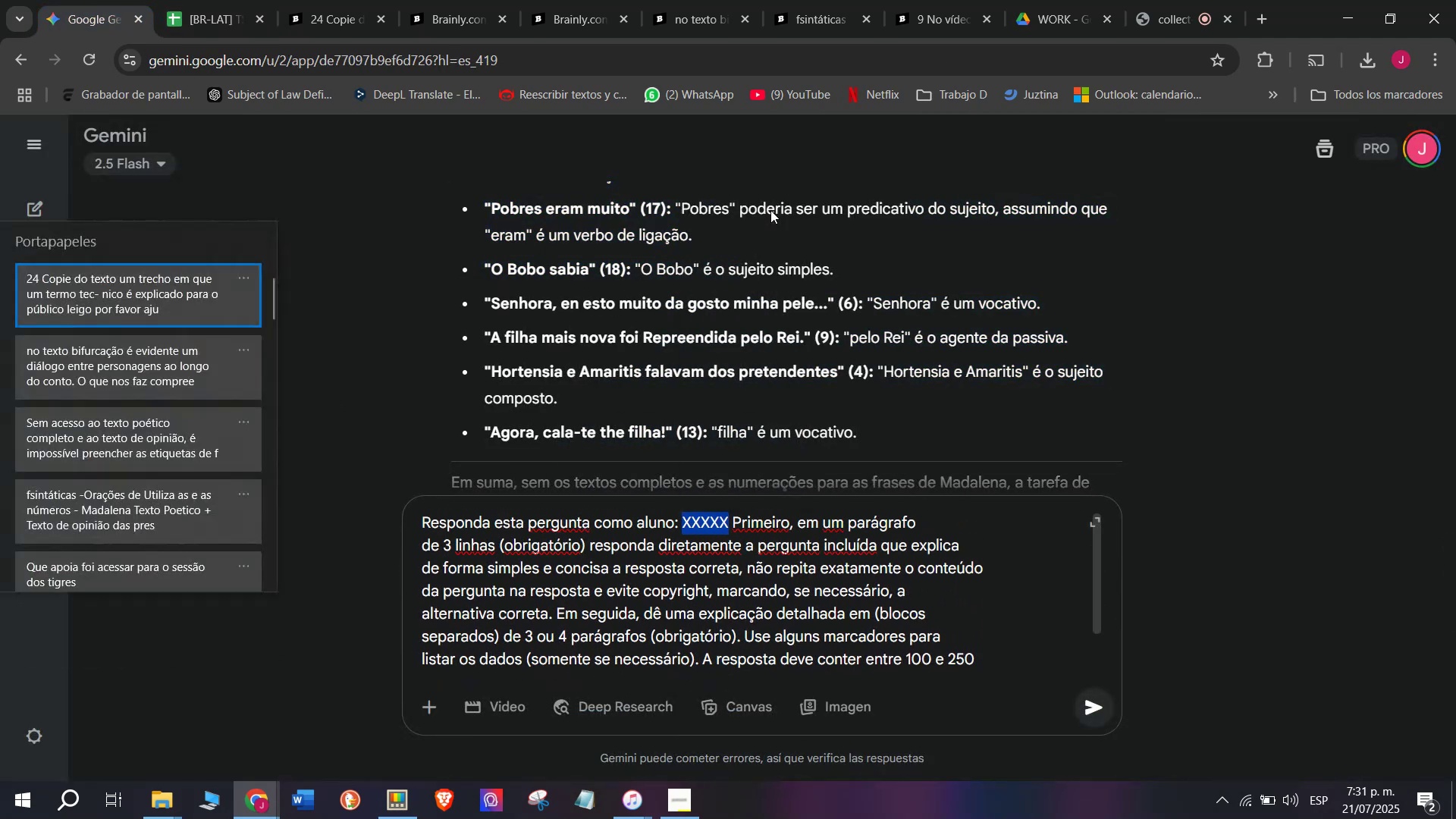 
key(Control+V)
 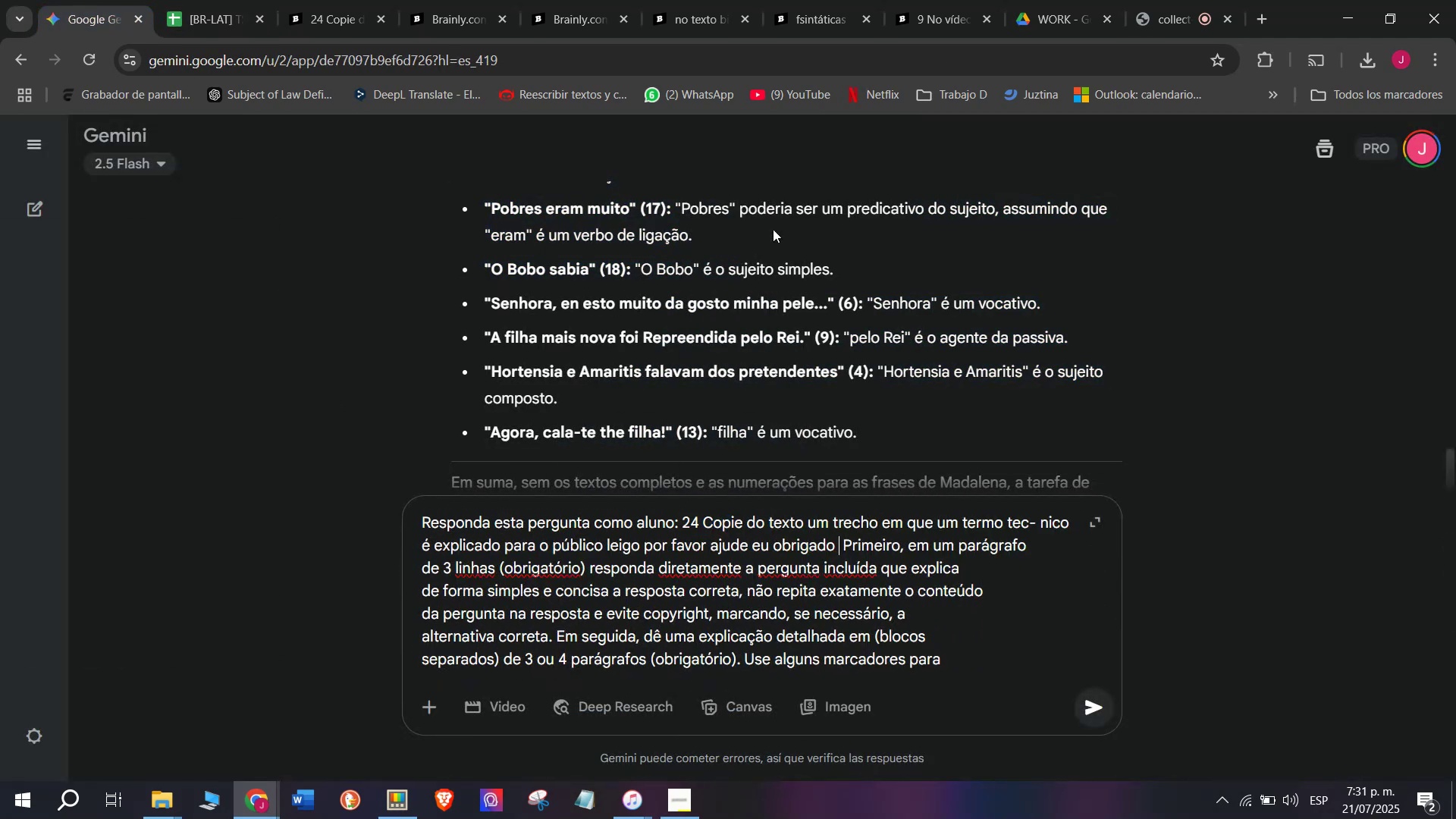 
key(W)
 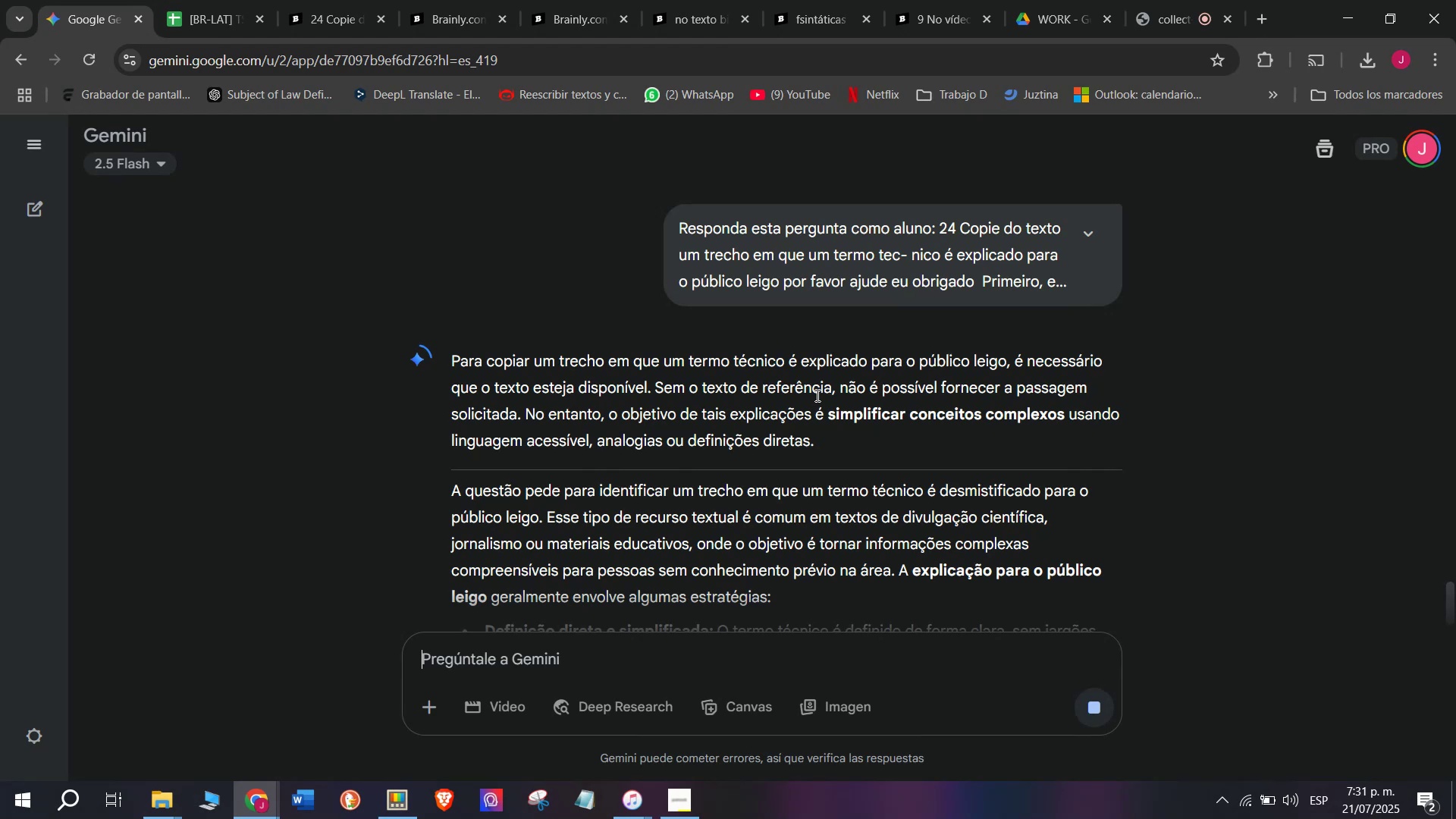 
key(Enter)
 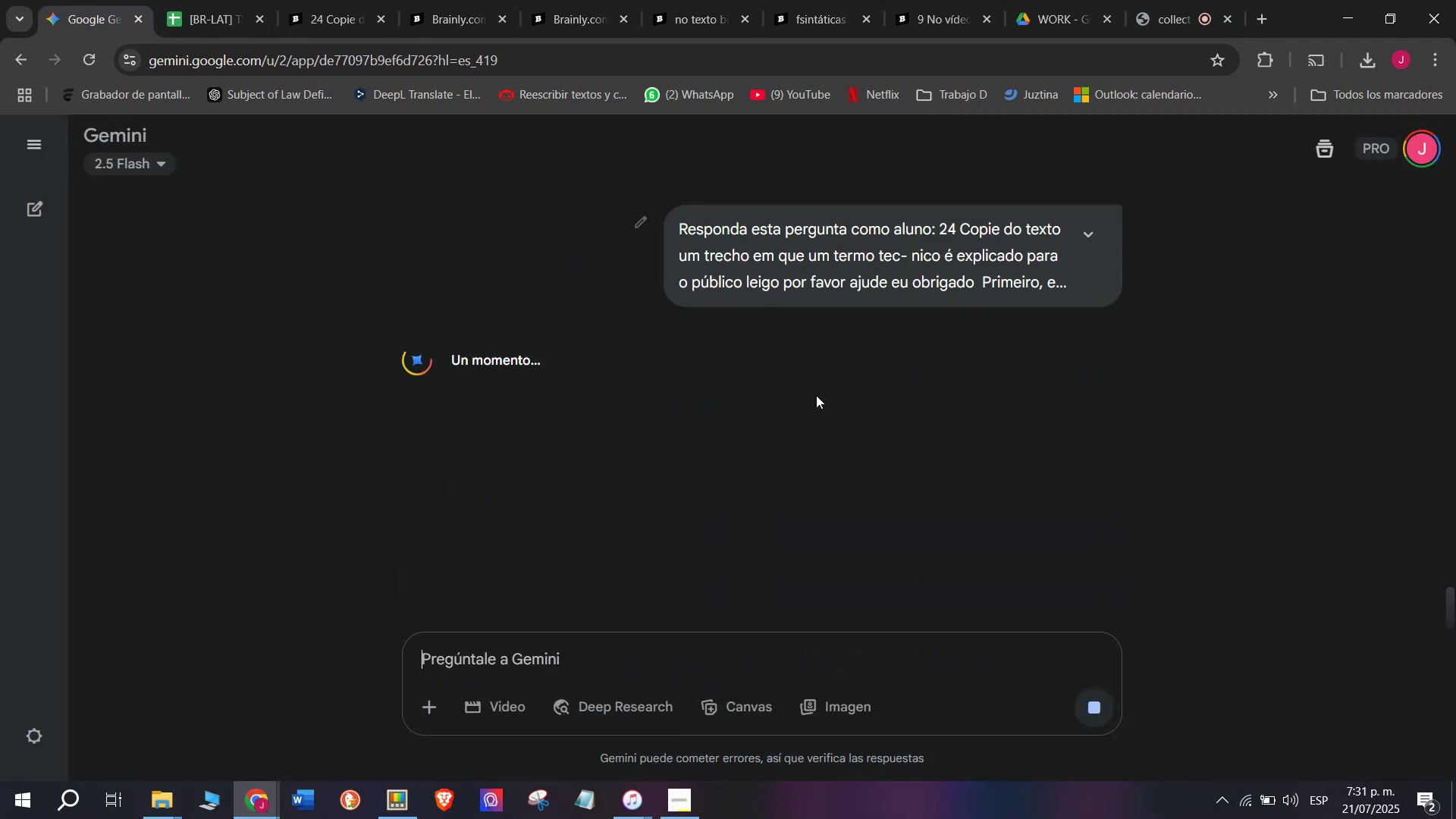 
wait(8.75)
 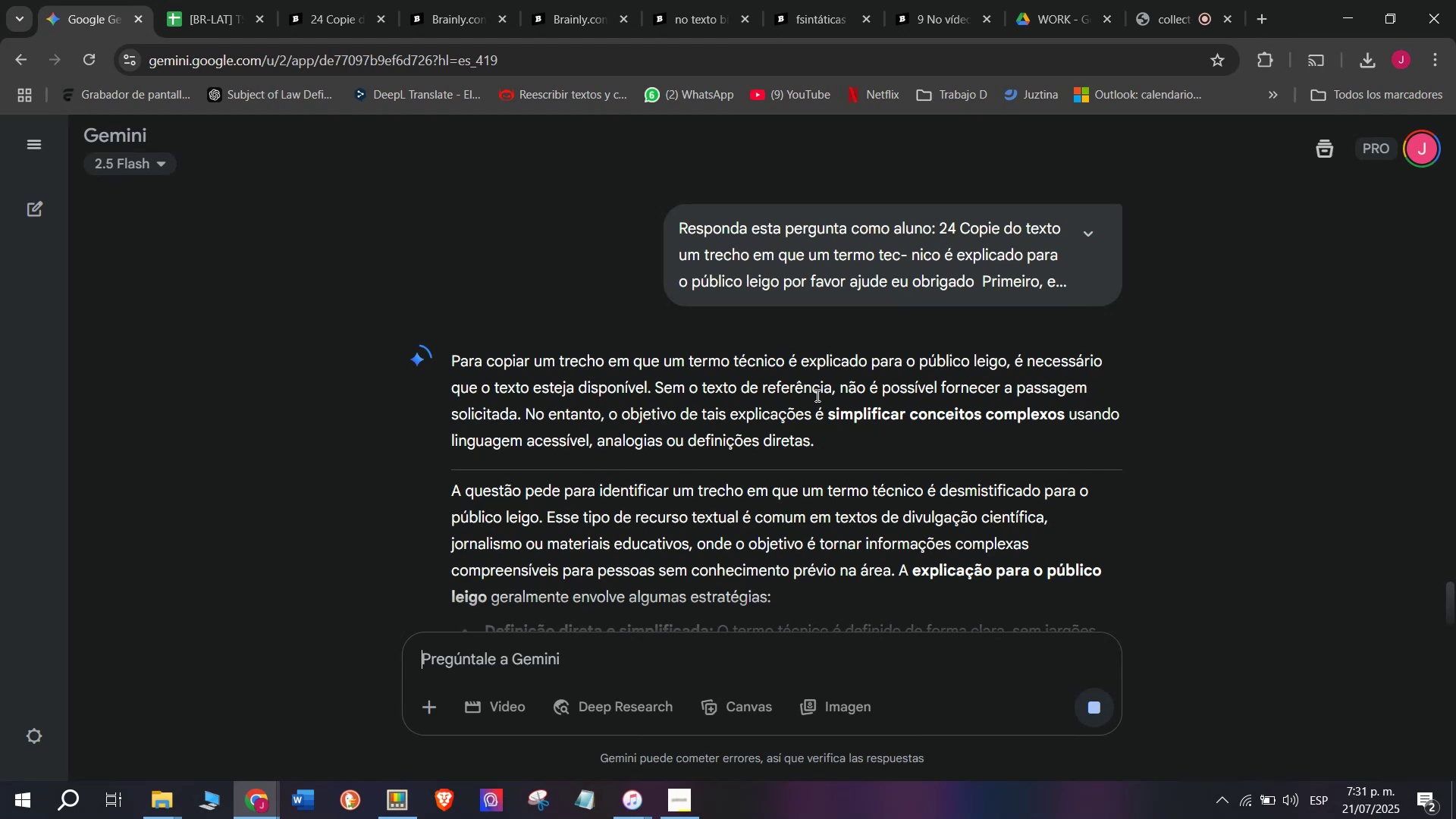 
left_click_drag(start_coordinate=[453, 358], to_coordinate=[1141, 419])
 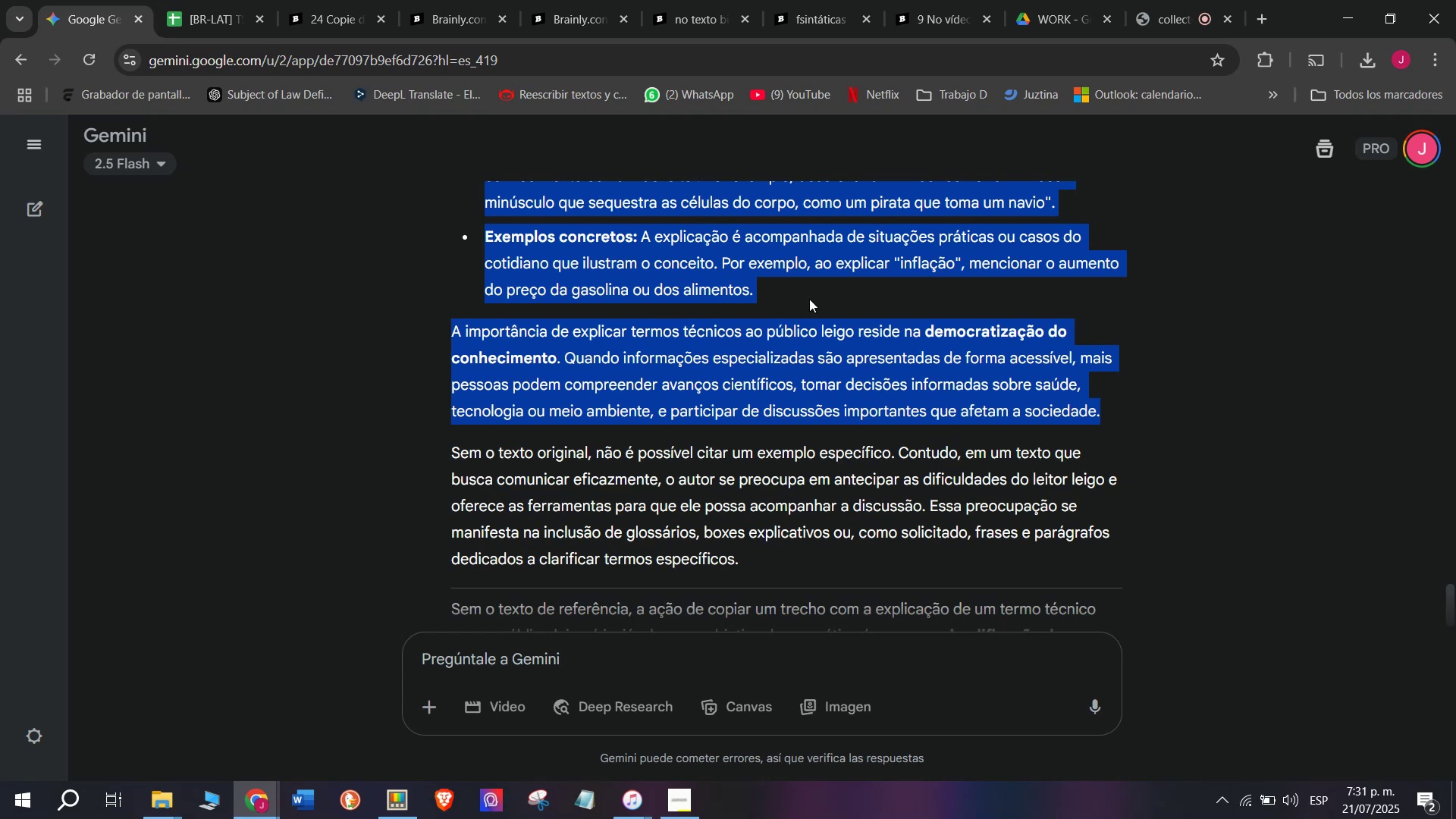 
scroll: coordinate [858, 410], scroll_direction: down, amount: 2.0
 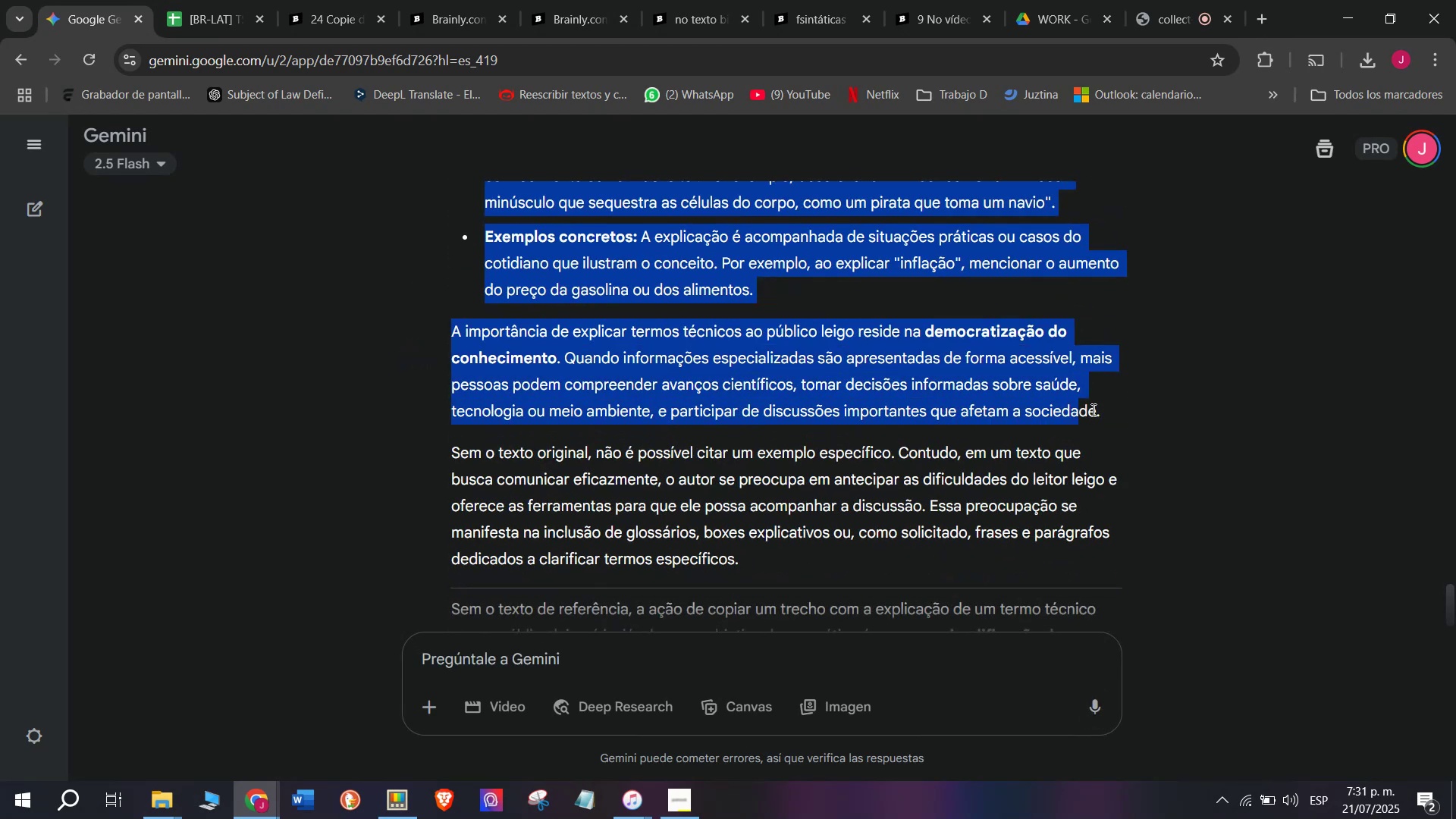 
key(Control+ControlLeft)
 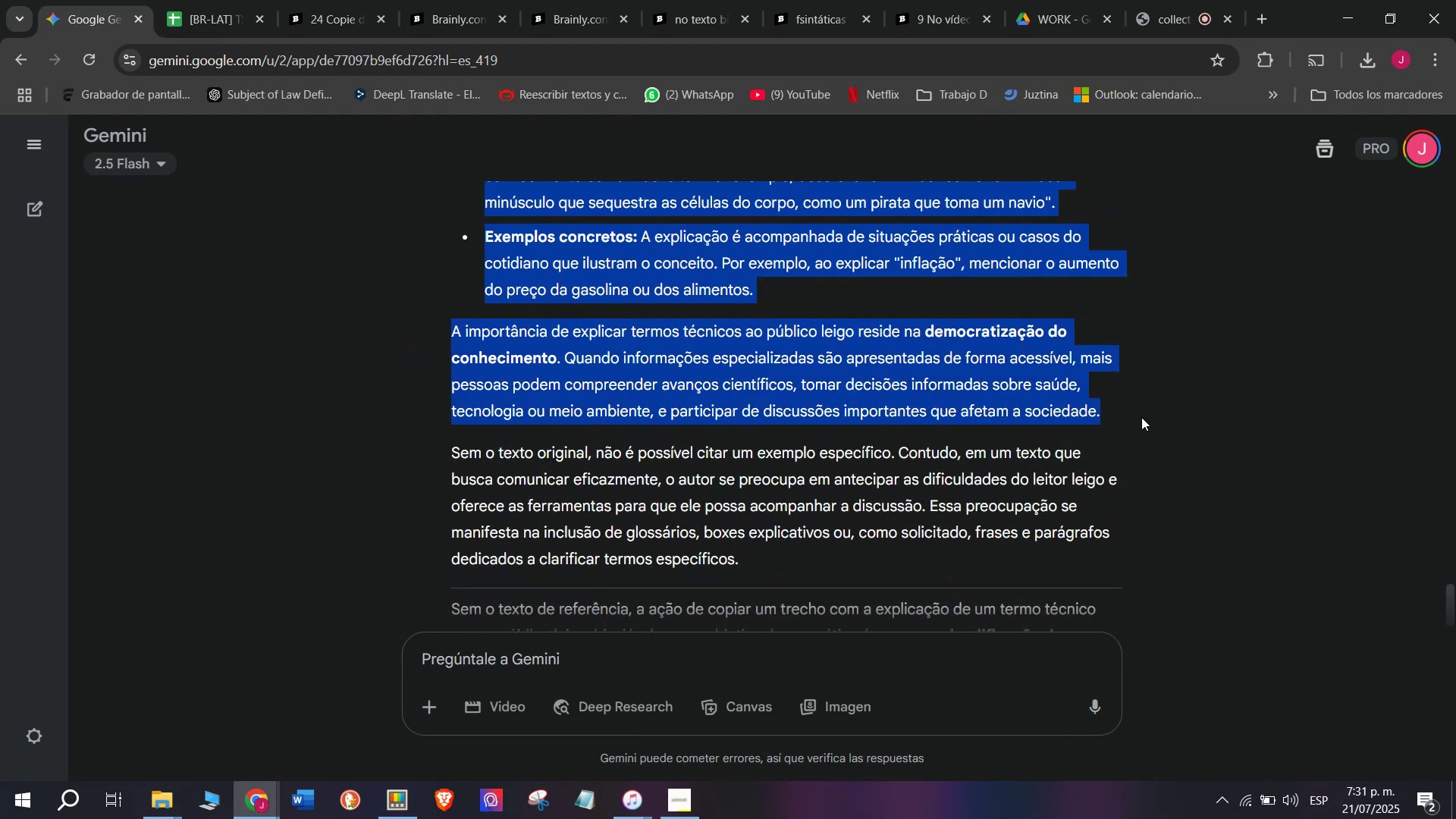 
key(Break)
 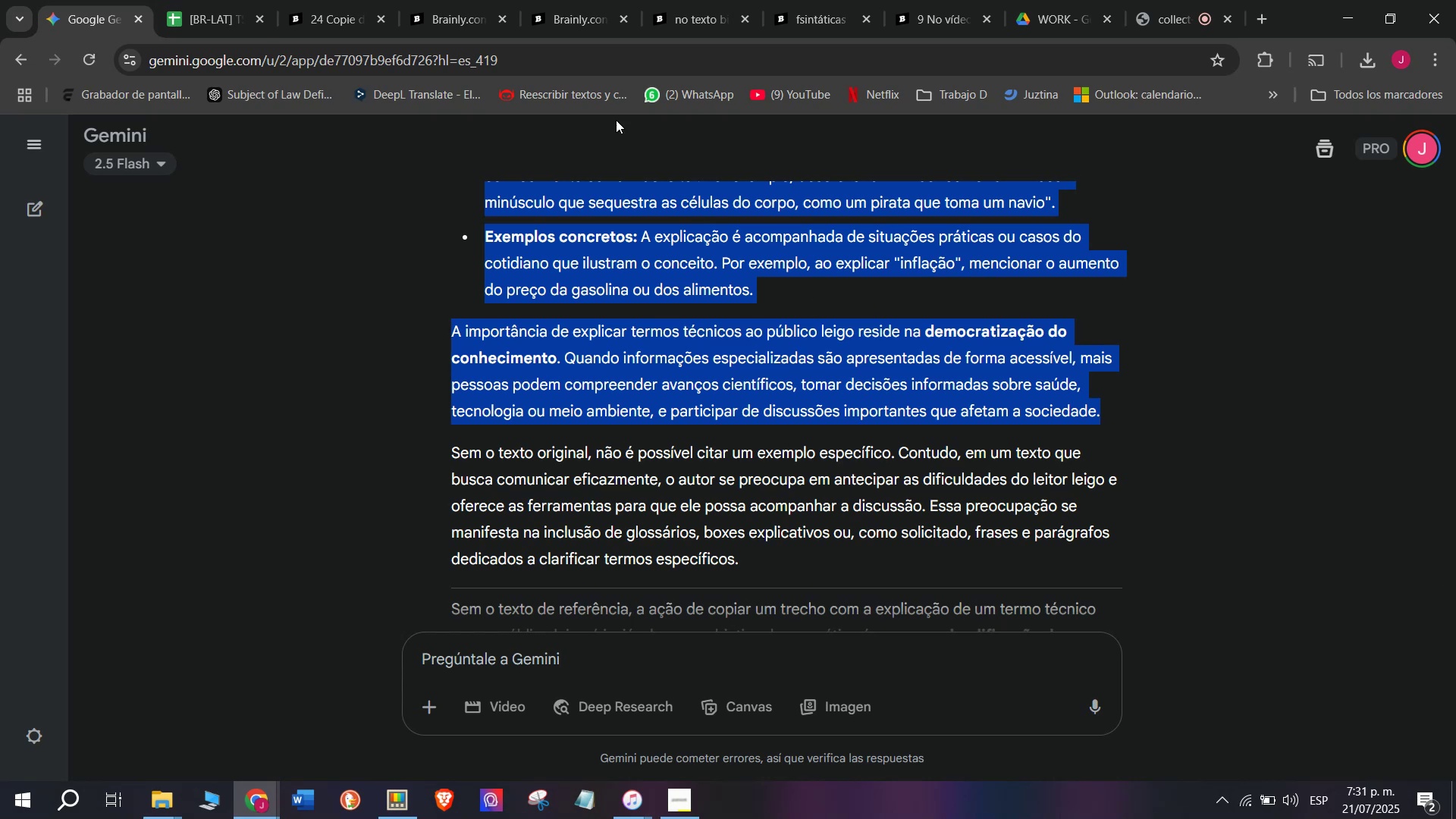 
key(Control+C)
 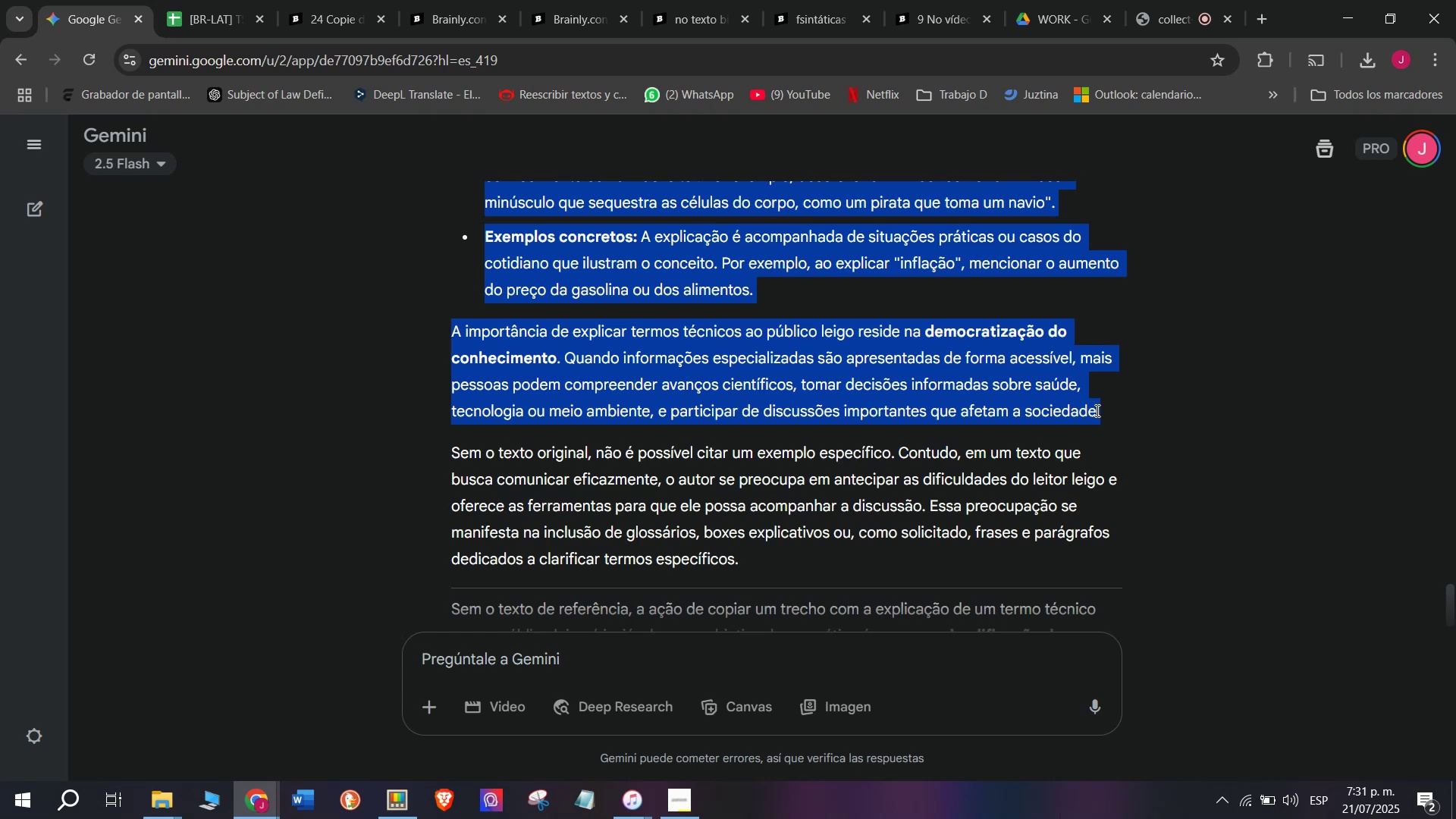 
key(Break)
 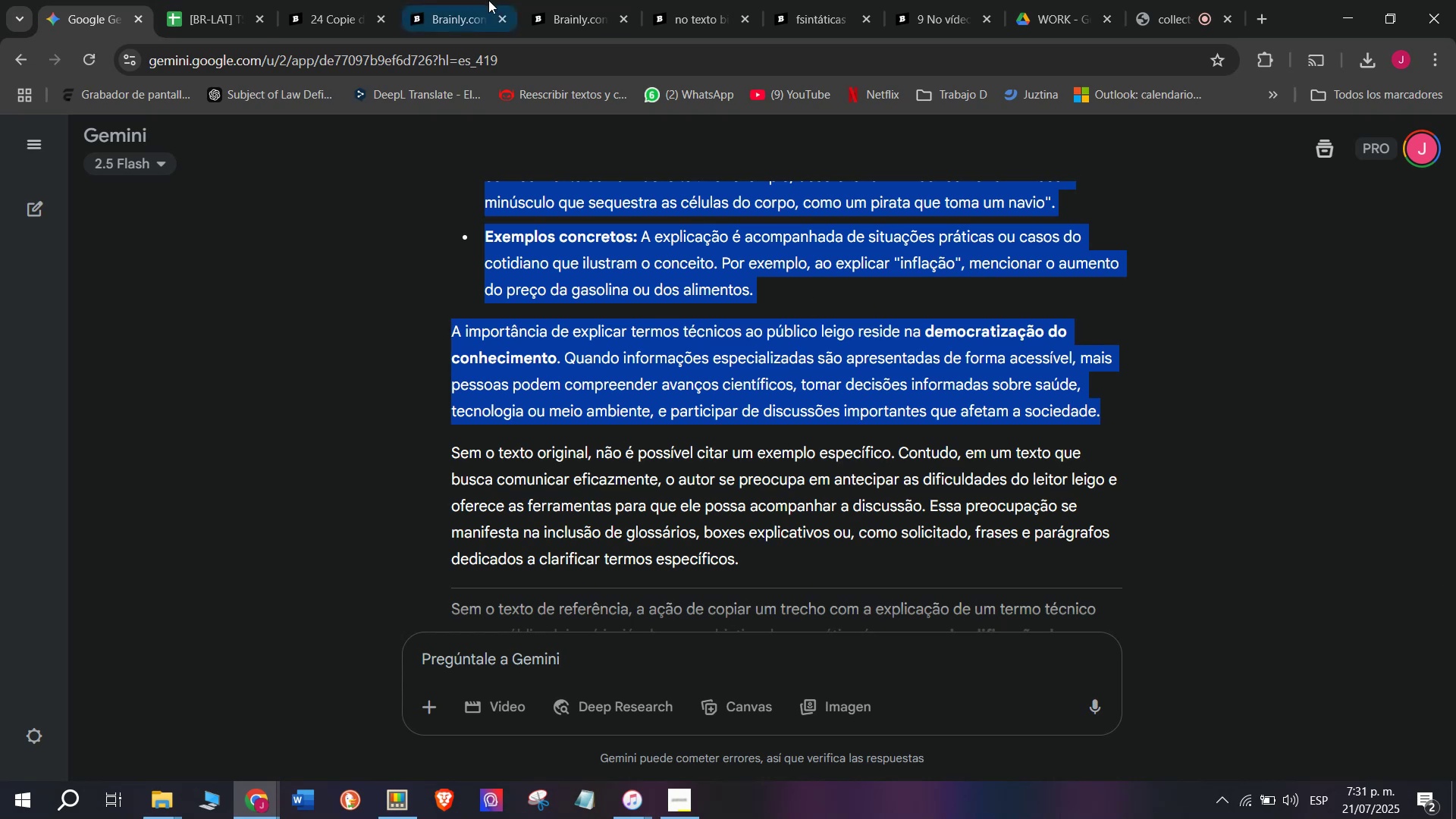 
key(Control+ControlLeft)
 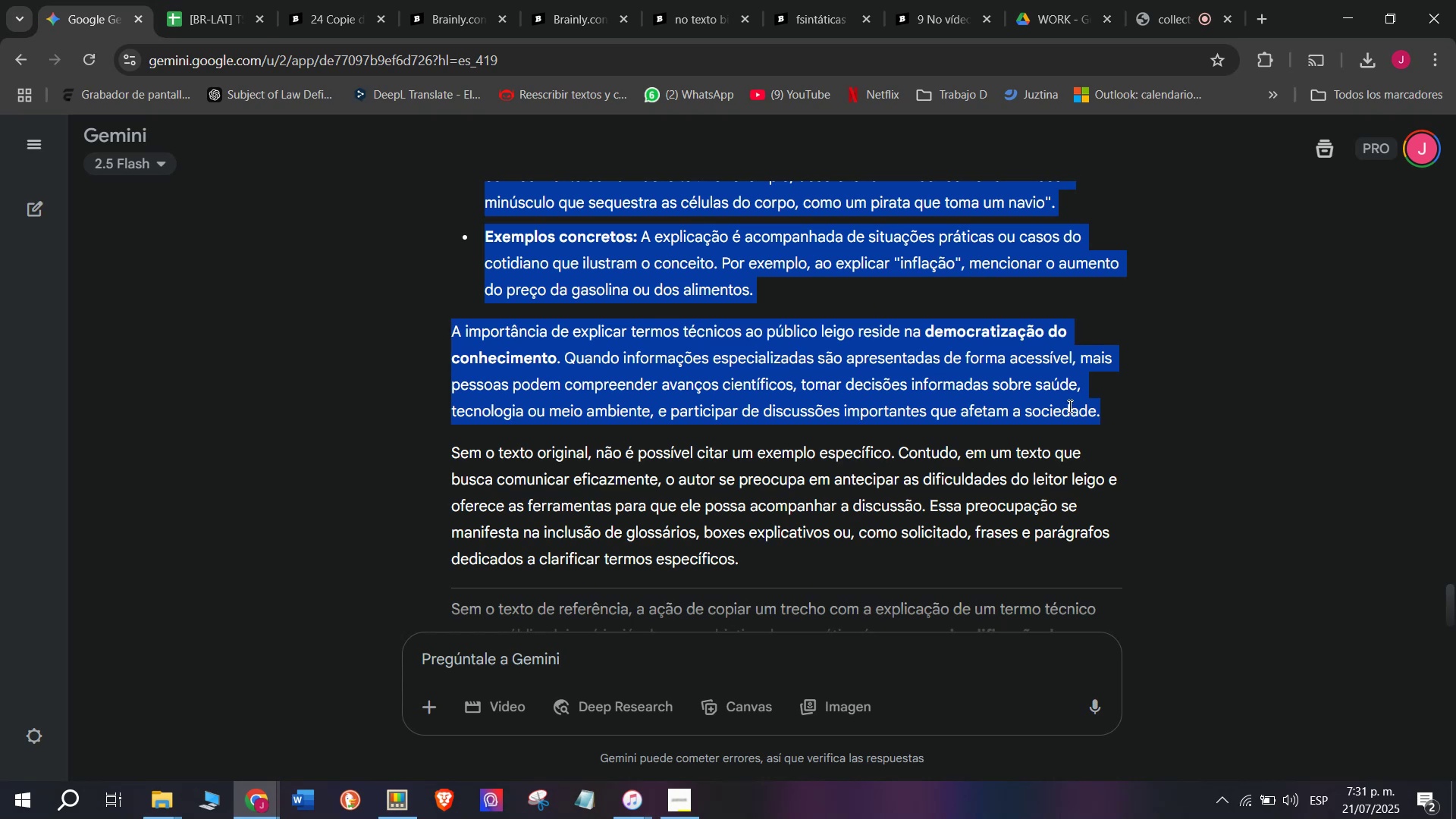 
key(Control+C)
 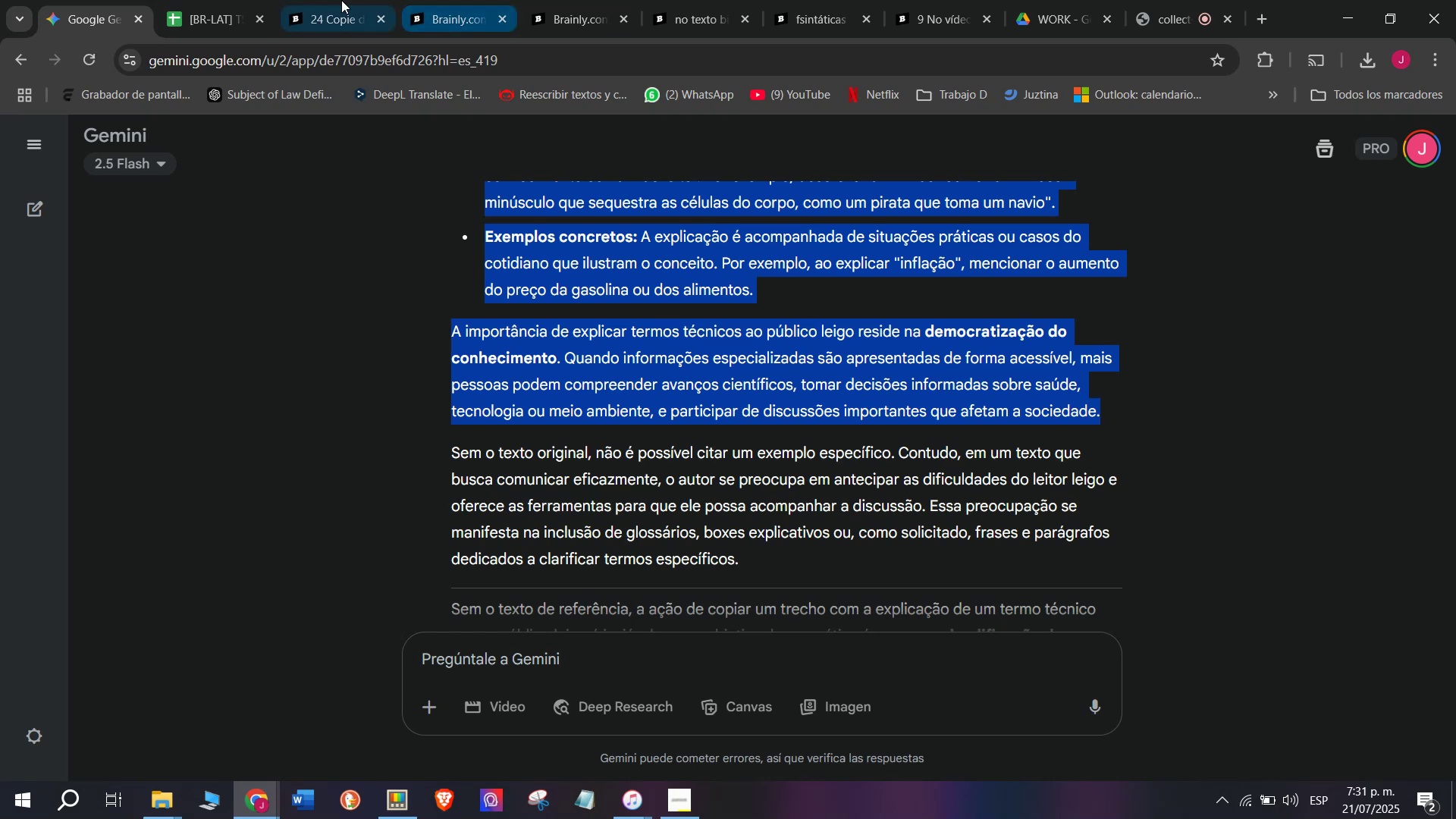 
left_click([337, 0])
 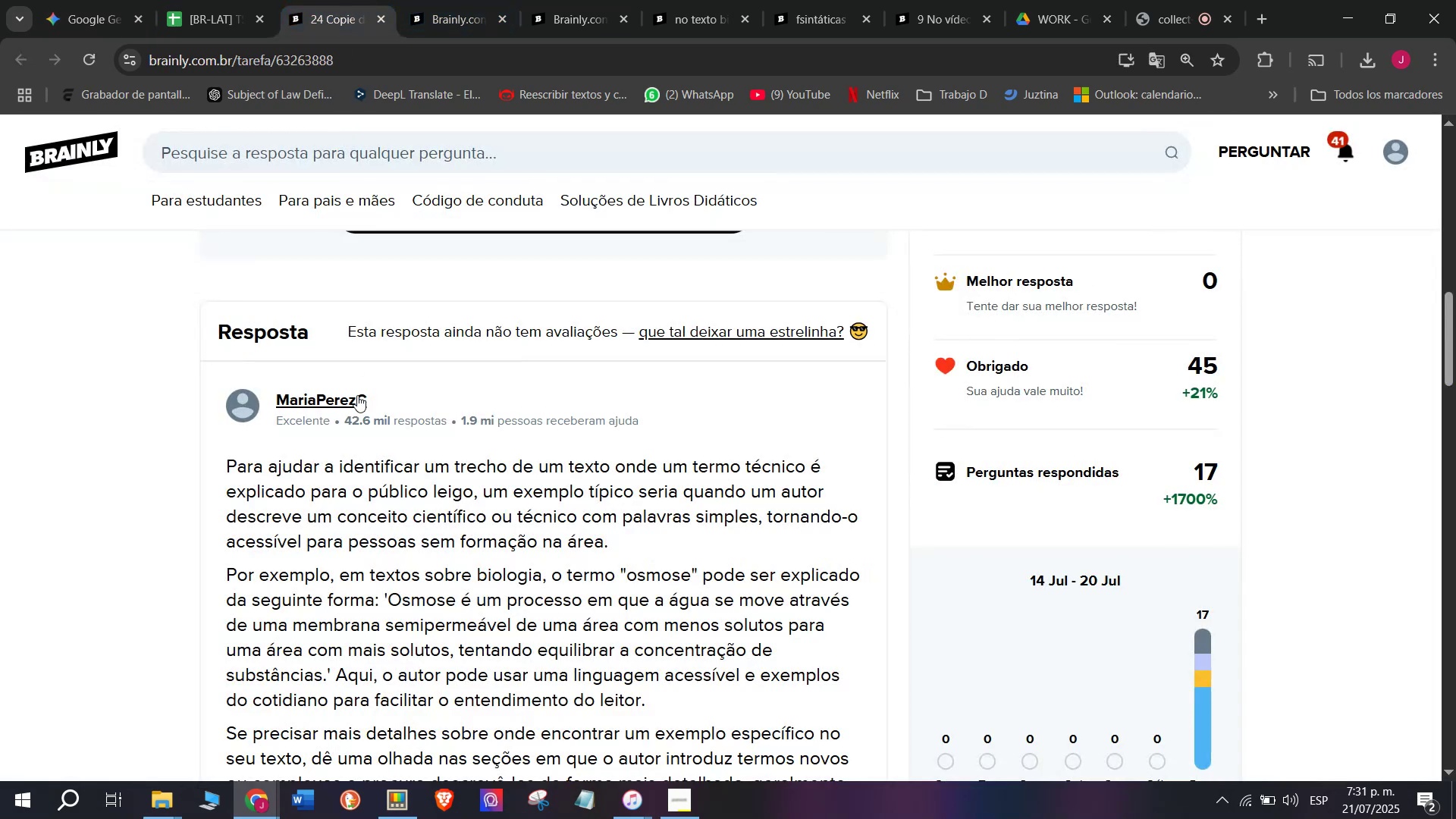 
scroll: coordinate [473, 515], scroll_direction: up, amount: 1.0
 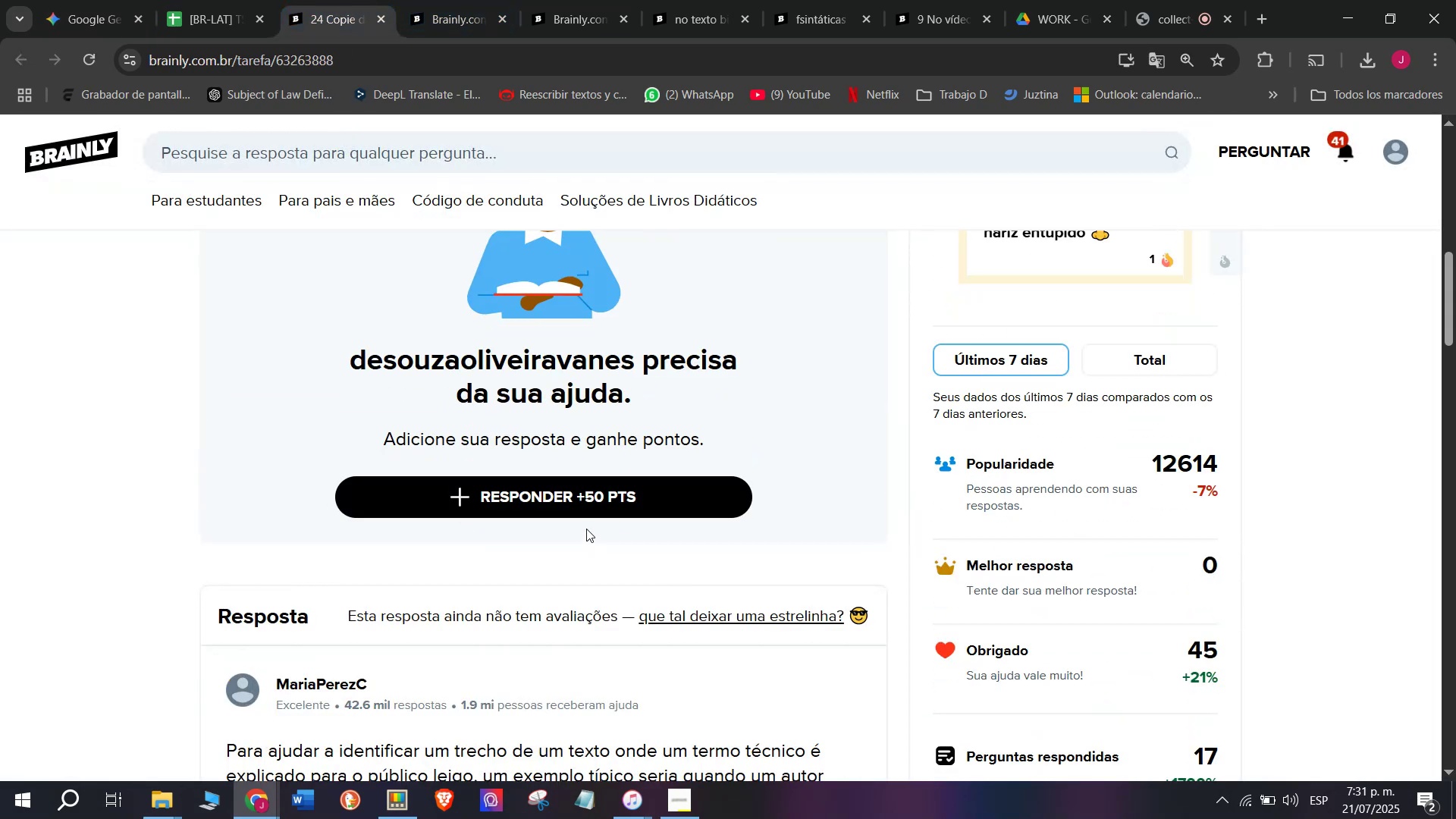 
left_click([591, 500])
 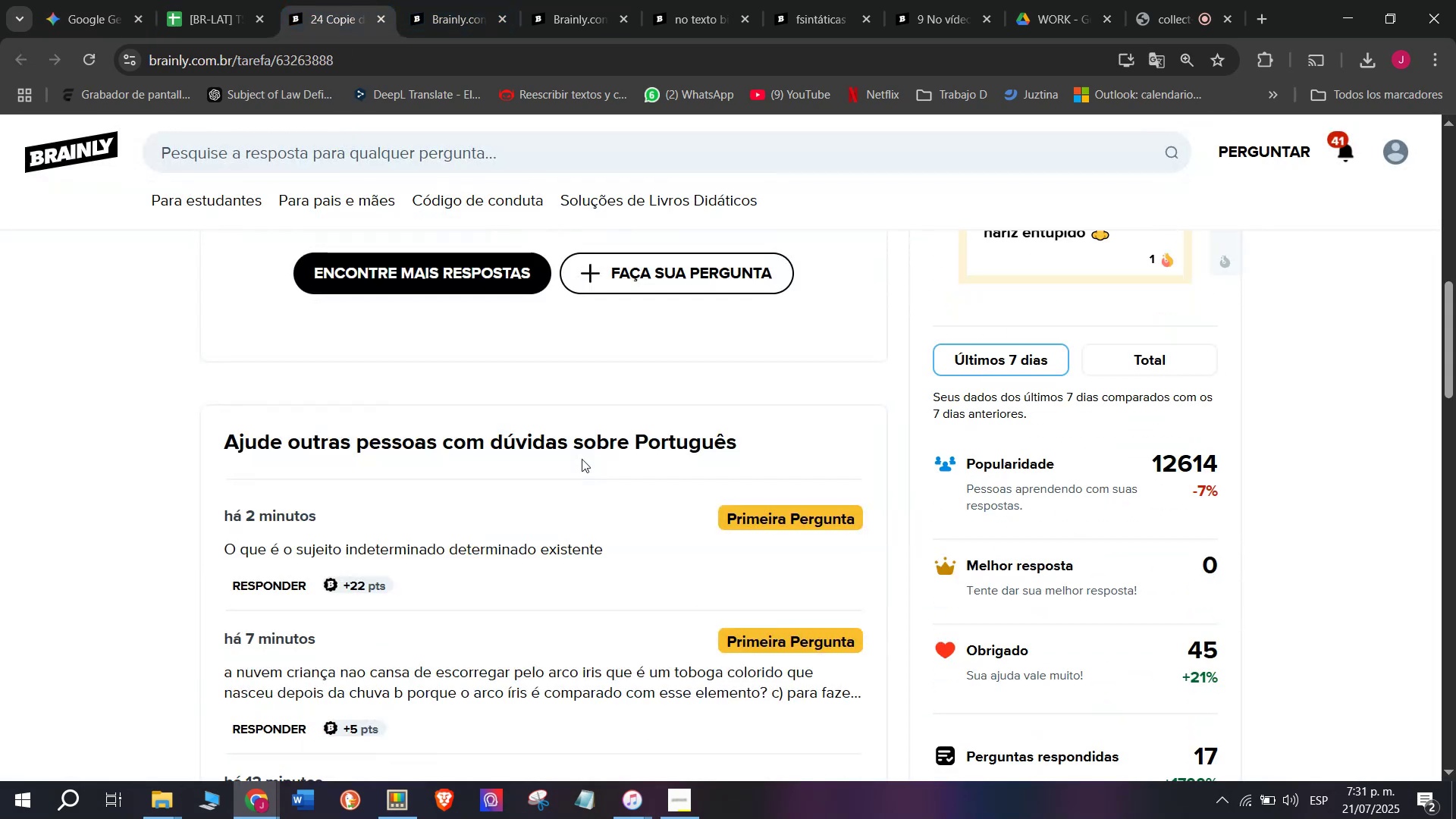 
left_click_drag(start_coordinate=[887, 483], to_coordinate=[441, 225])
 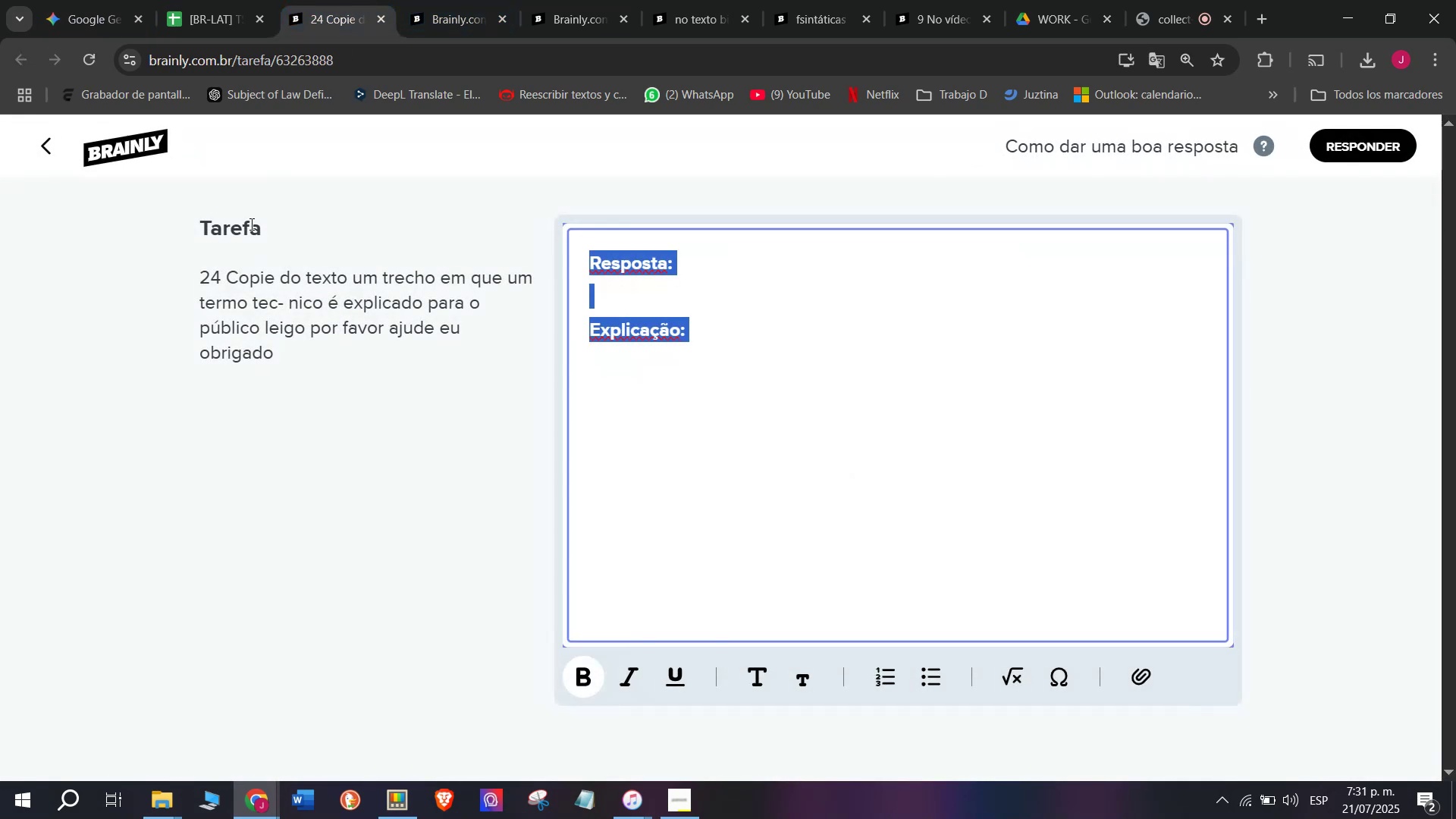 
key(Z)
 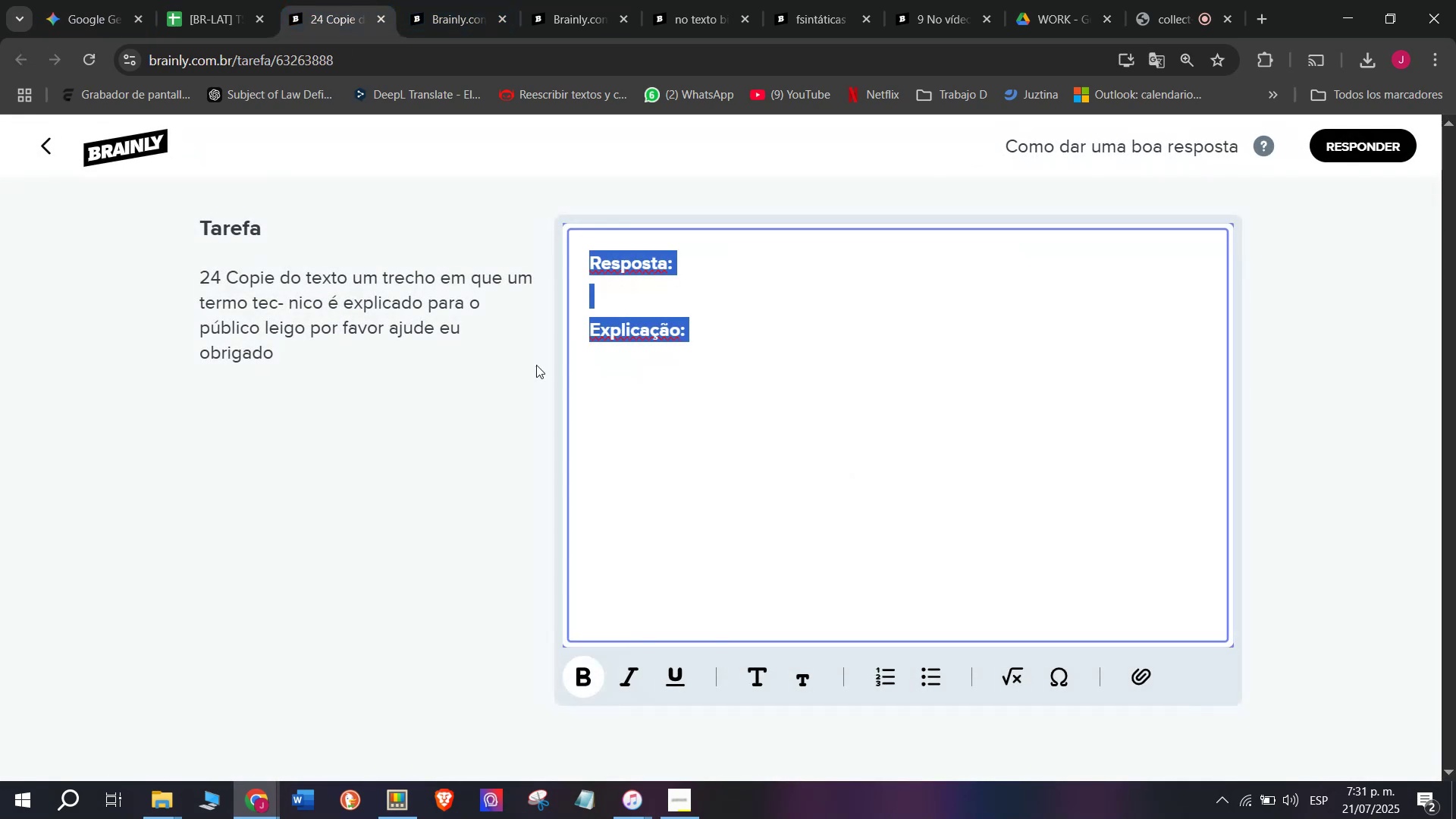 
key(Control+ControlLeft)
 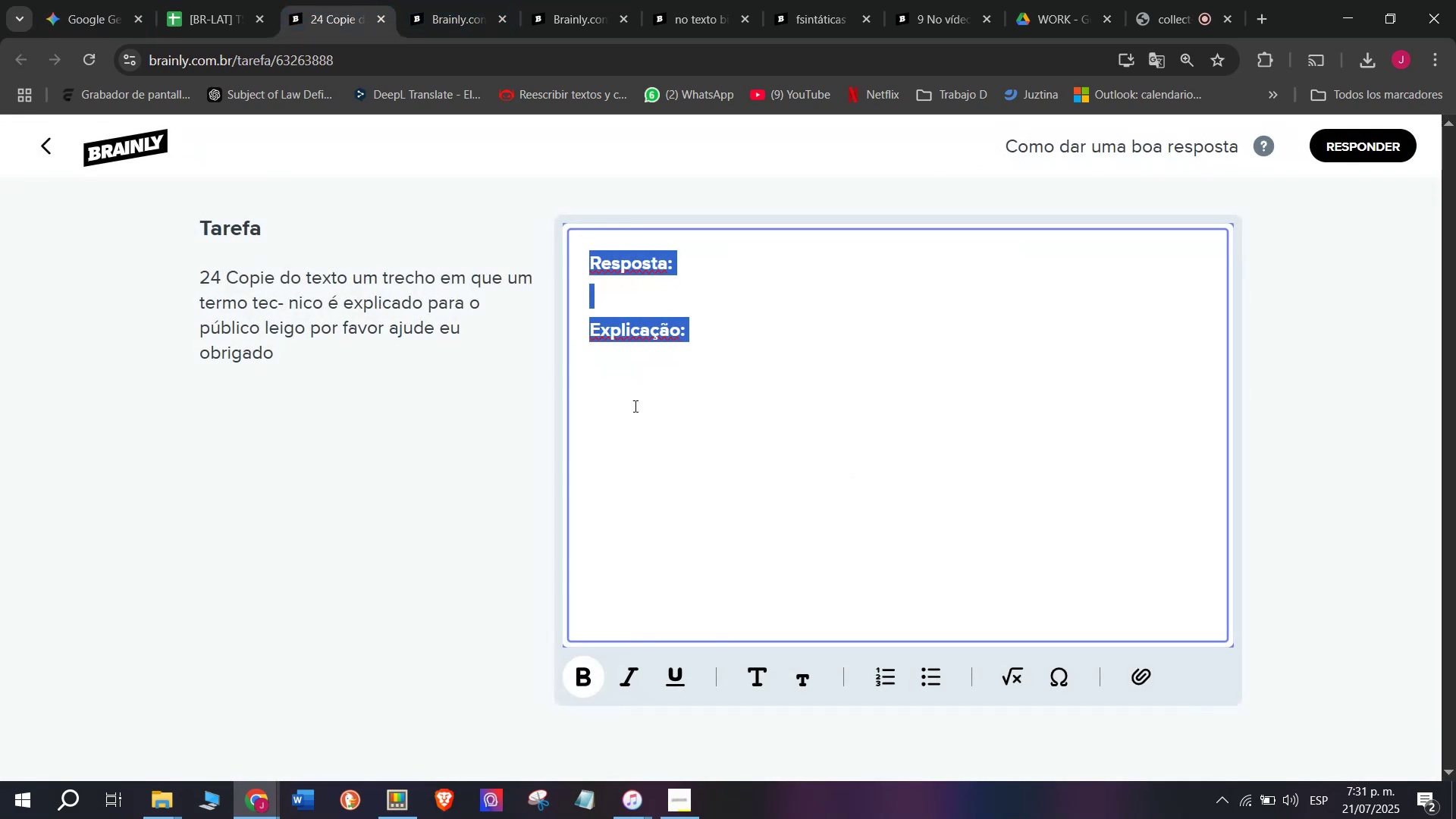 
key(Control+V)
 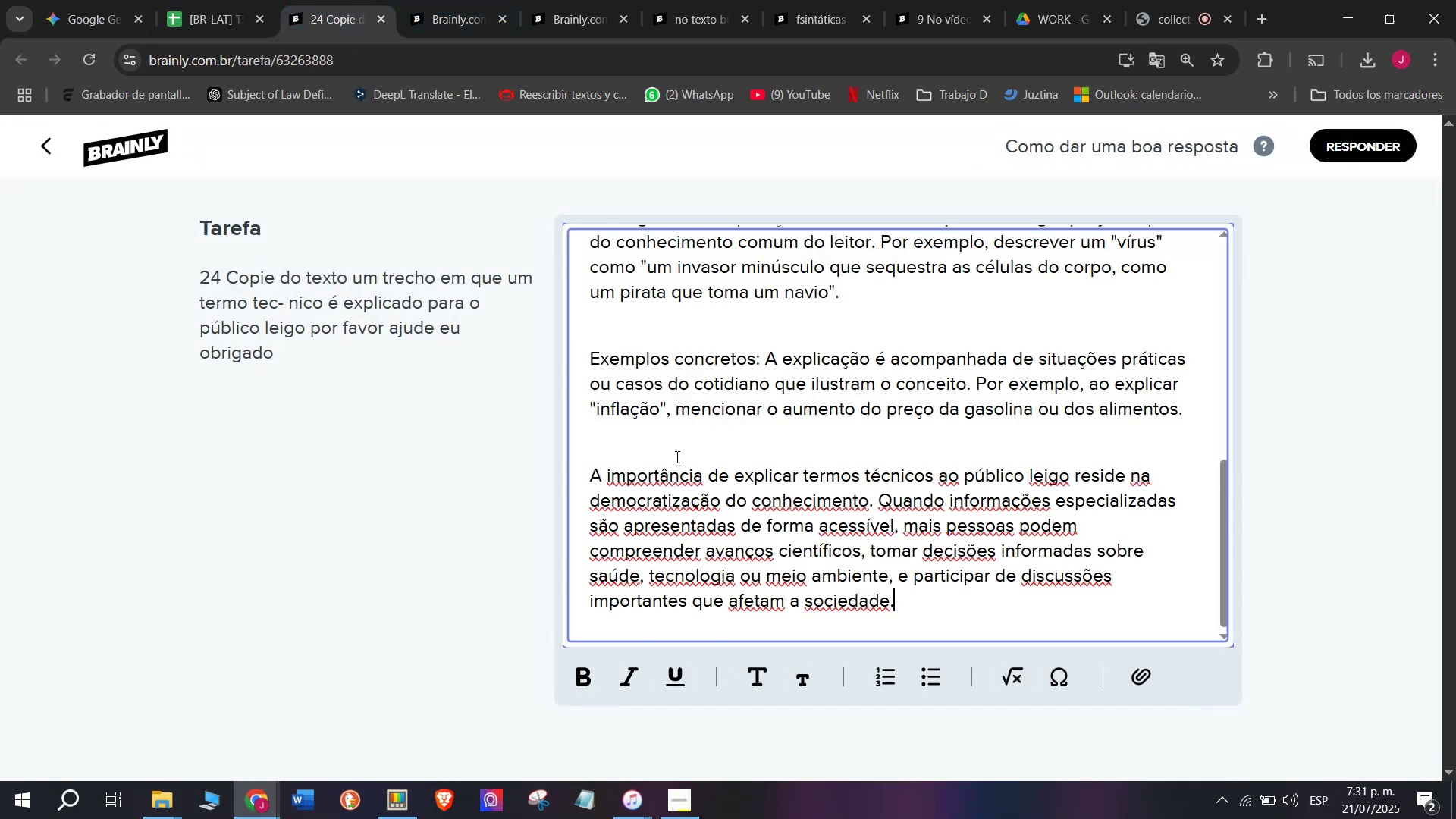 
scroll: coordinate [846, 463], scroll_direction: up, amount: 3.0
 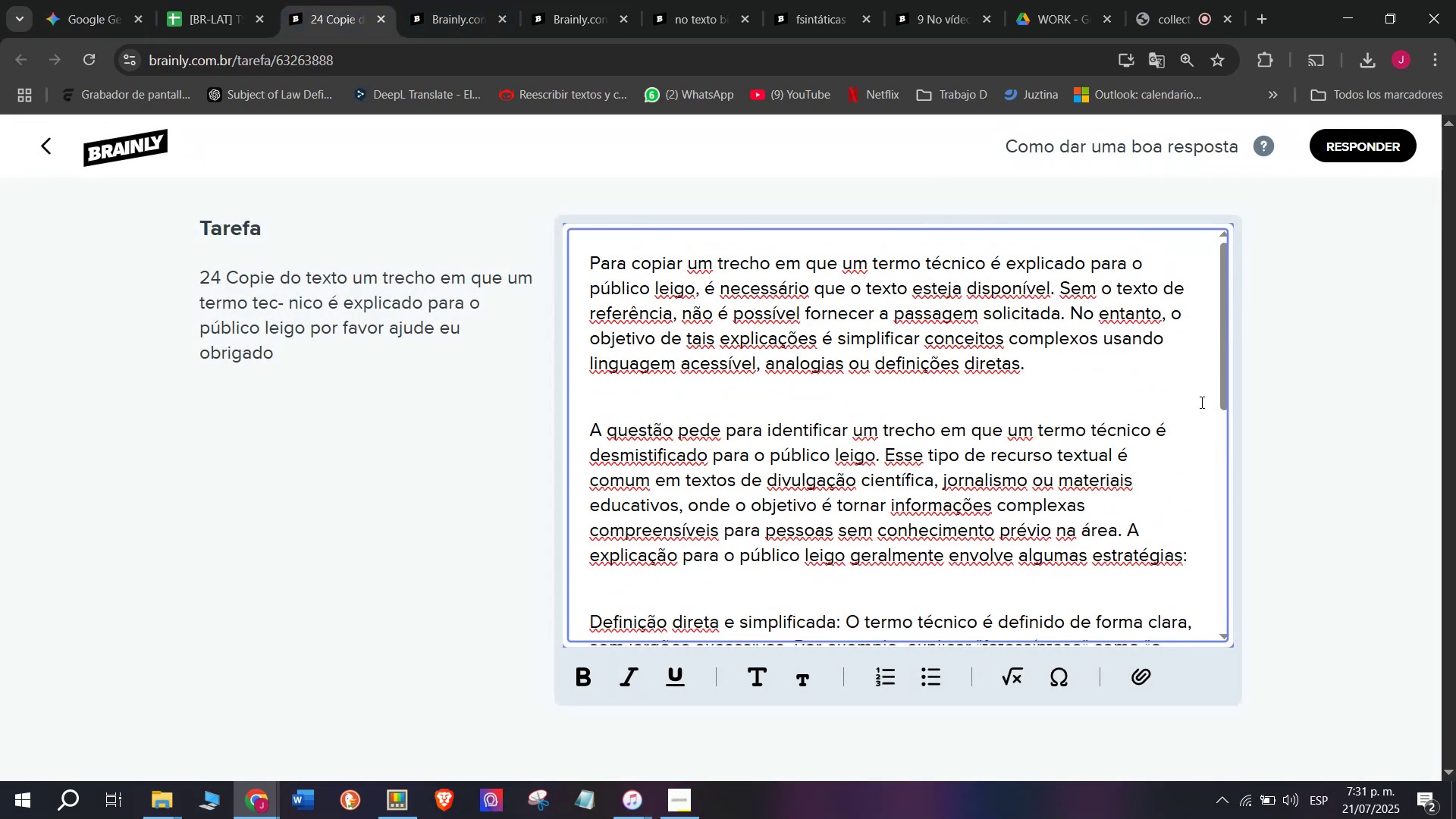 
left_click_drag(start_coordinate=[1227, 389], to_coordinate=[1188, 331])
 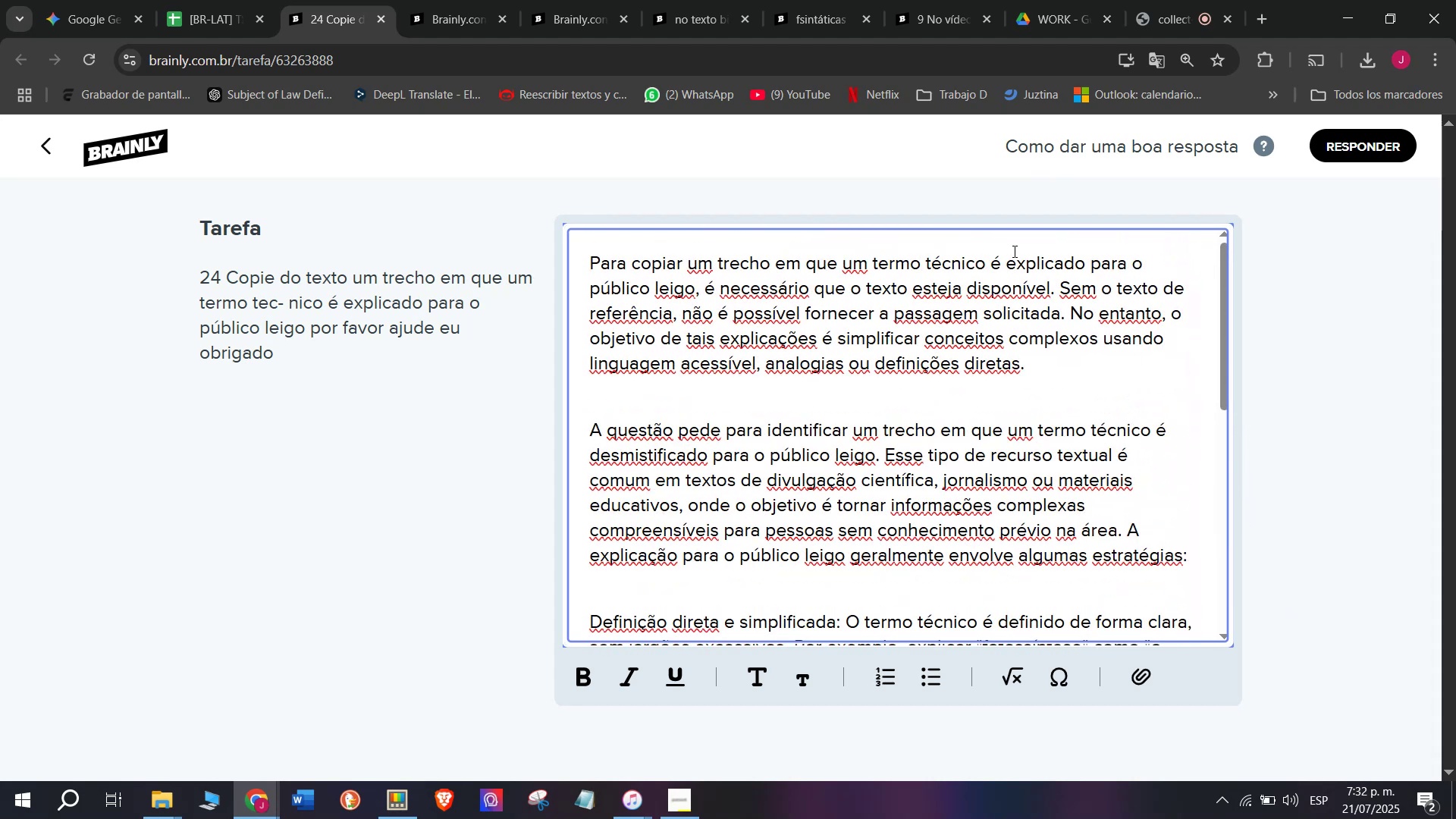 
double_click([1037, 262])
 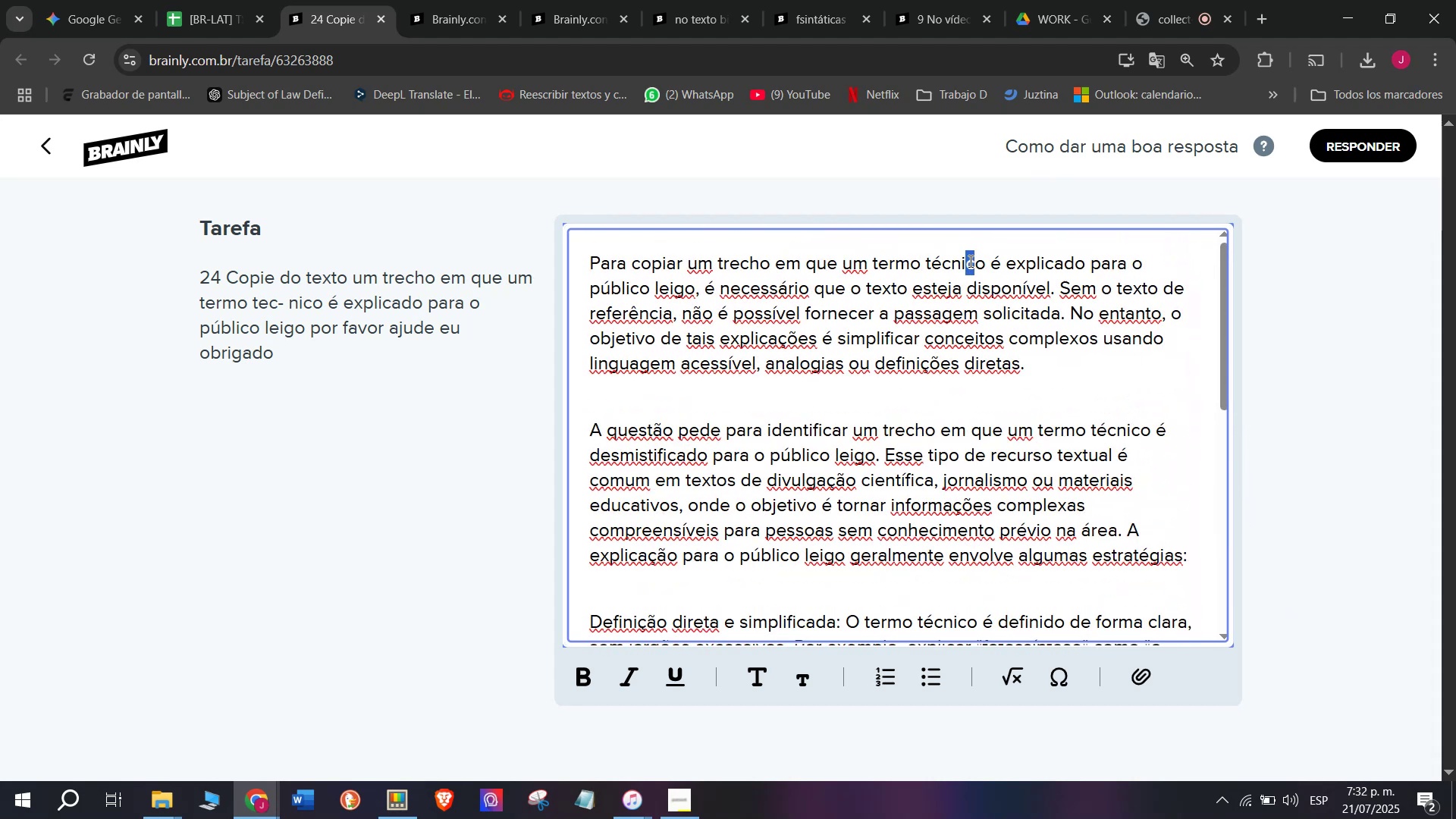 
double_click([969, 261])
 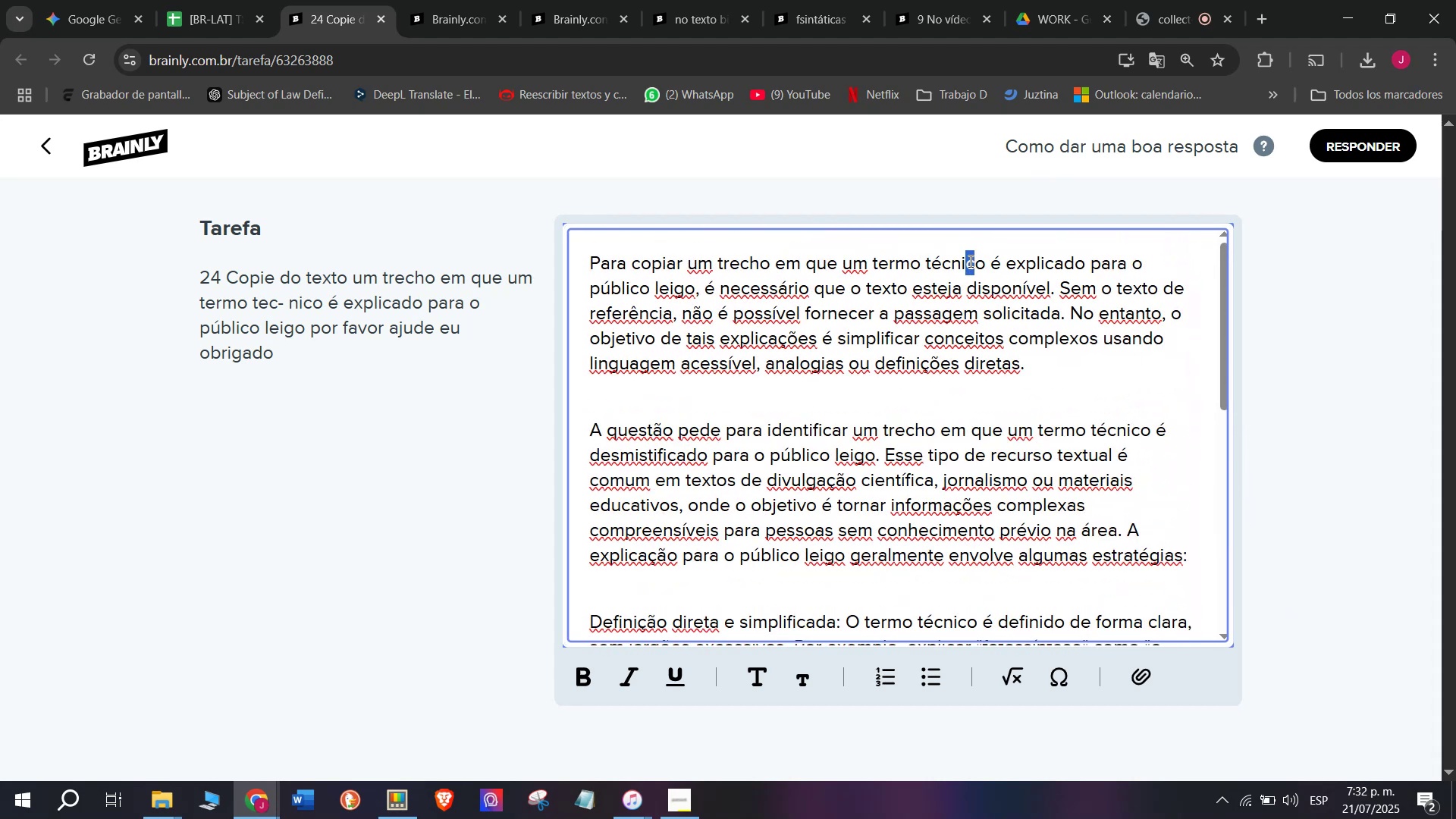 
key(Control+ControlLeft)
 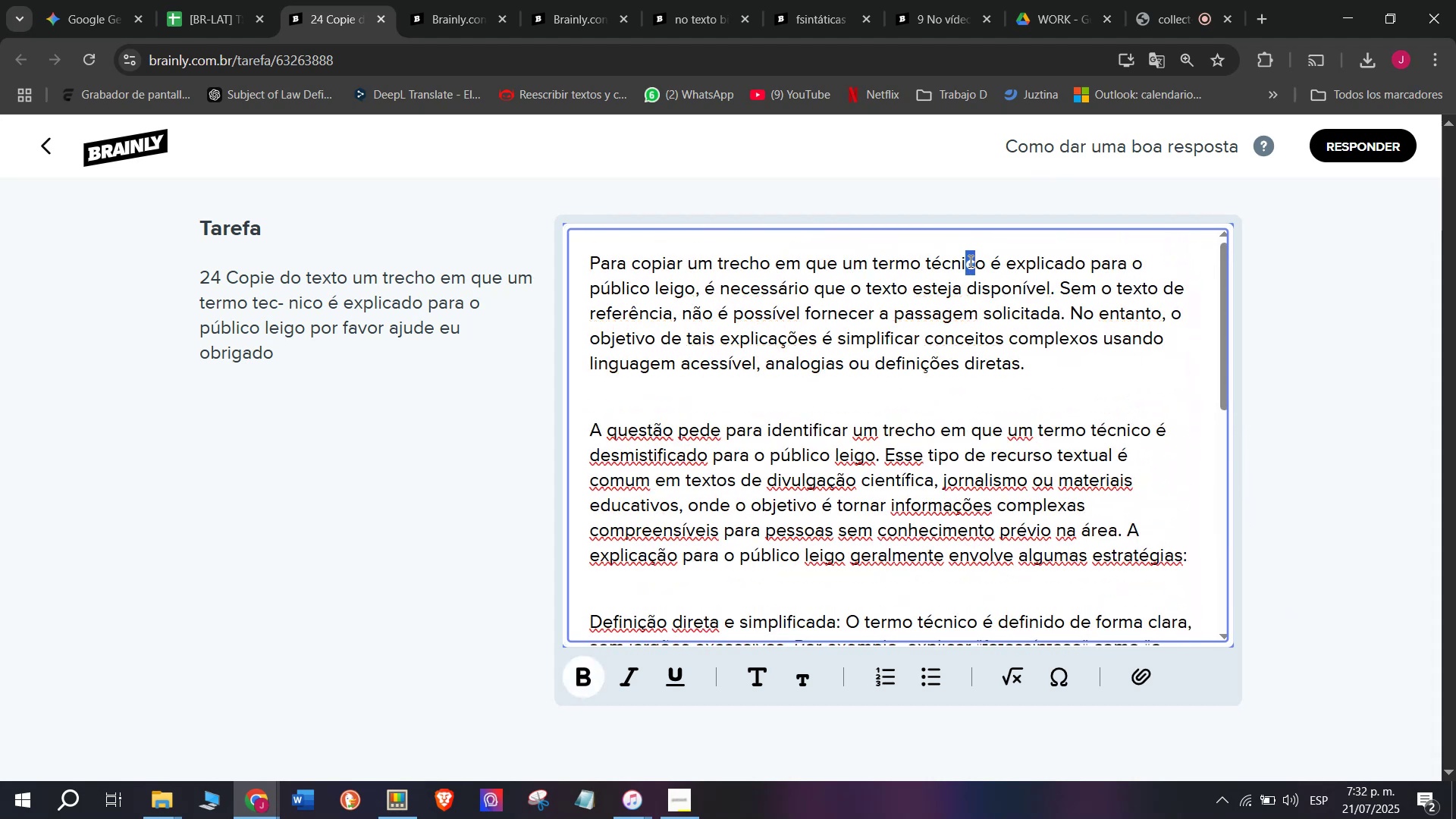 
key(X)
 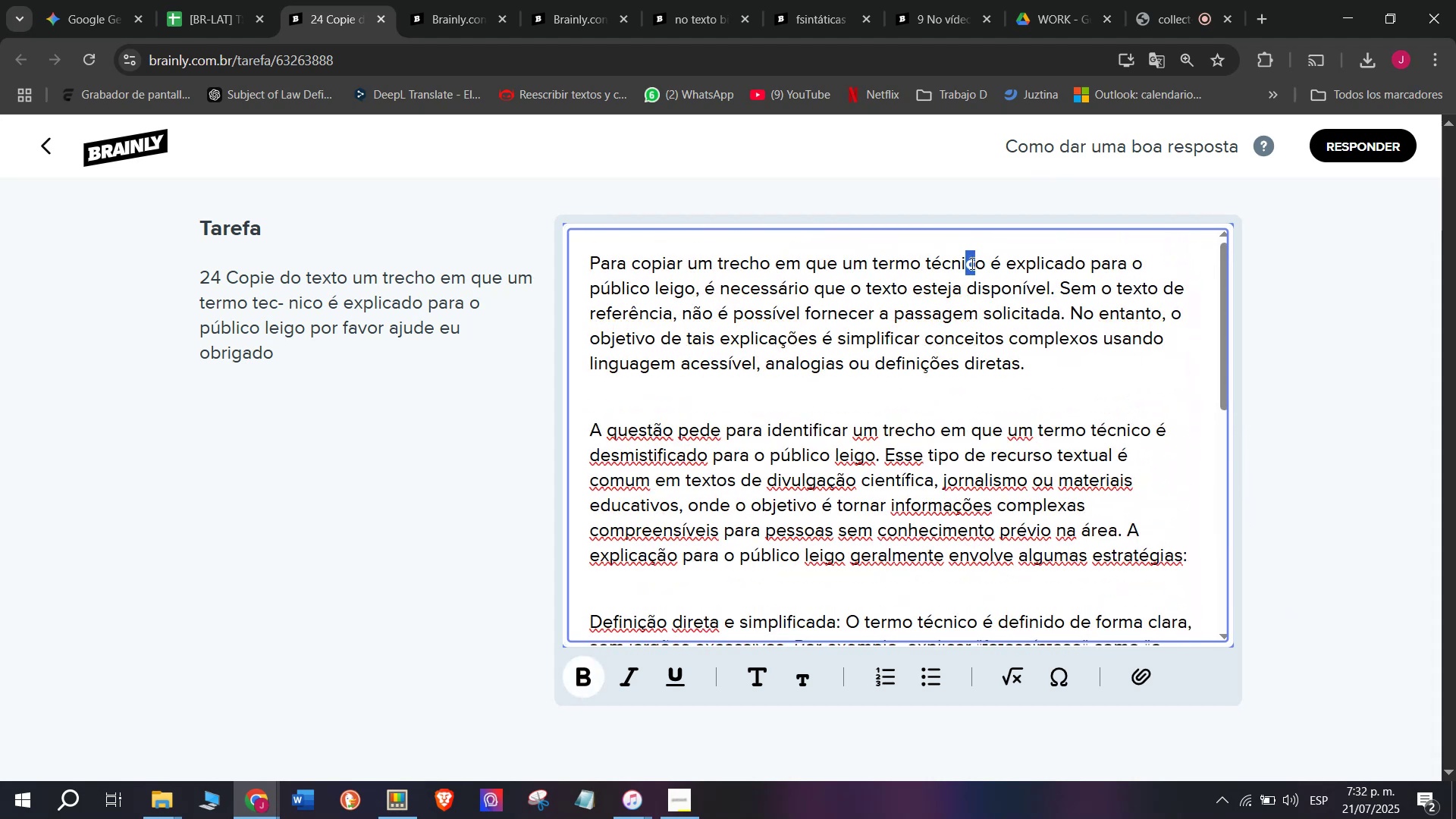 
key(Control+B)
 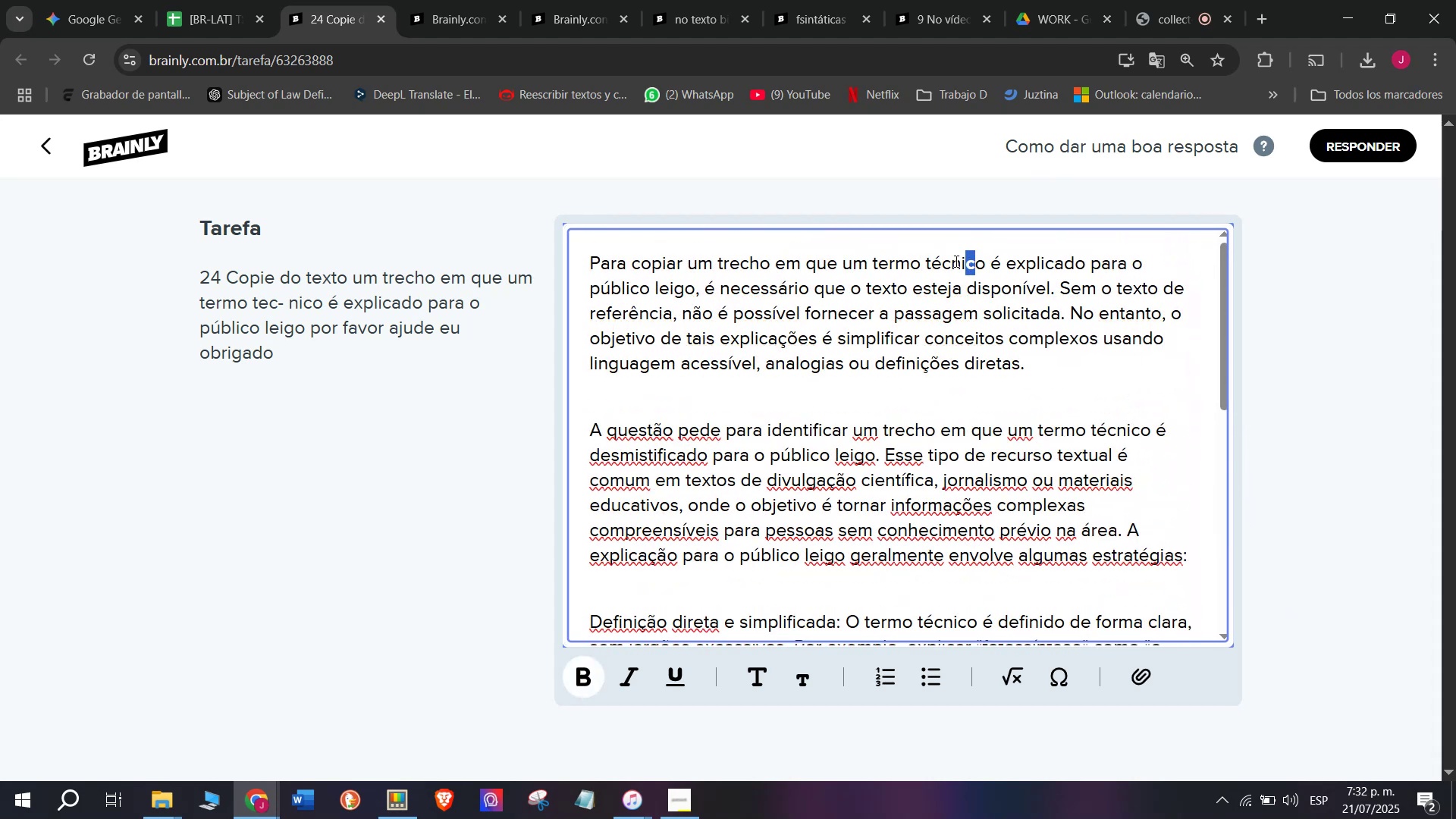 
left_click([952, 260])
 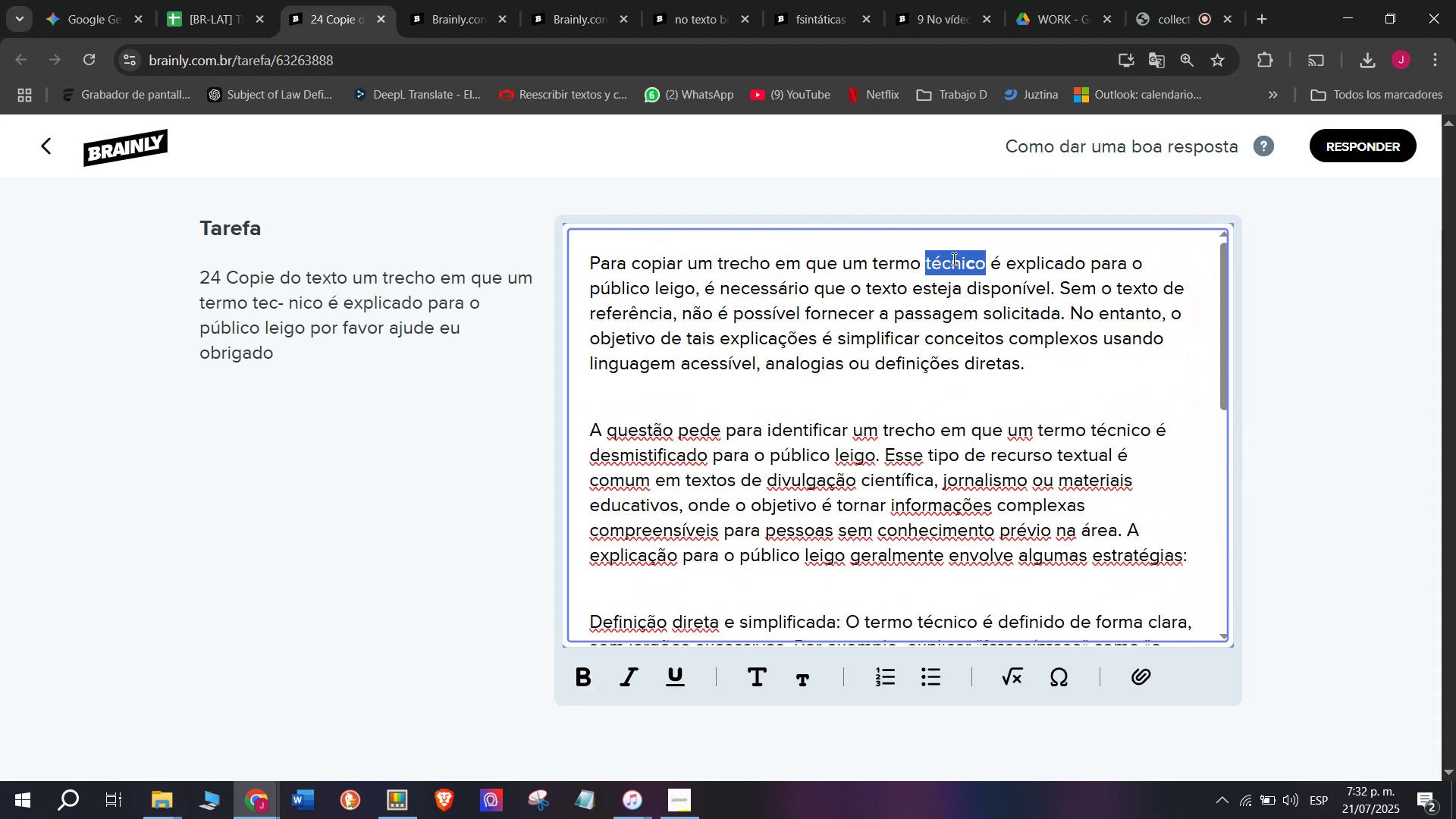 
key(X)
 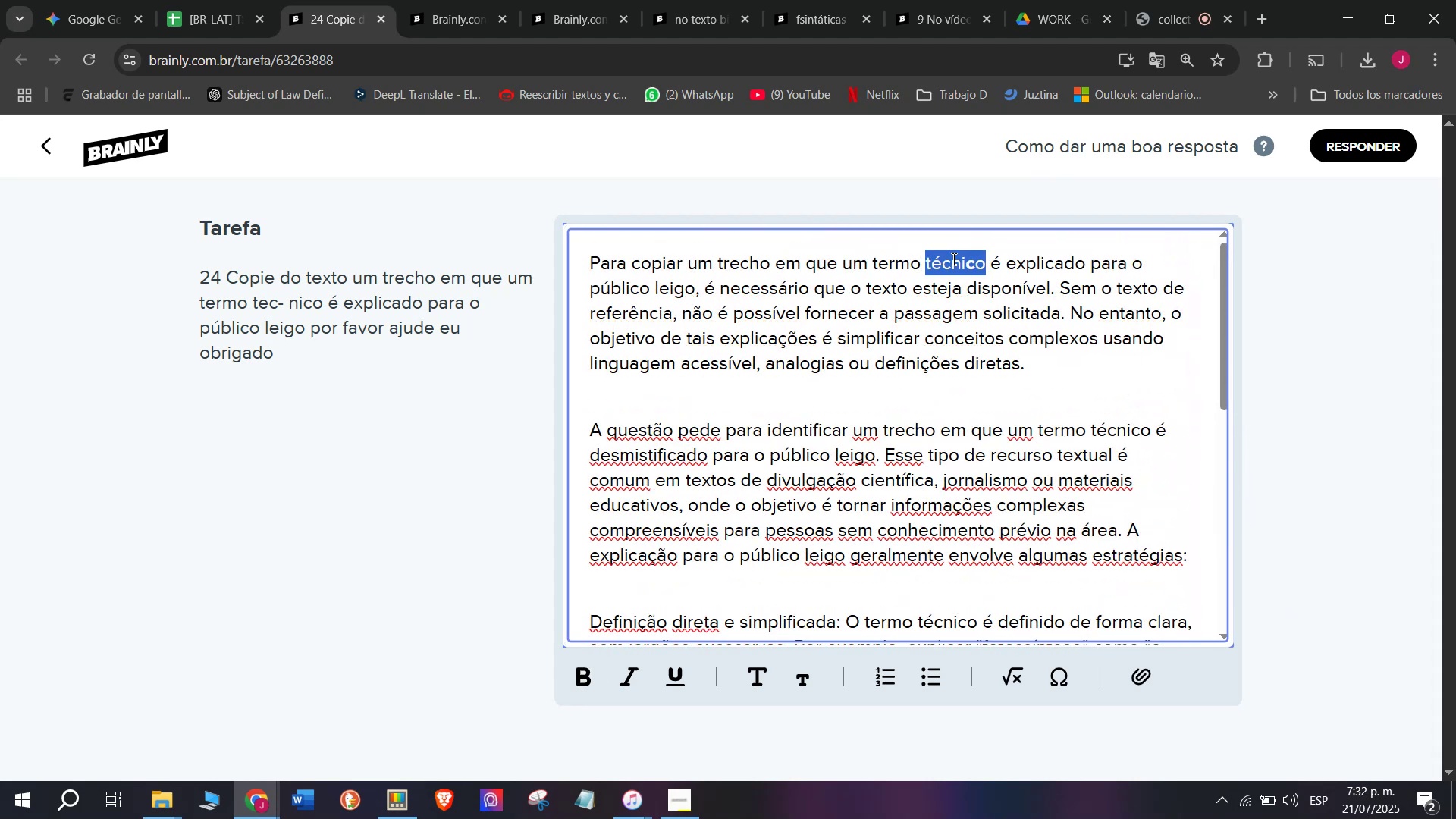 
key(Control+ControlLeft)
 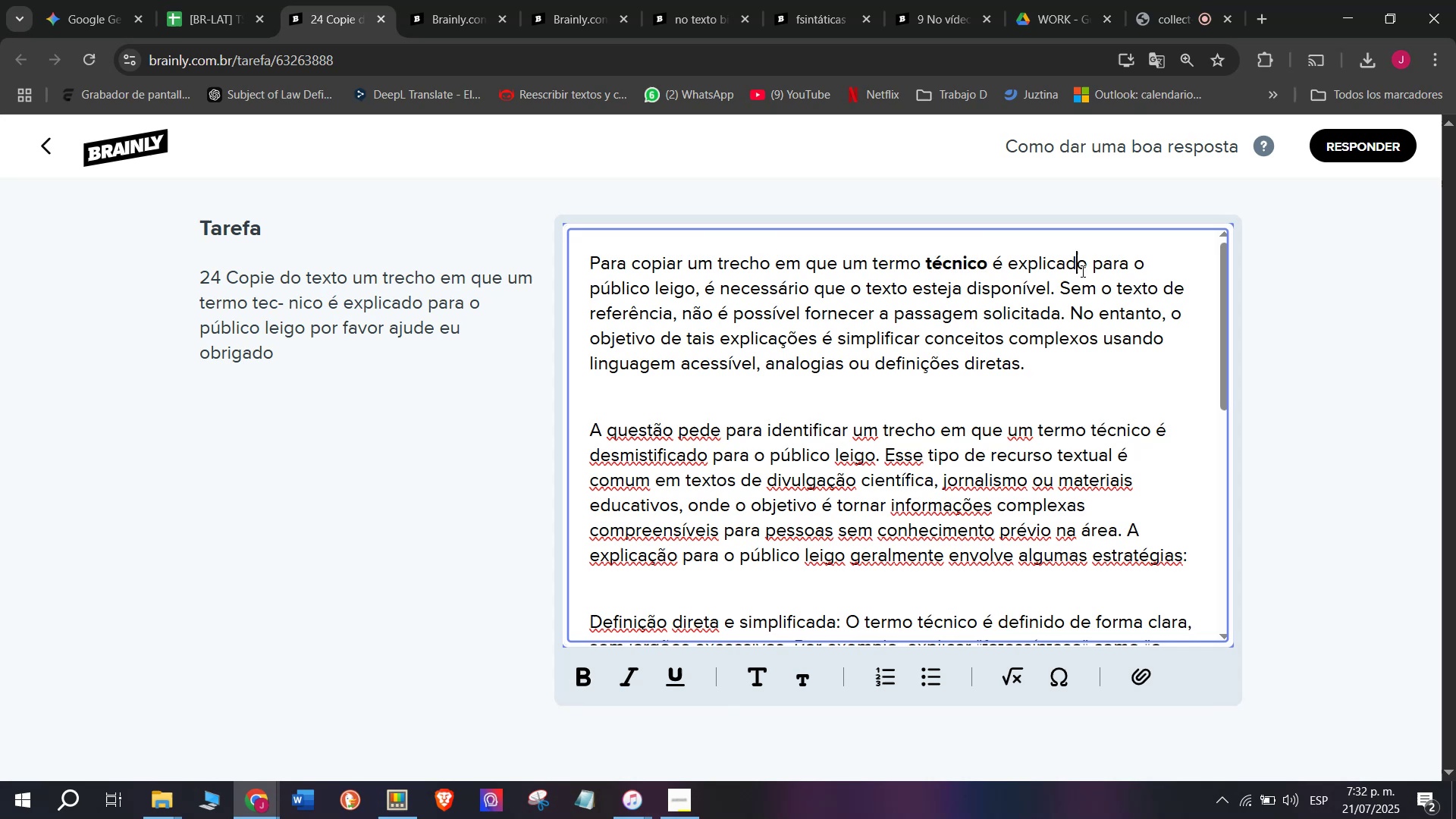 
key(Control+B)
 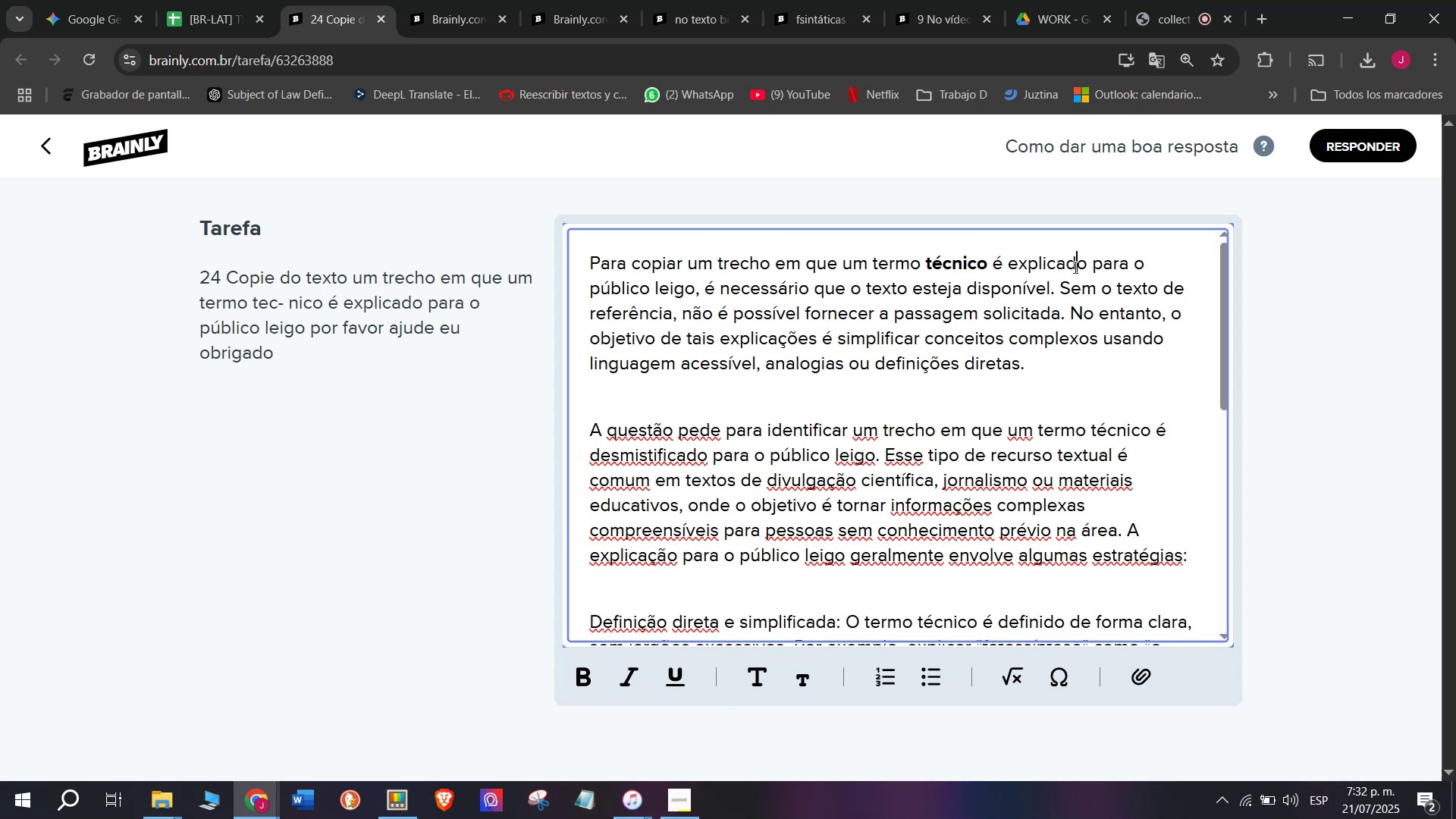 
double_click([1064, 261])
 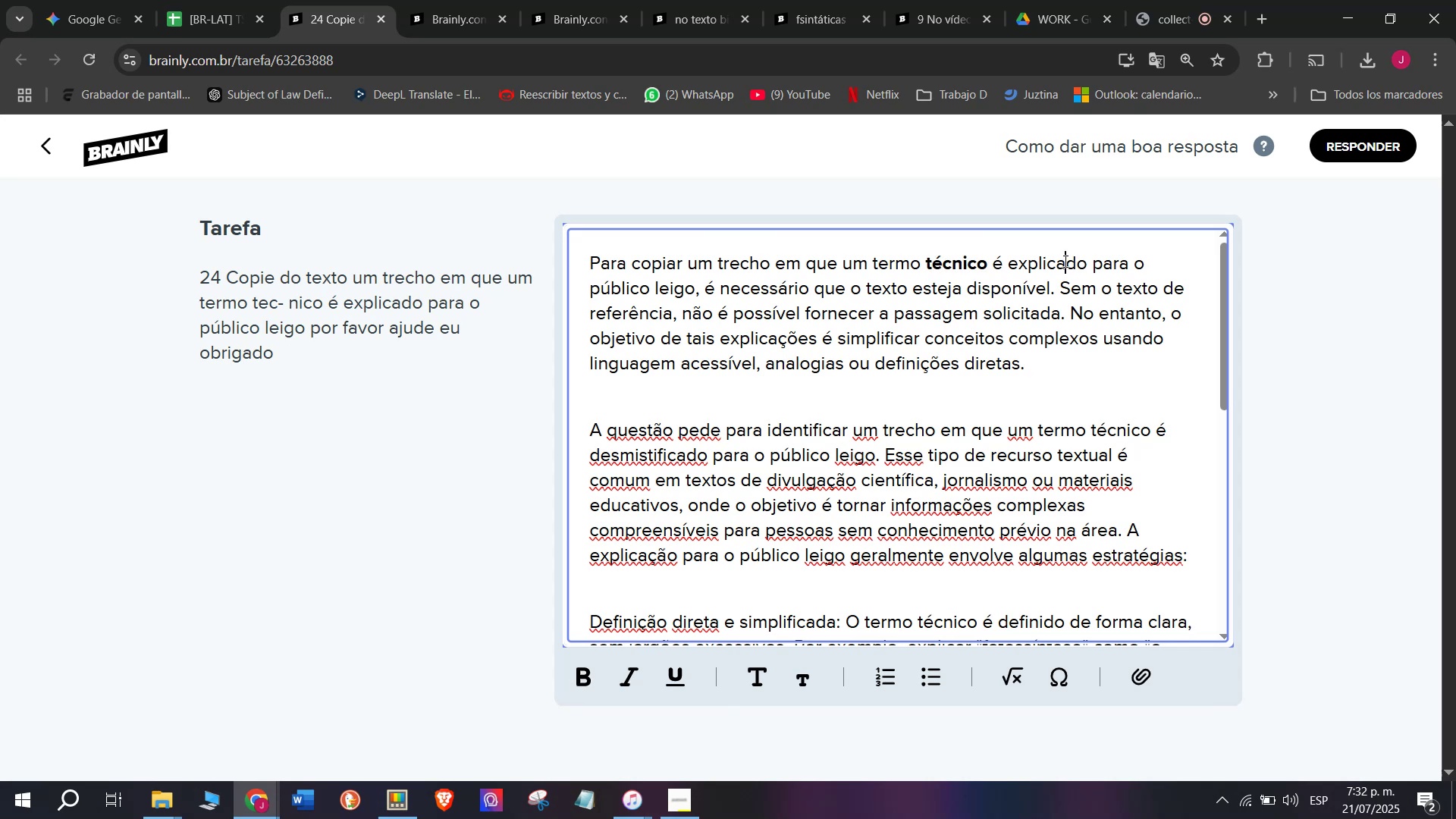 
triple_click([1064, 261])
 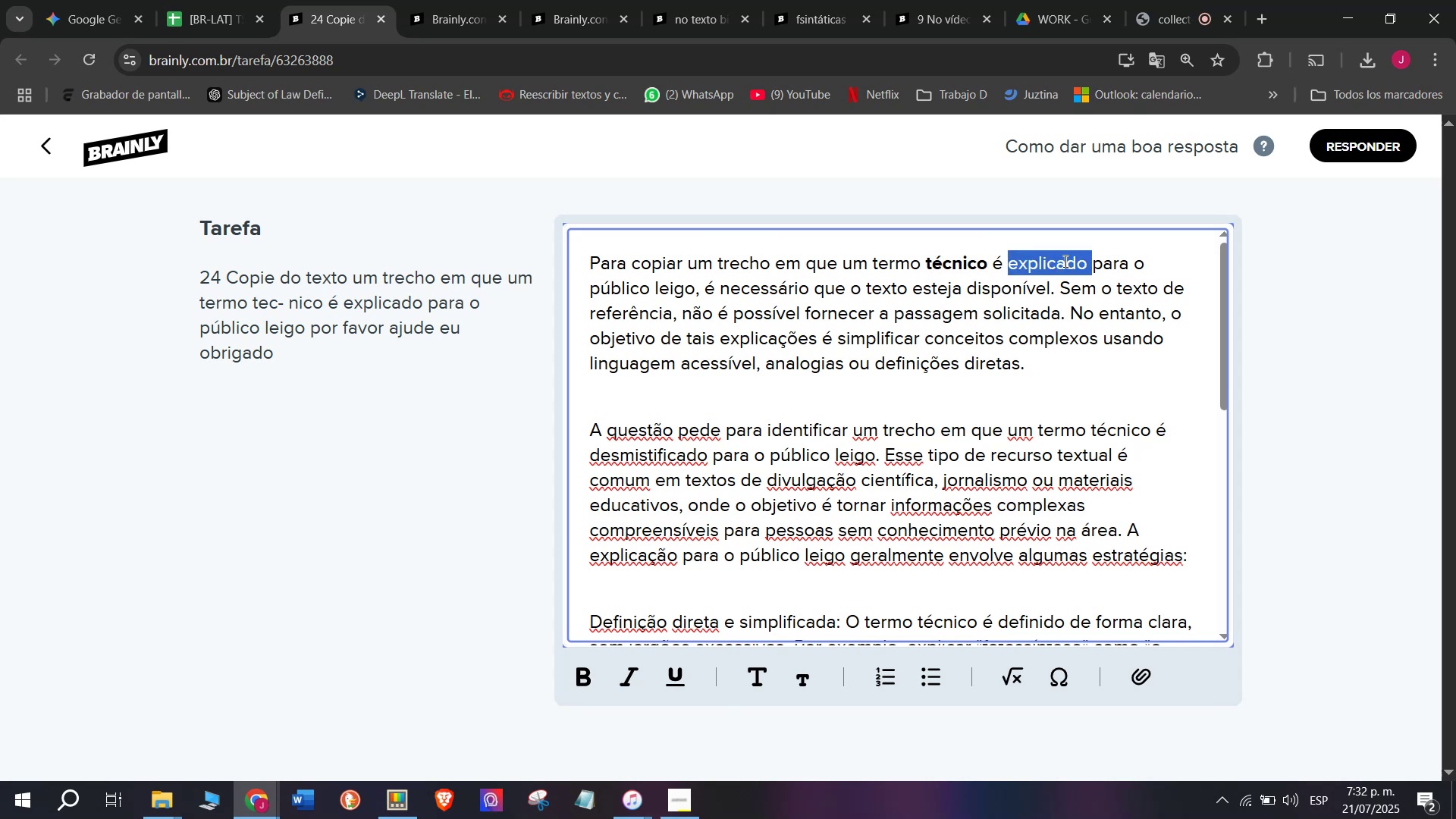 
key(X)
 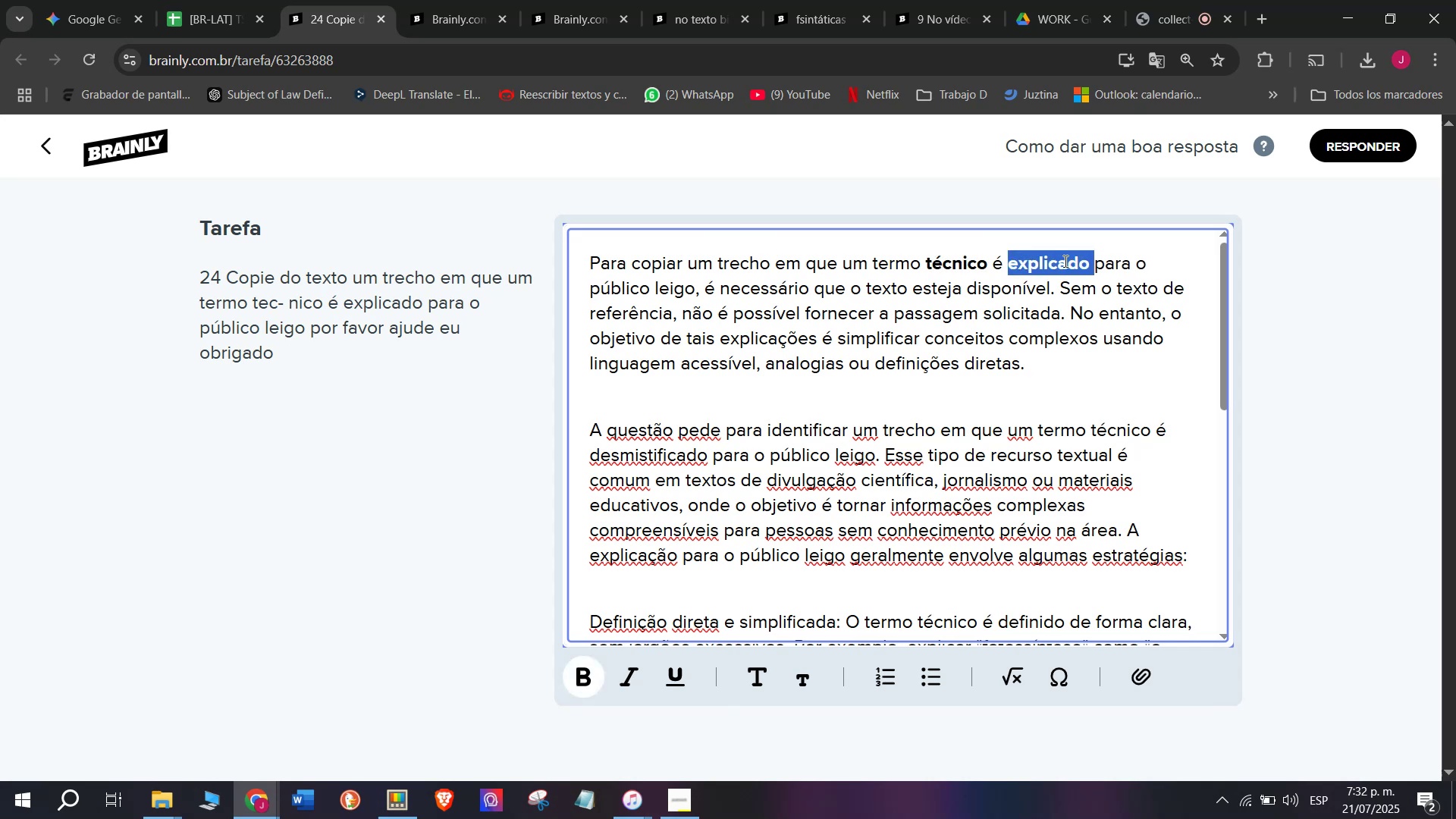 
key(Control+ControlLeft)
 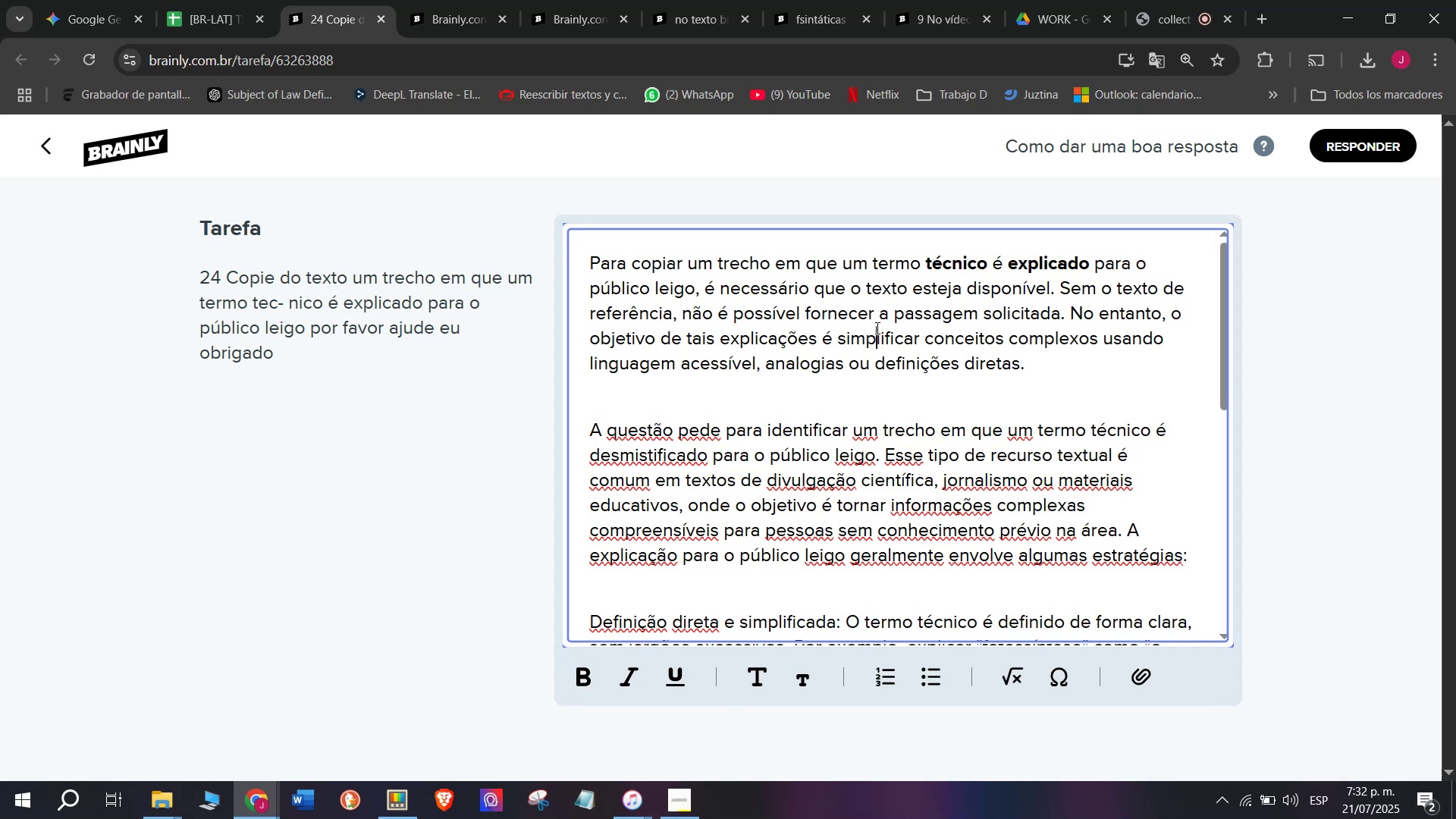 
key(Control+B)
 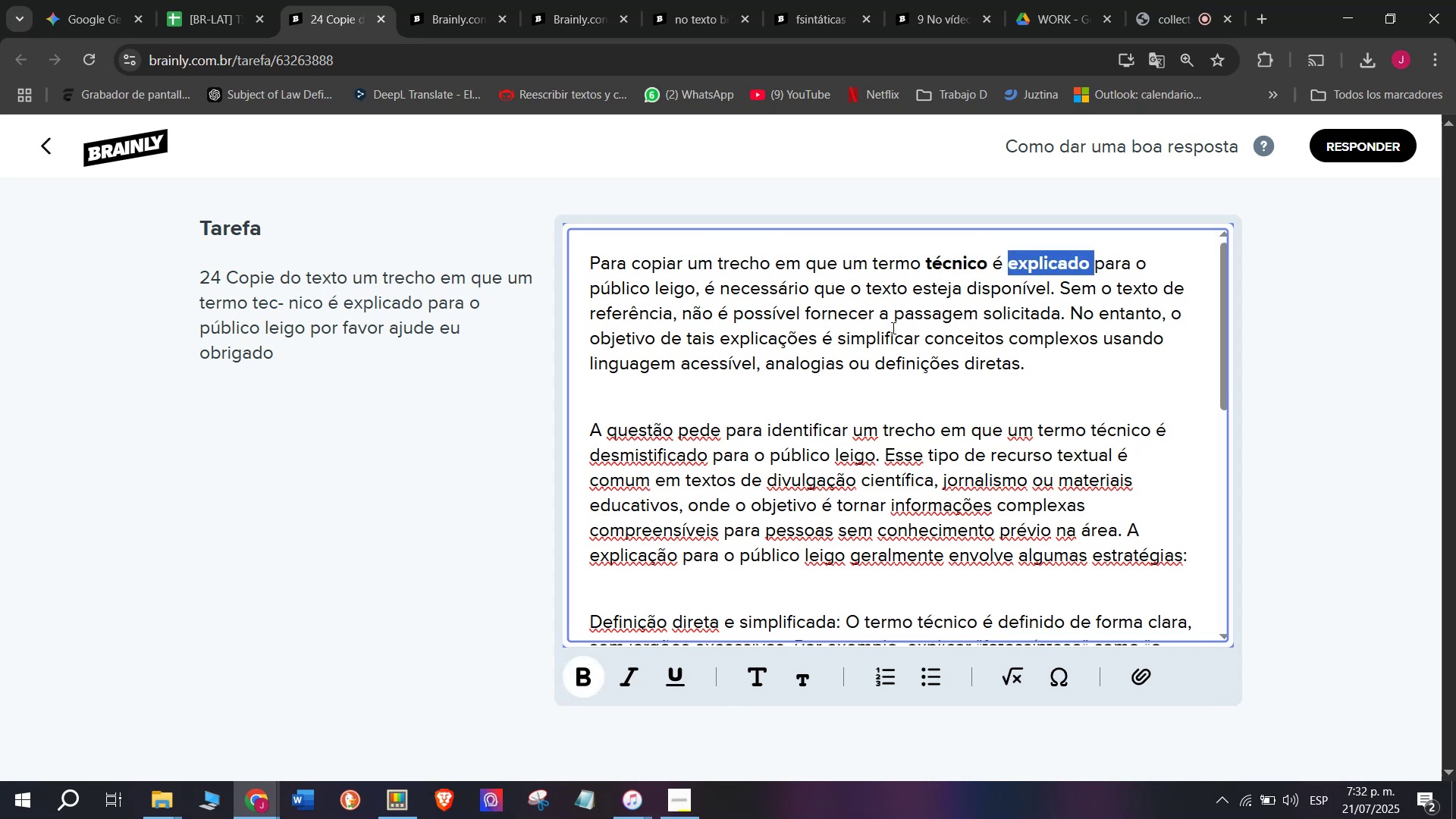 
triple_click([876, 328])
 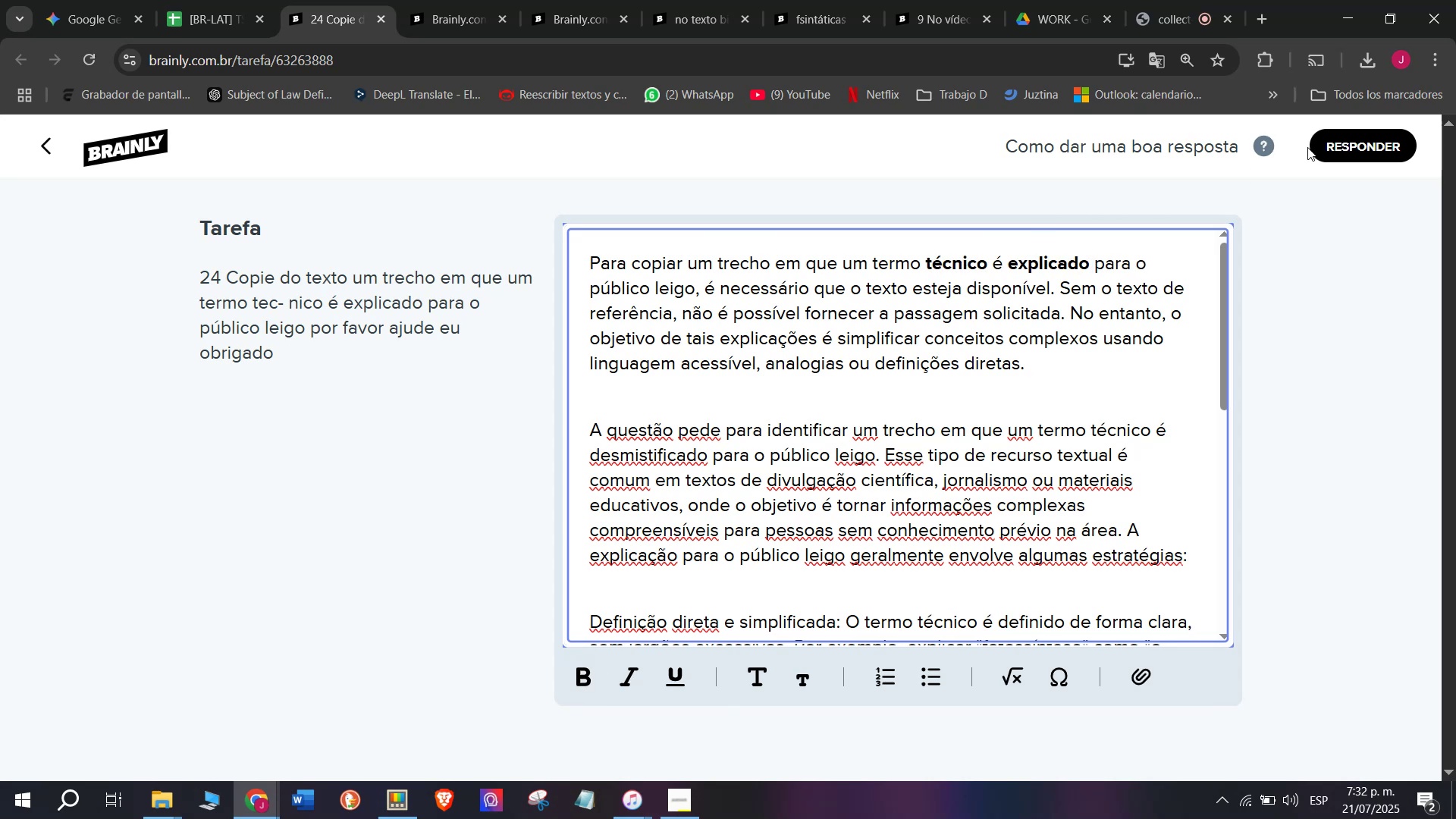 
left_click([1311, 146])
 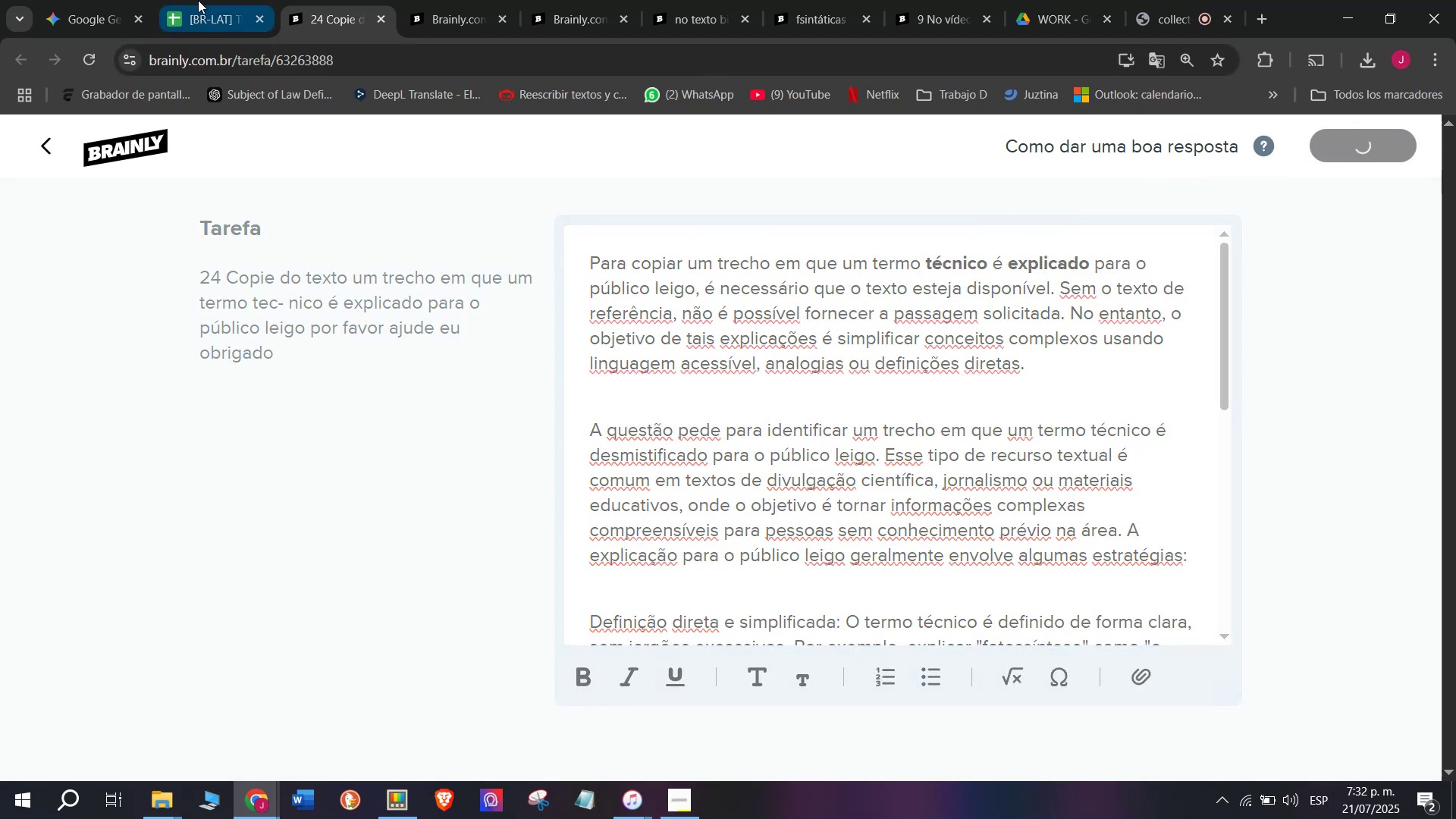 
left_click([187, 0])
 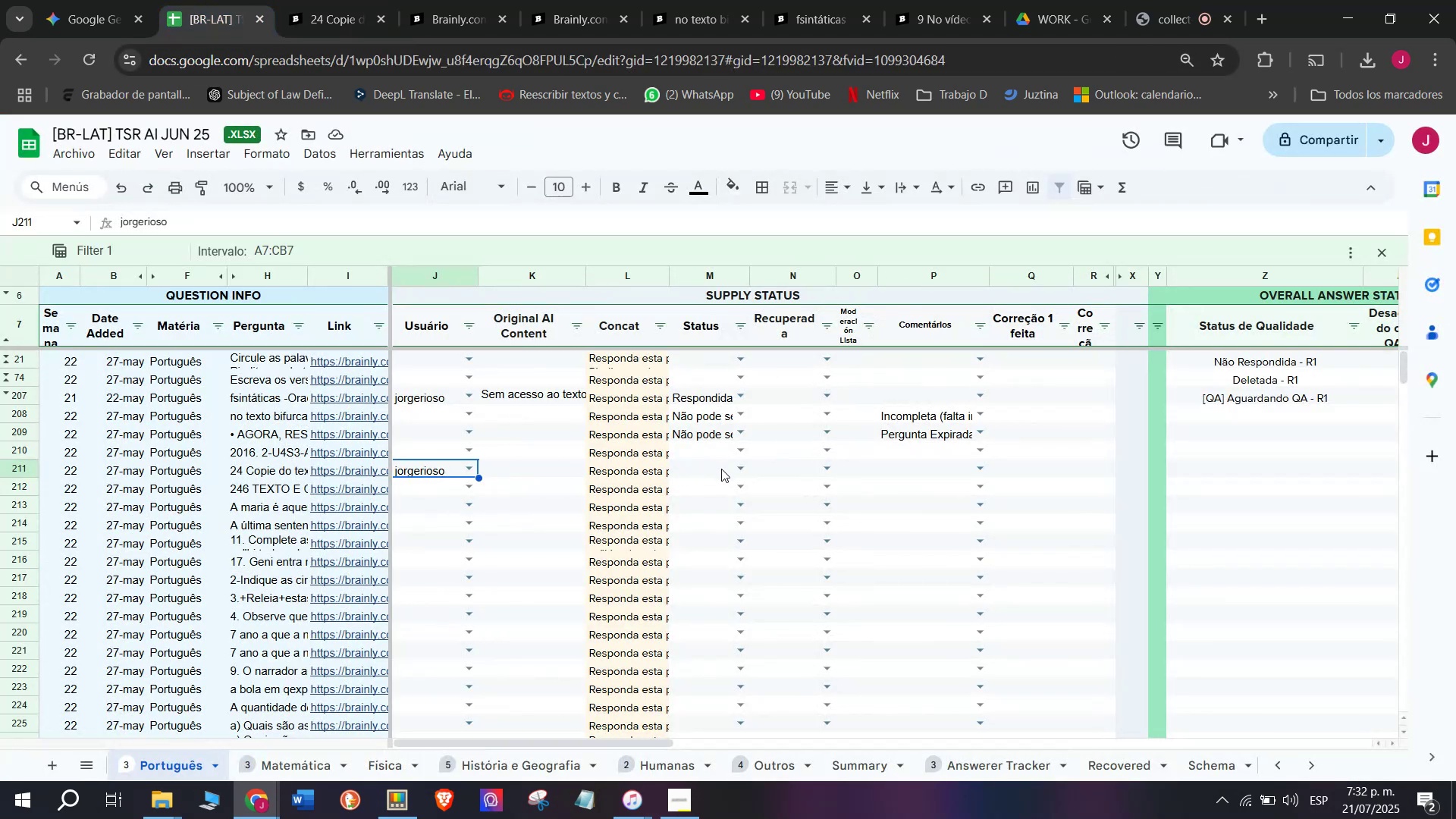 
left_click([742, 472])
 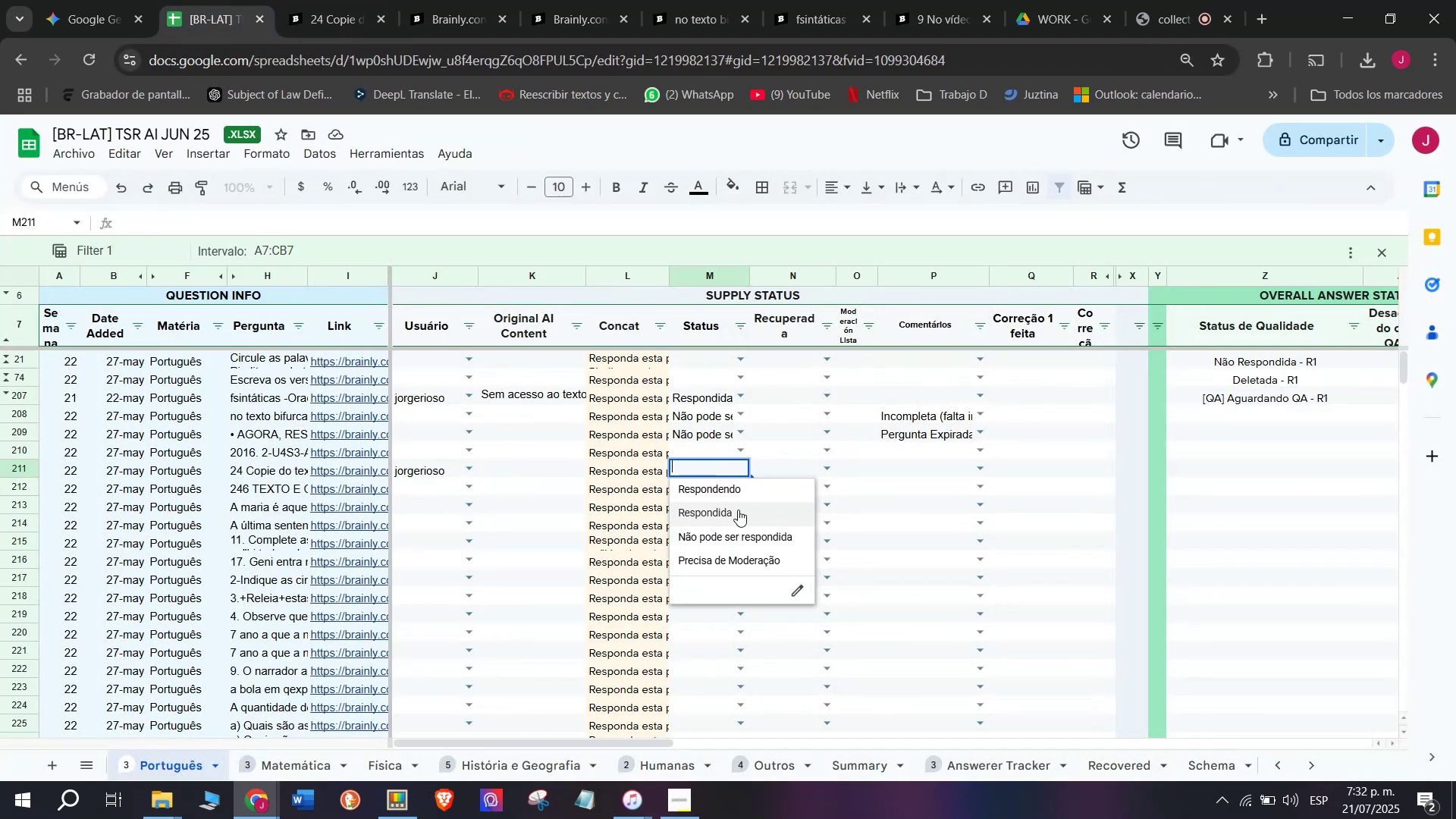 
left_click([741, 510])
 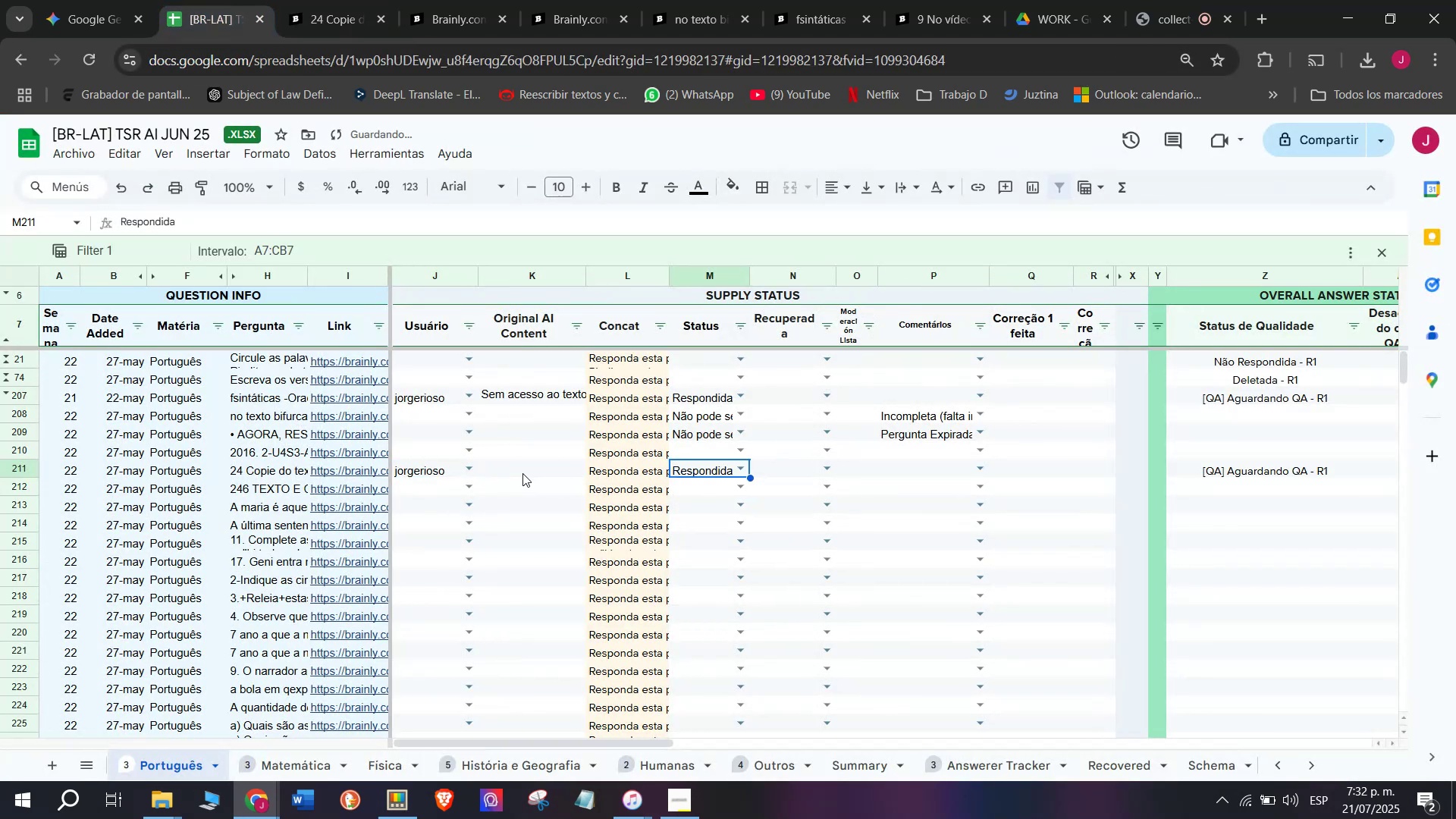 
double_click([522, 472])
 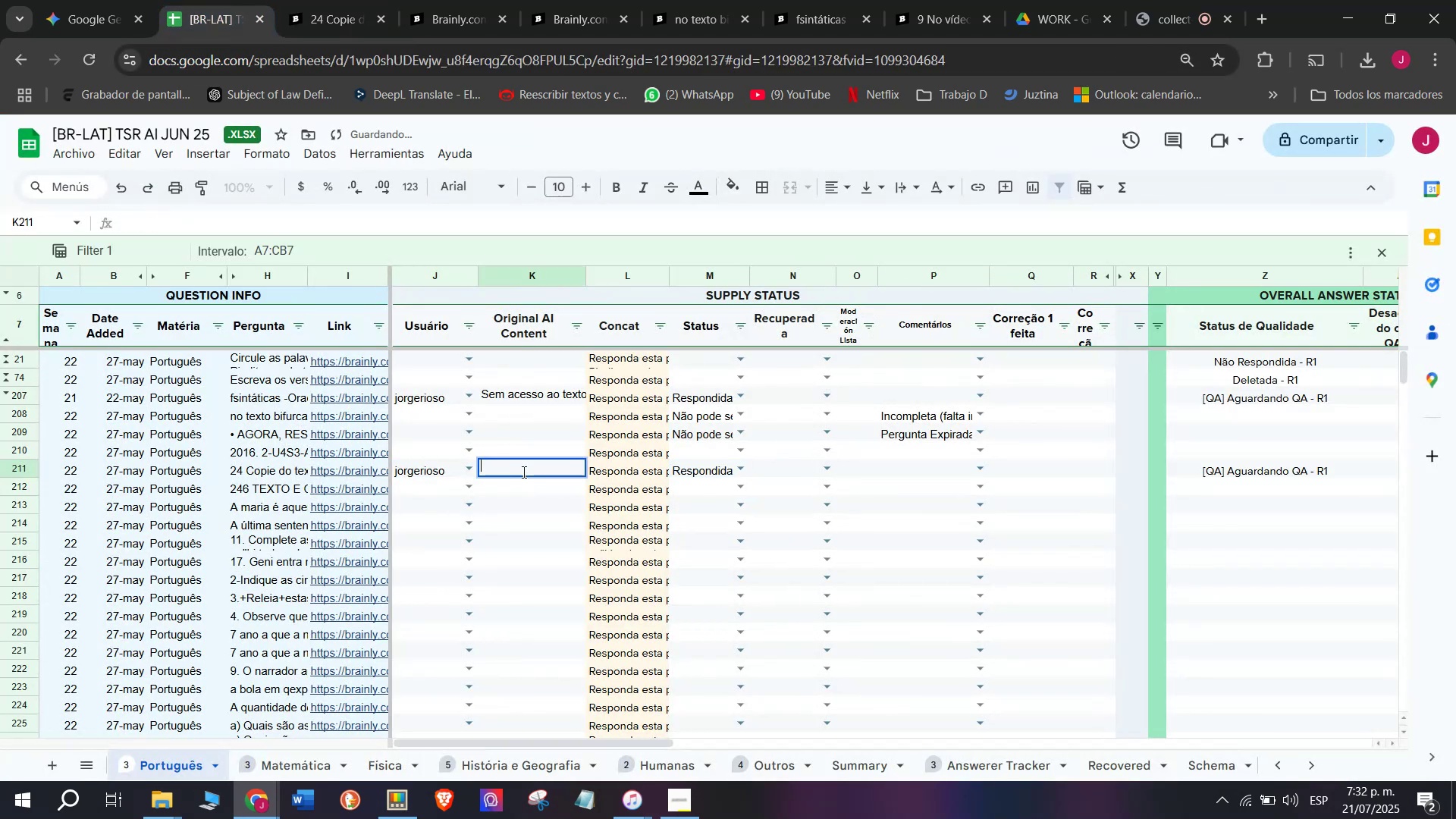 
key(Meta+MetaLeft)
 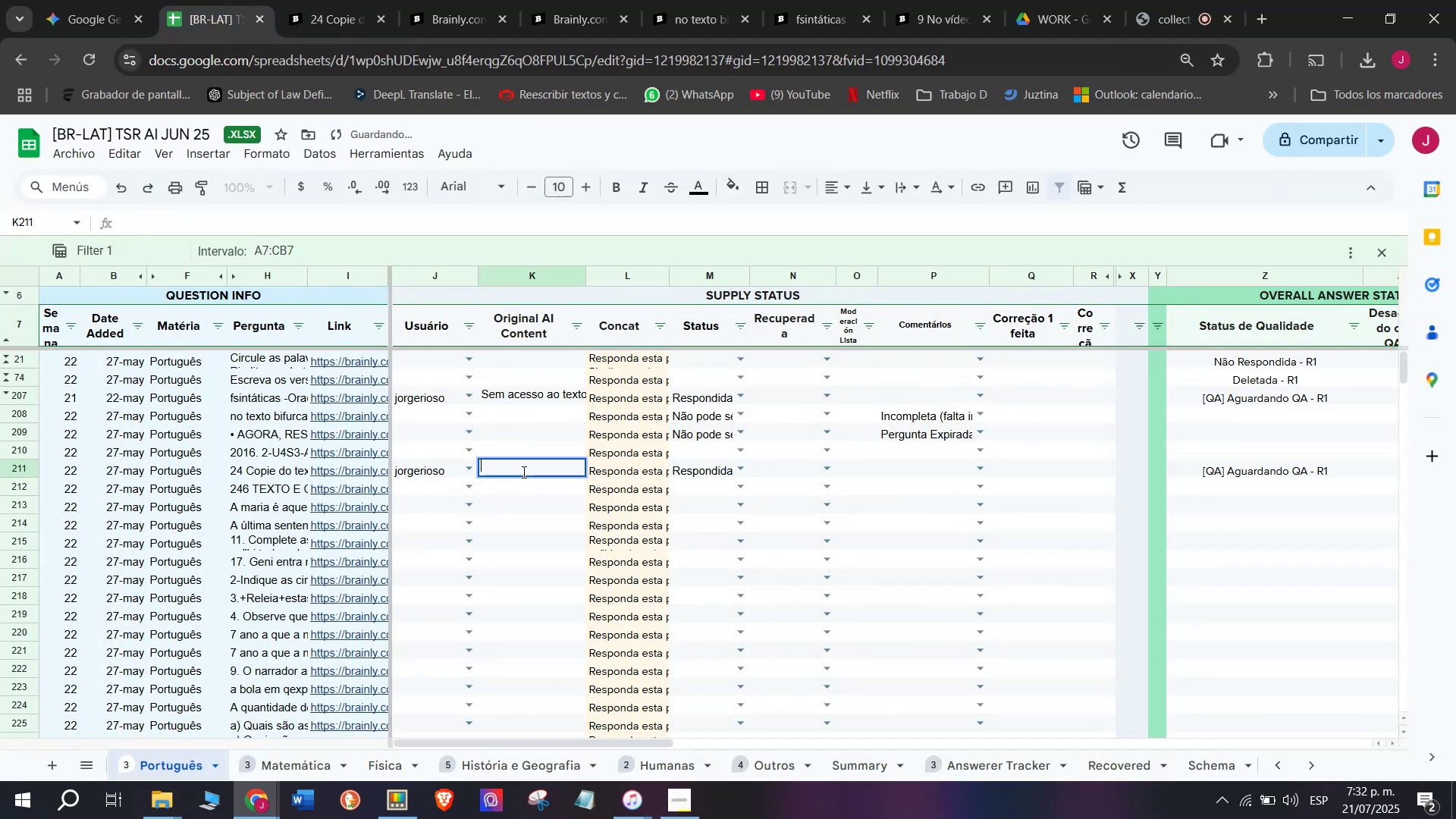 
key(C)
 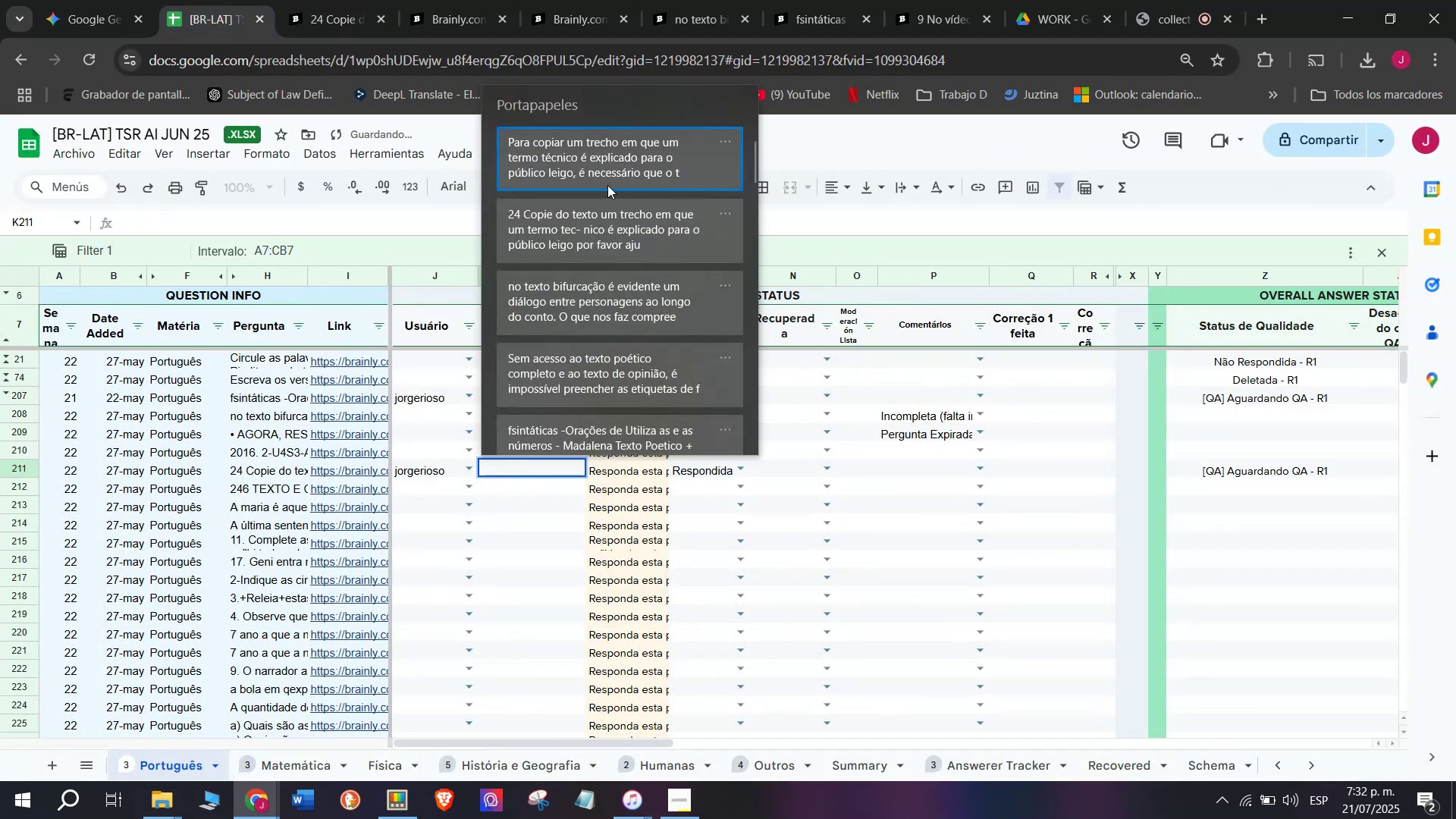 
key(Meta+V)
 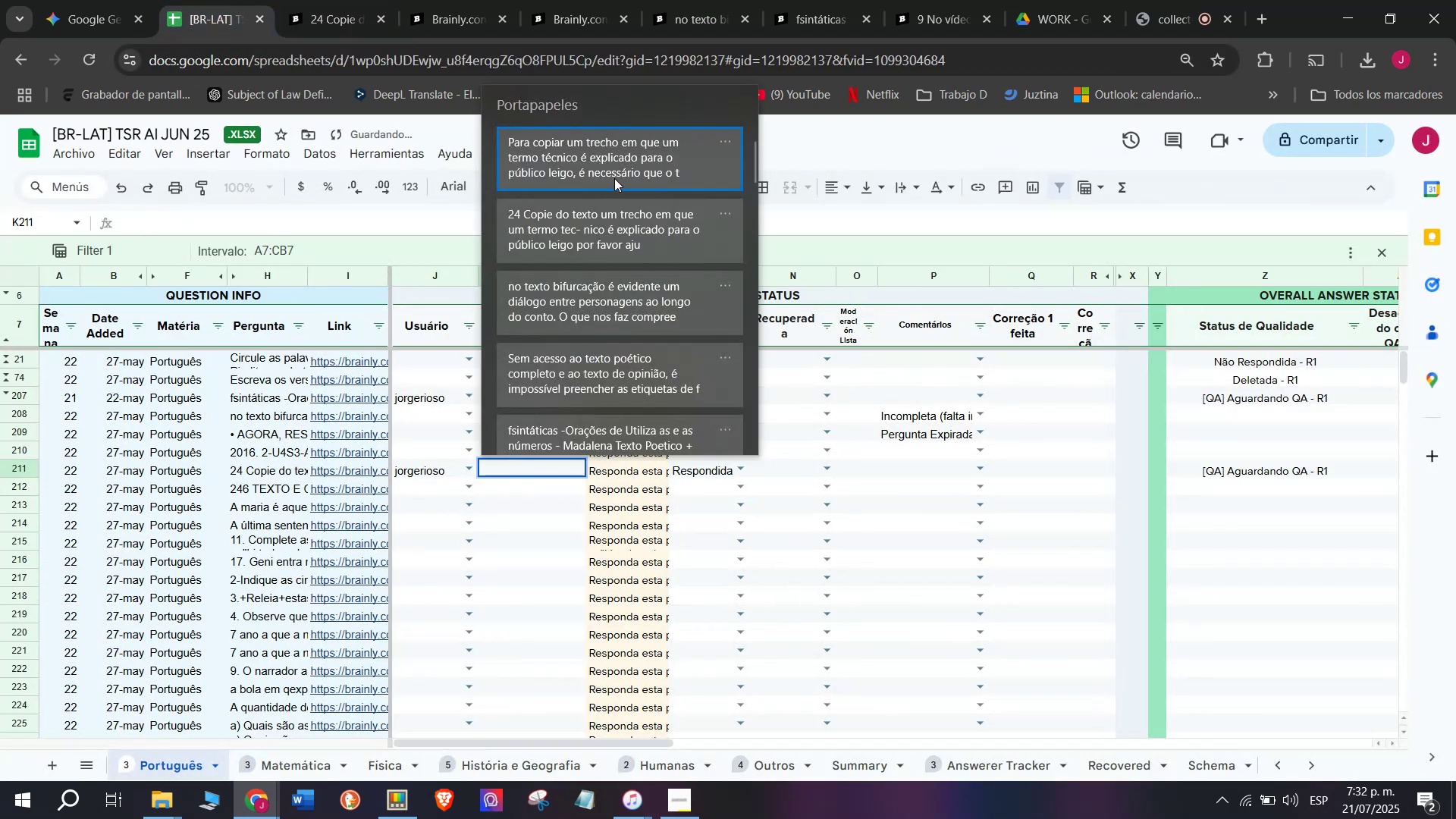 
left_click([621, 162])
 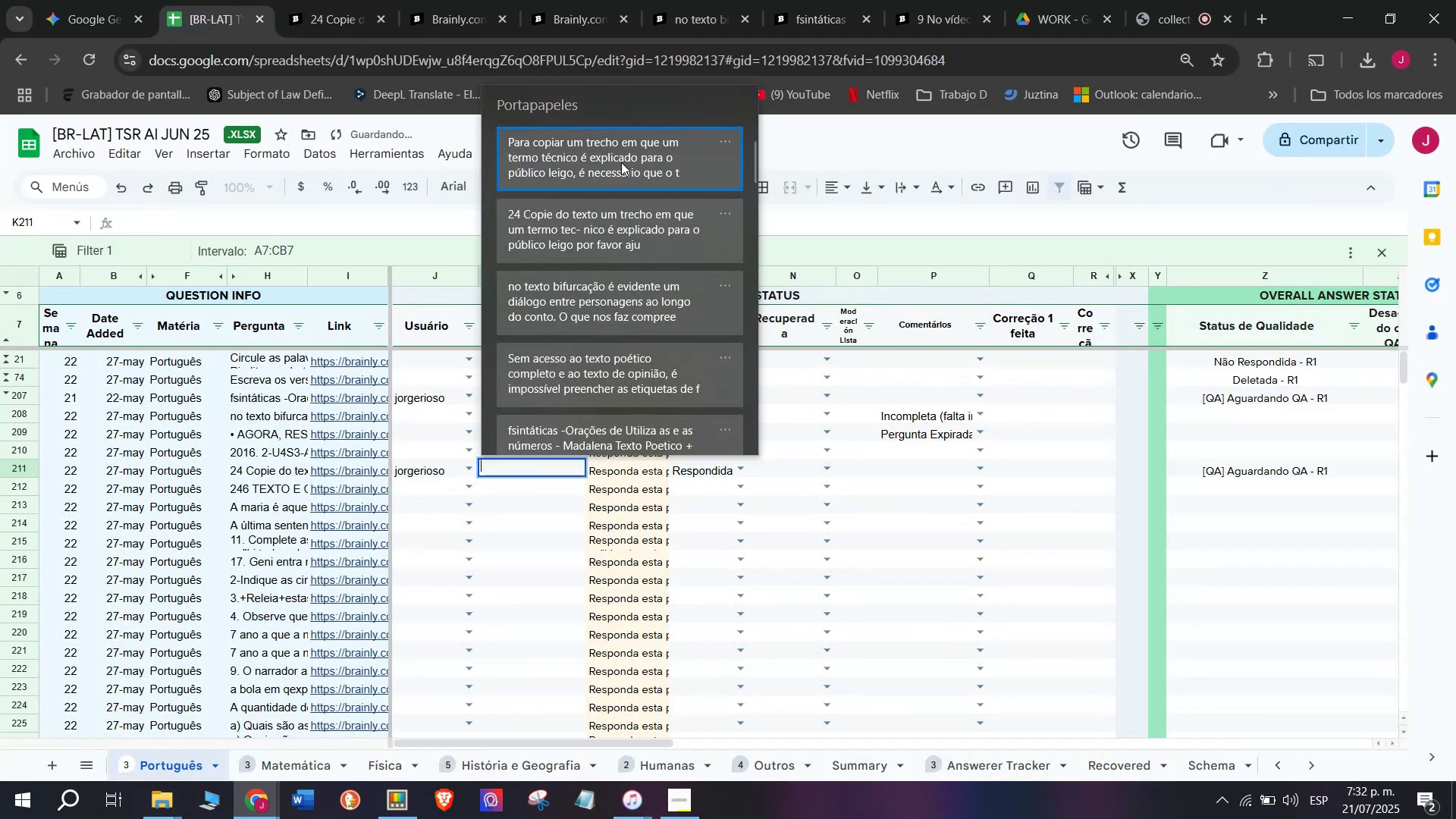 
key(Control+ControlLeft)
 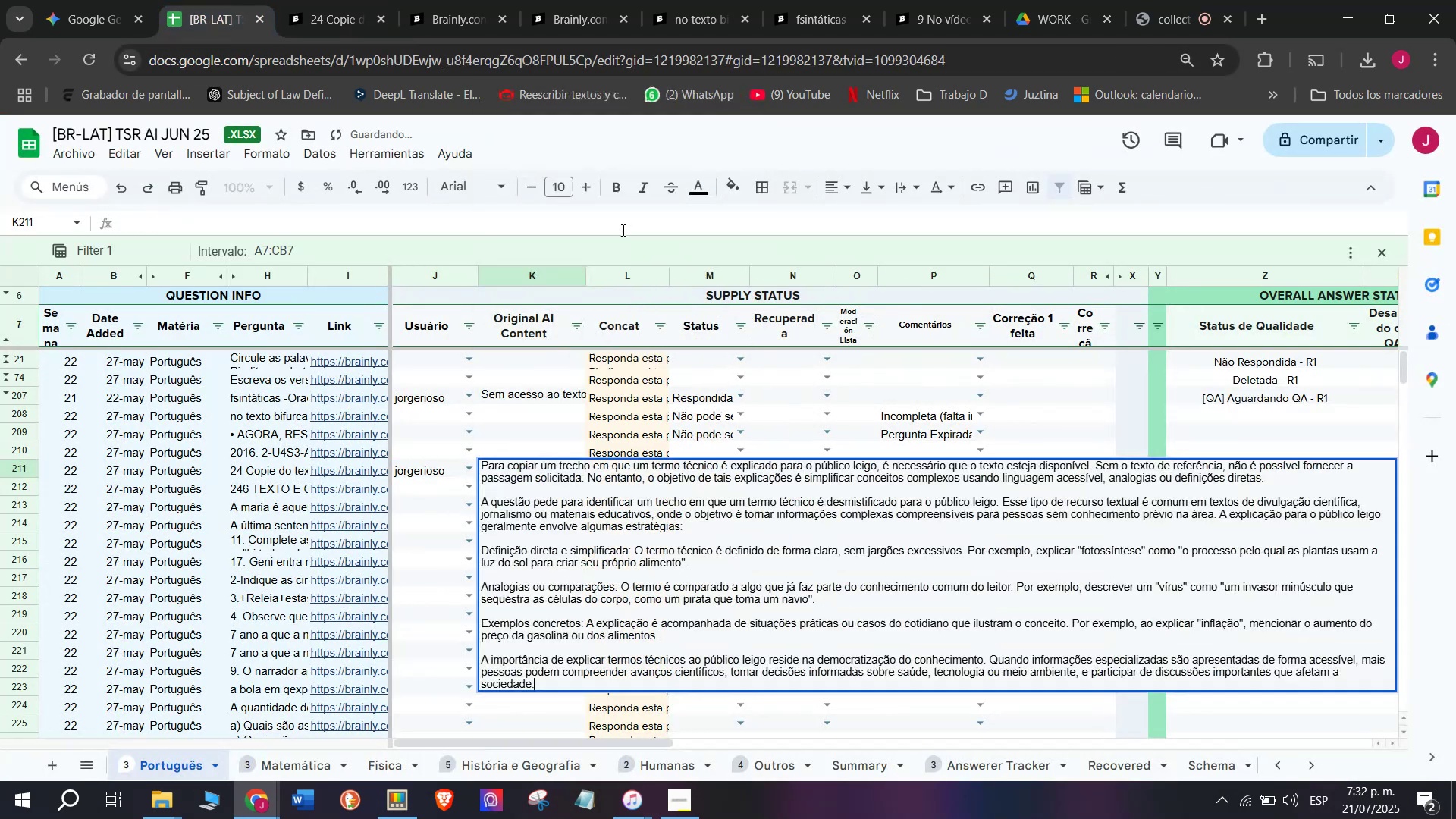 
key(Control+V)
 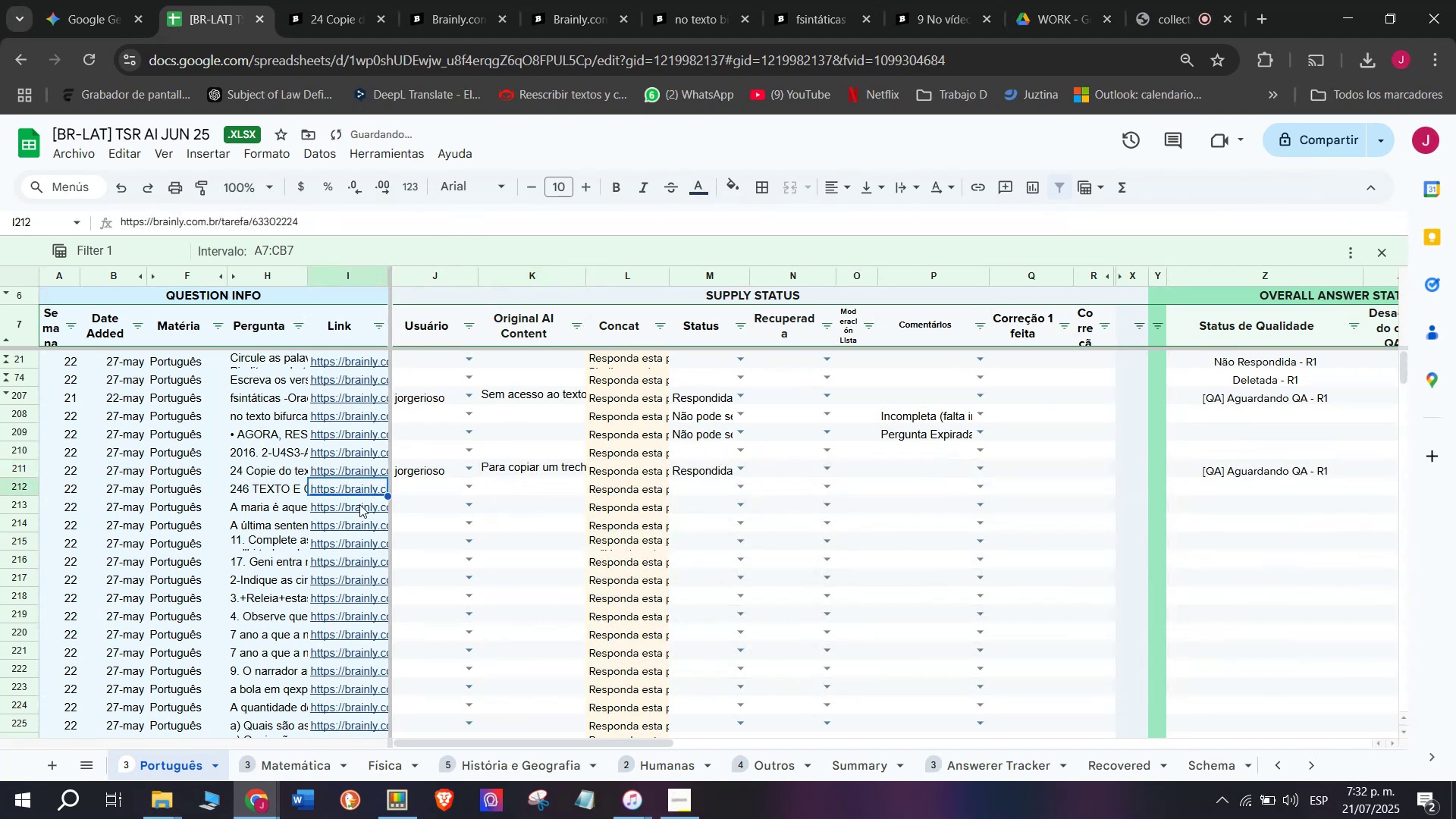 
left_click([366, 488])
 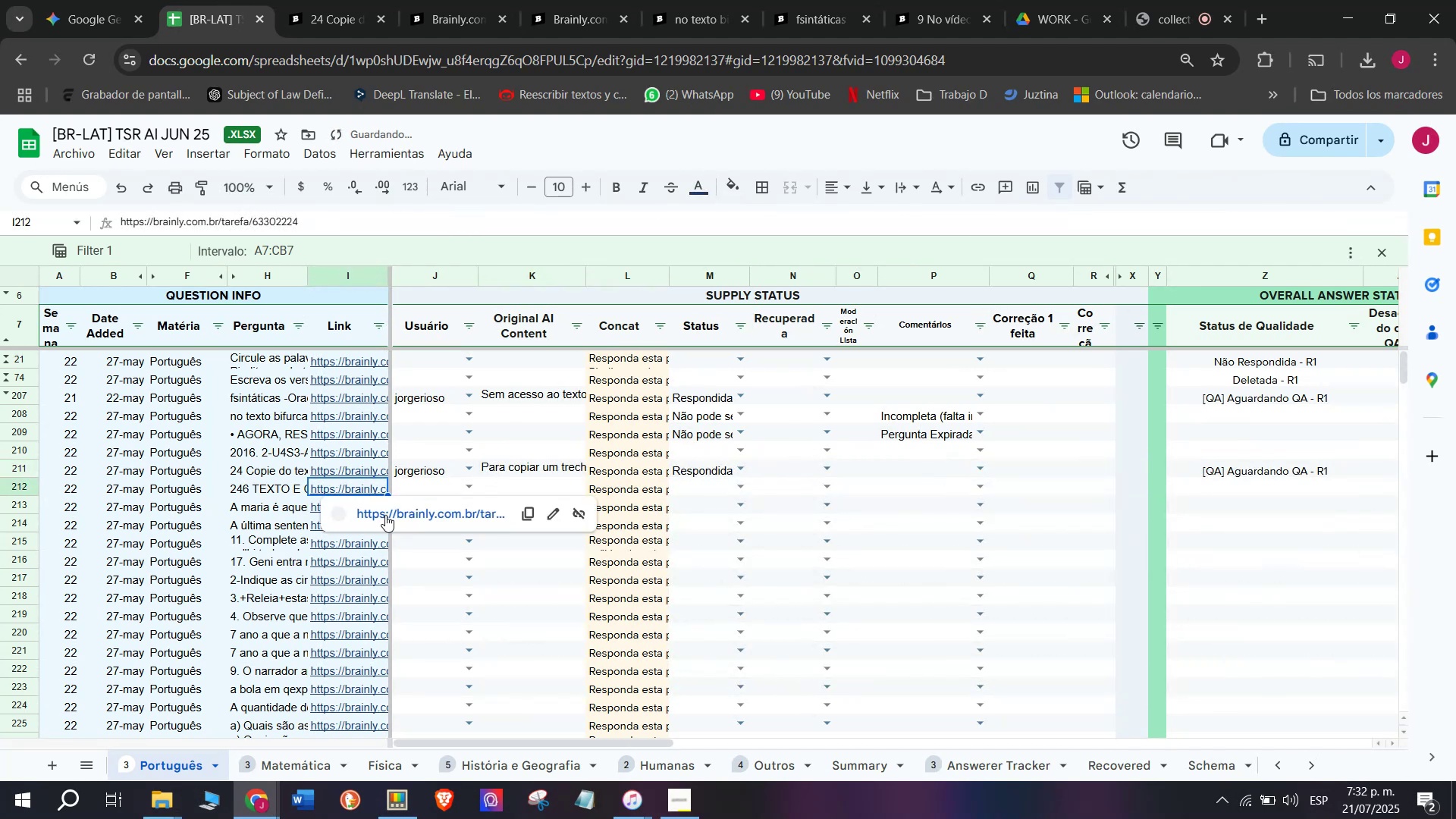 
left_click([385, 515])
 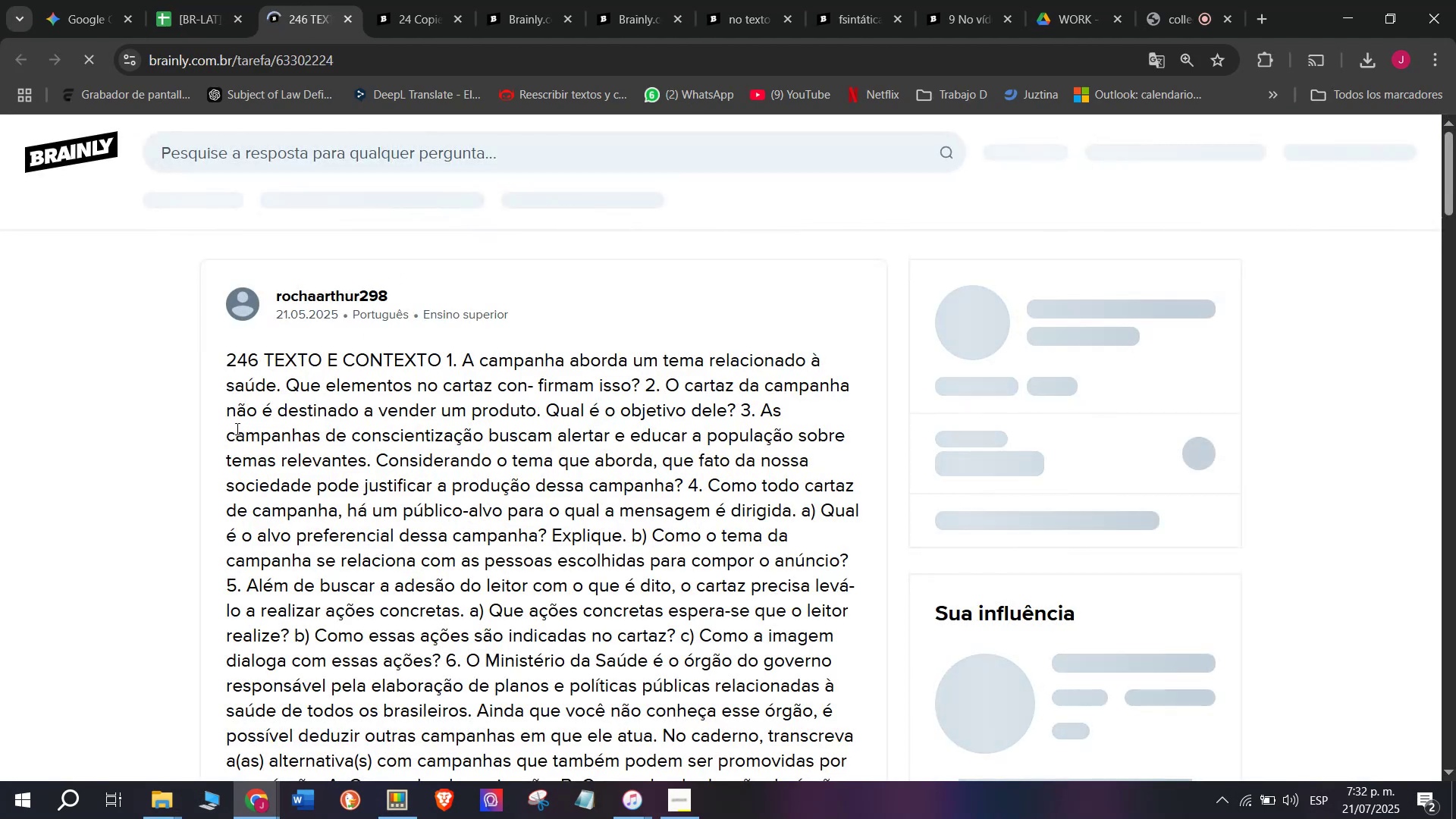 
left_click_drag(start_coordinate=[217, 362], to_coordinate=[623, 552])
 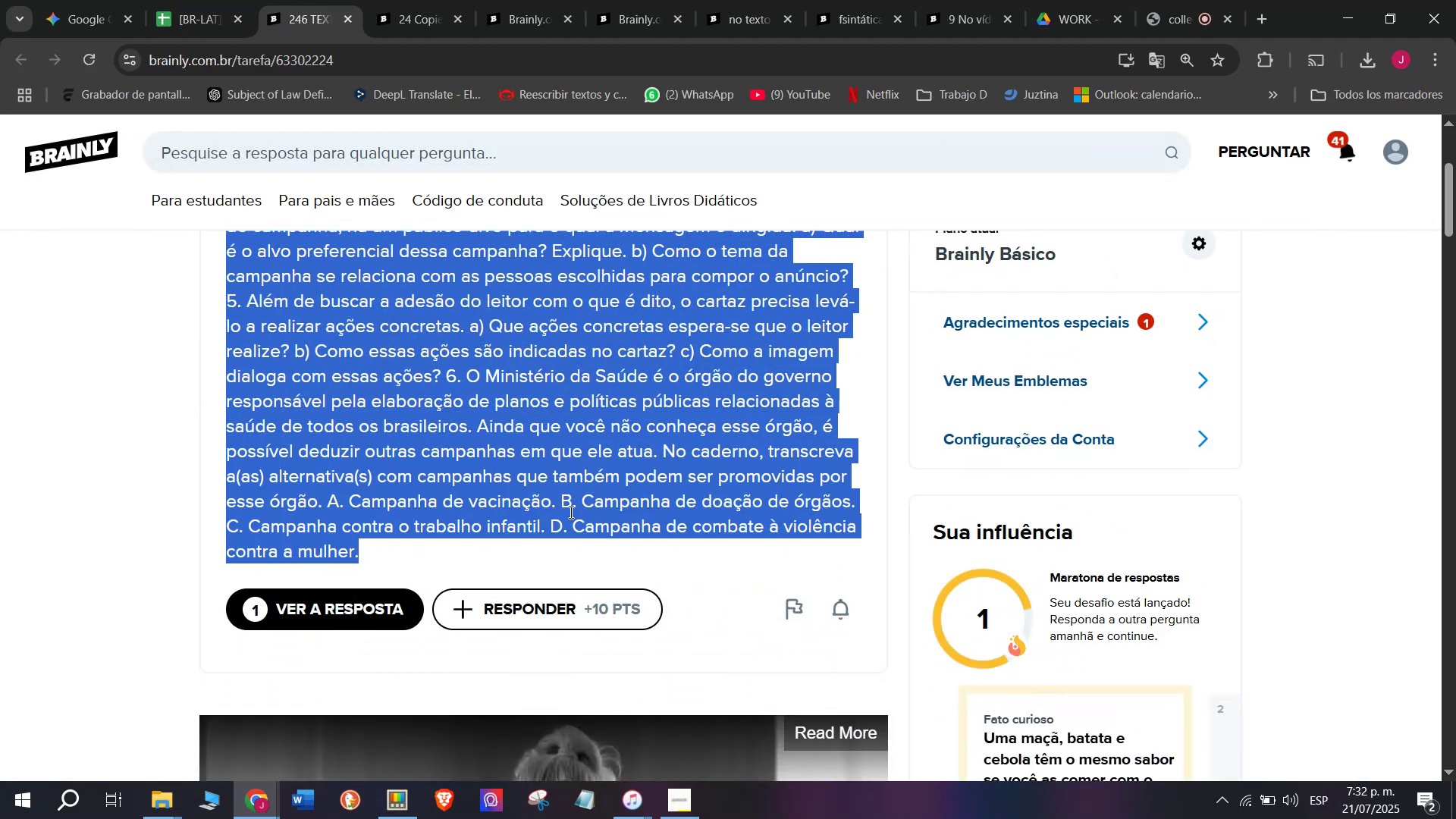 
scroll: coordinate [488, 463], scroll_direction: down, amount: 1.0
 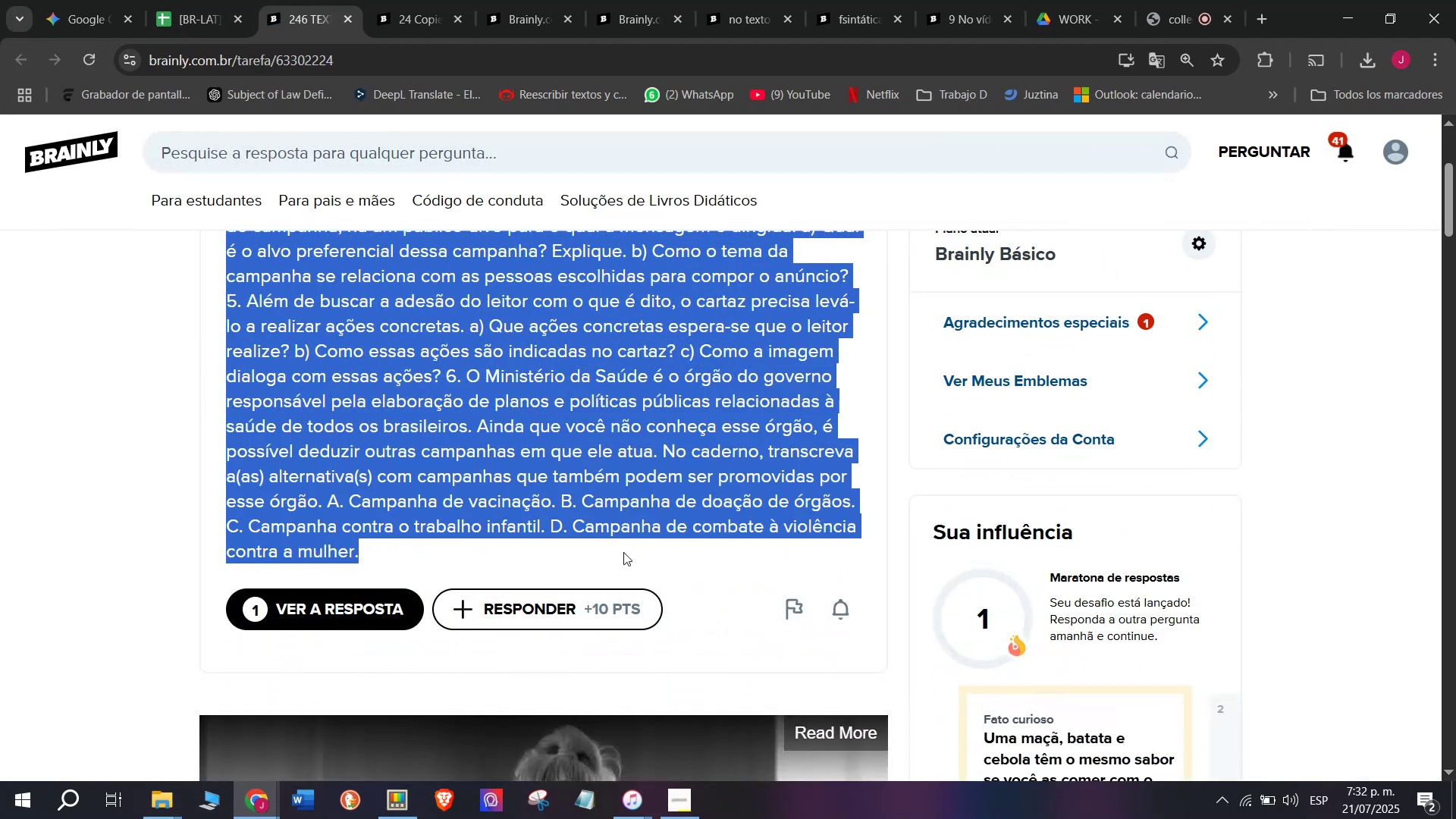 
key(Break)
 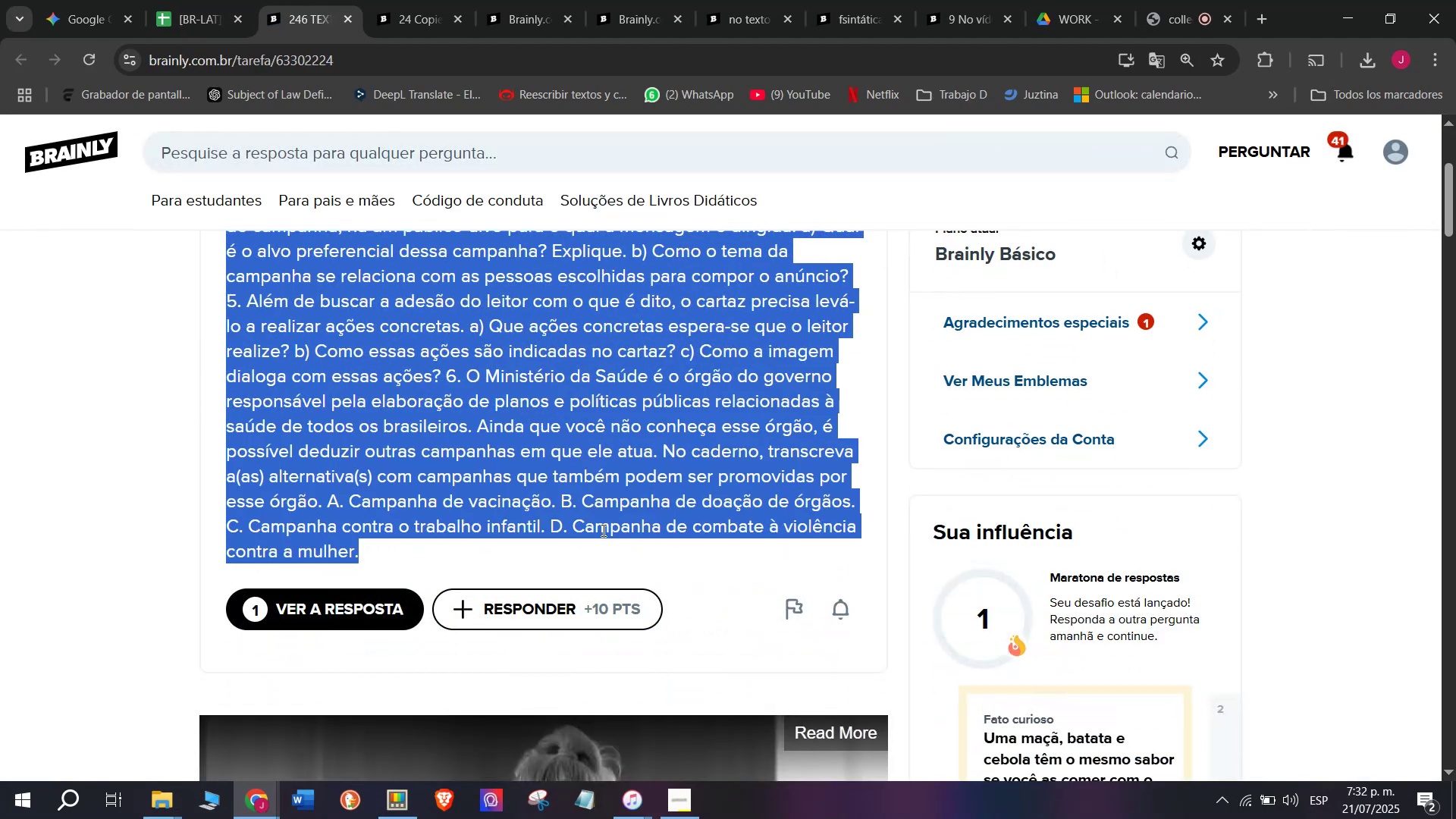 
key(Control+ControlLeft)
 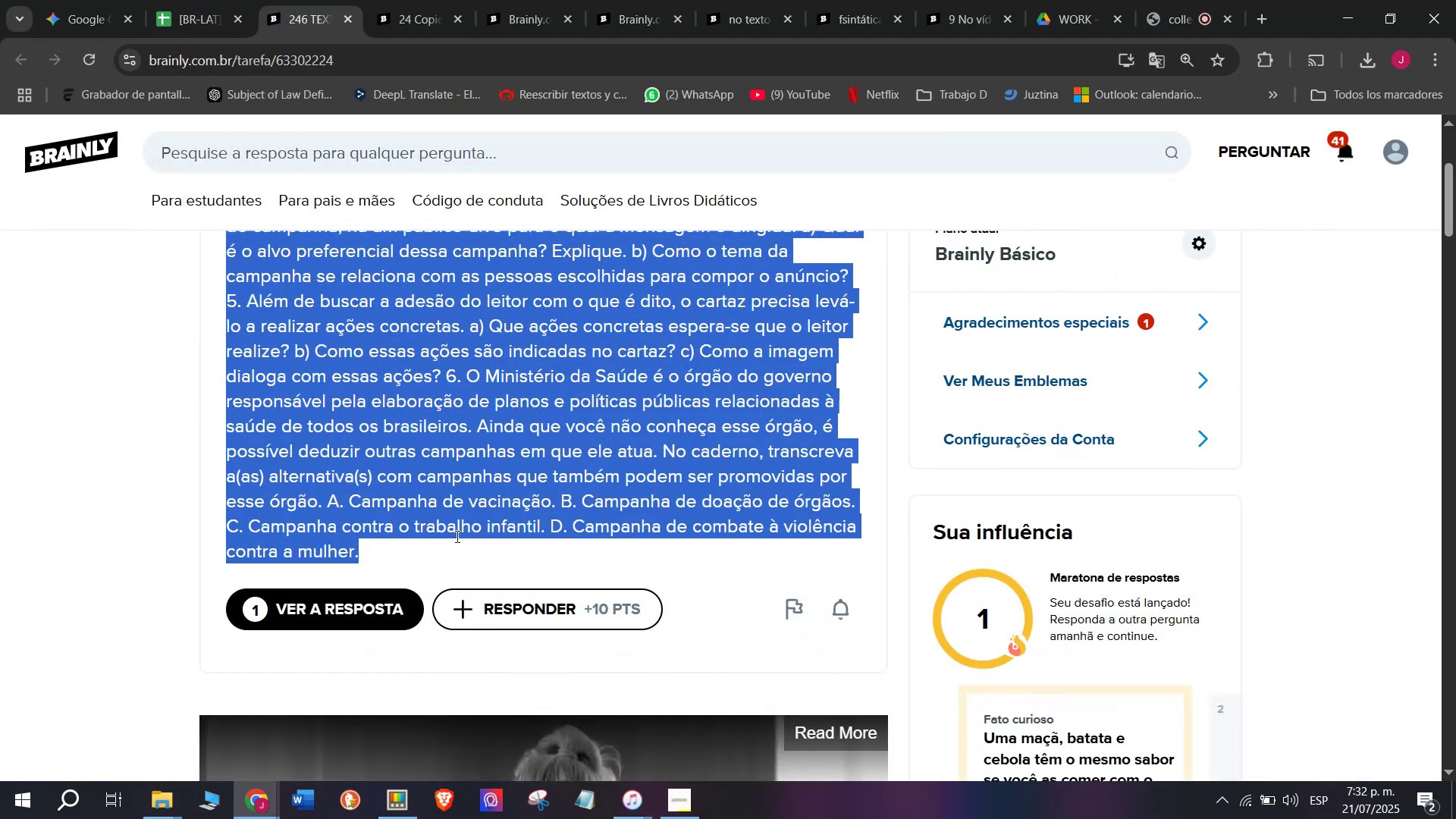 
key(Control+C)
 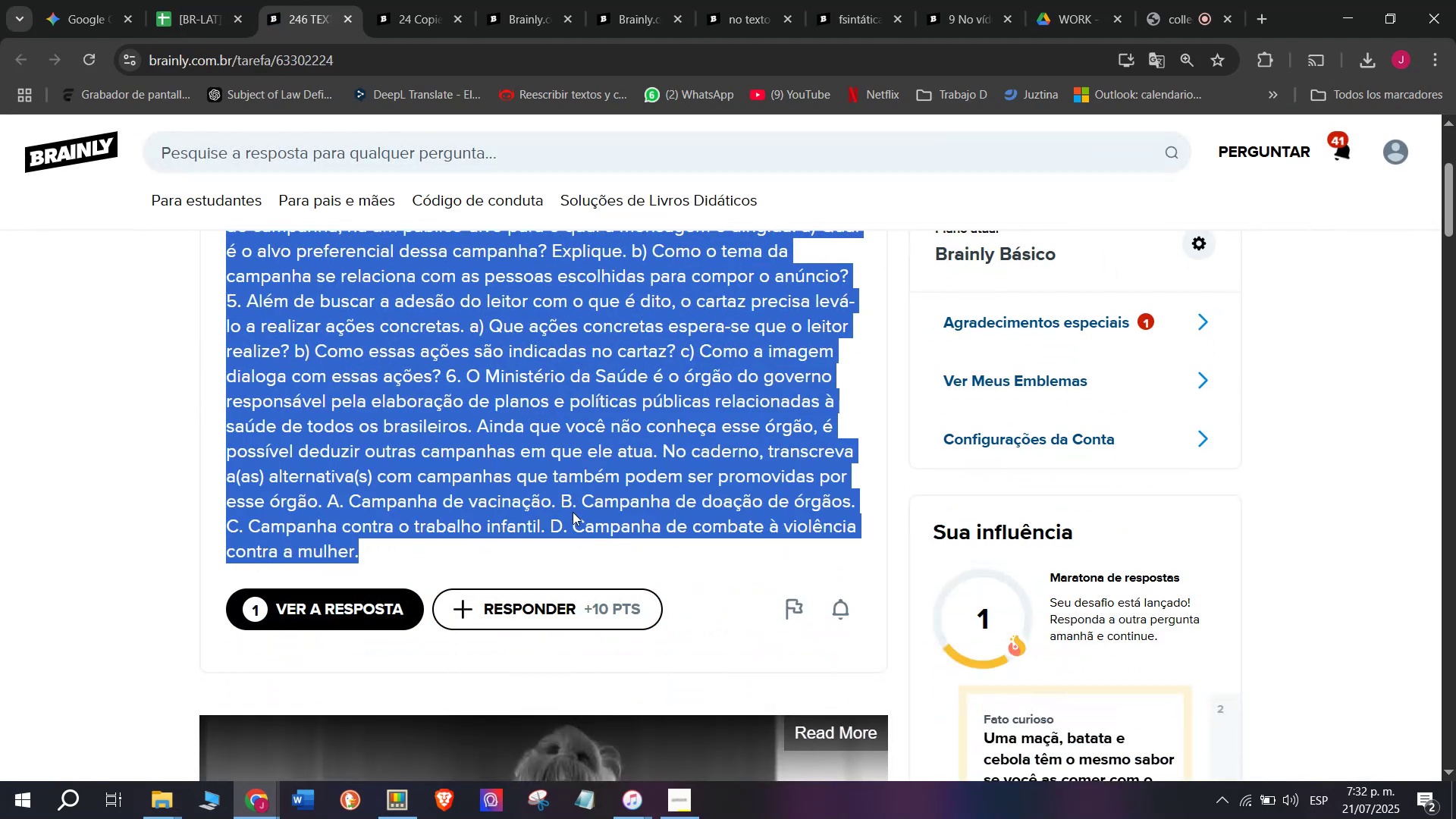 
key(Control+ControlLeft)
 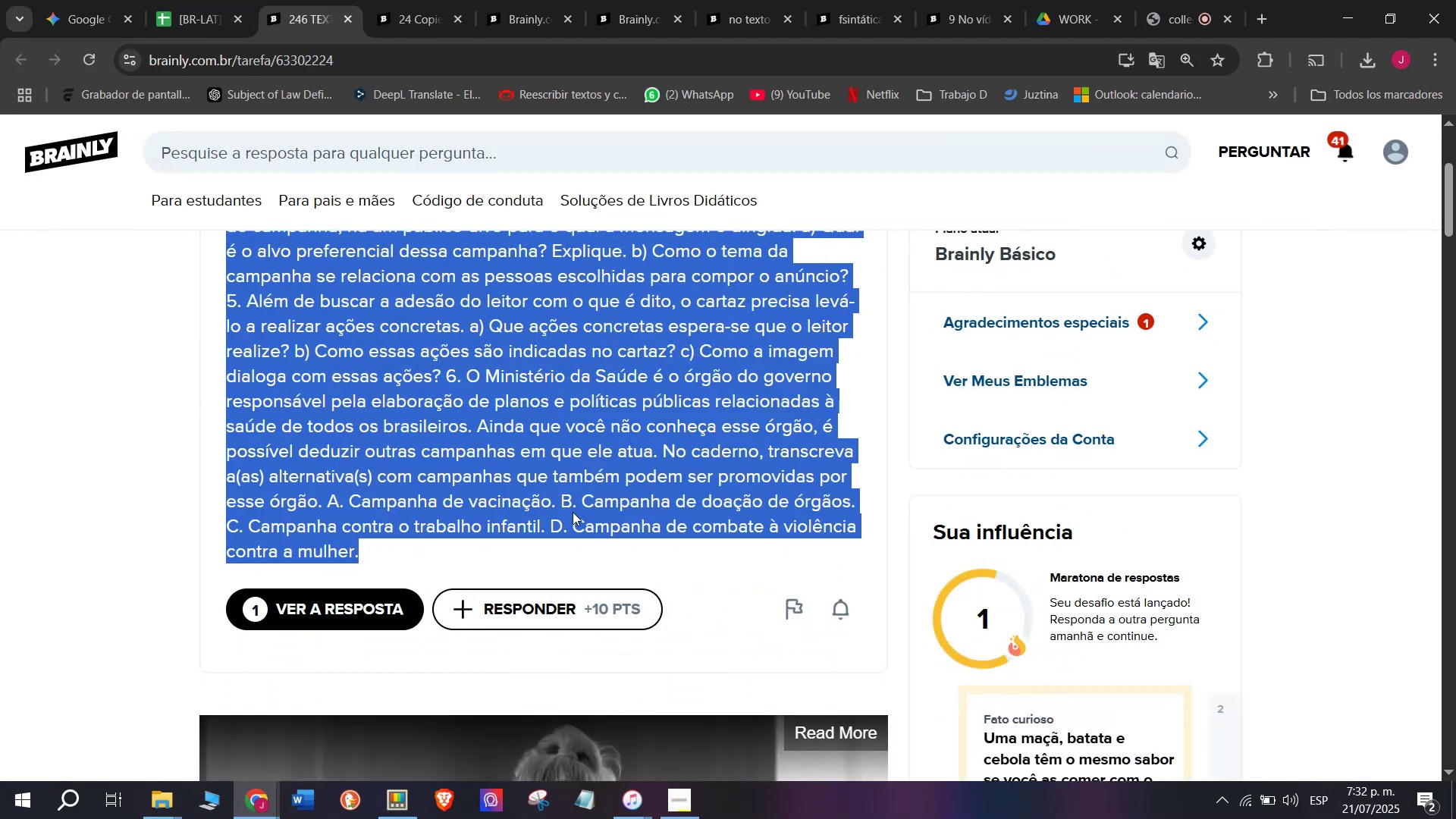 
key(Break)
 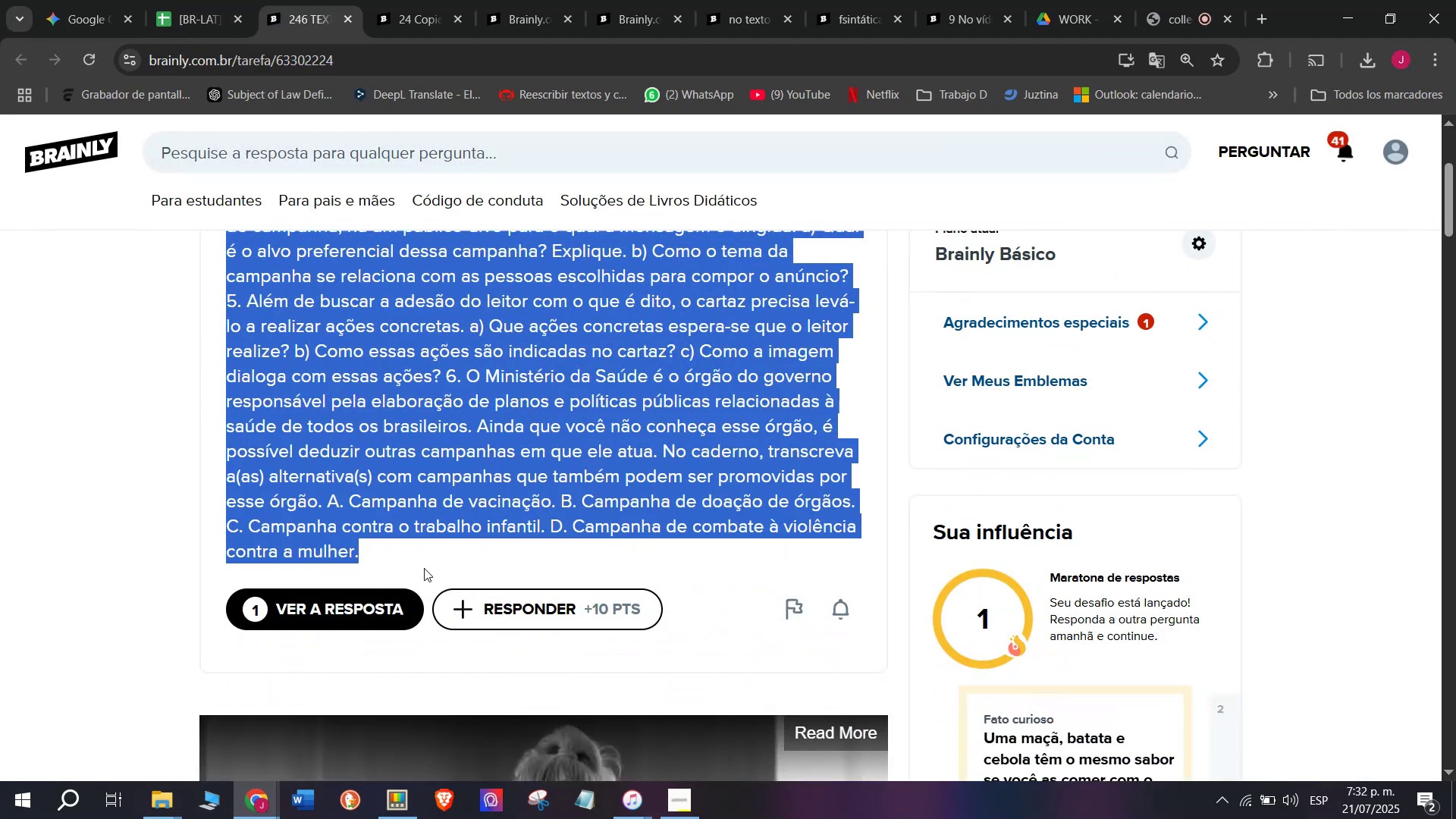 
key(Control+C)
 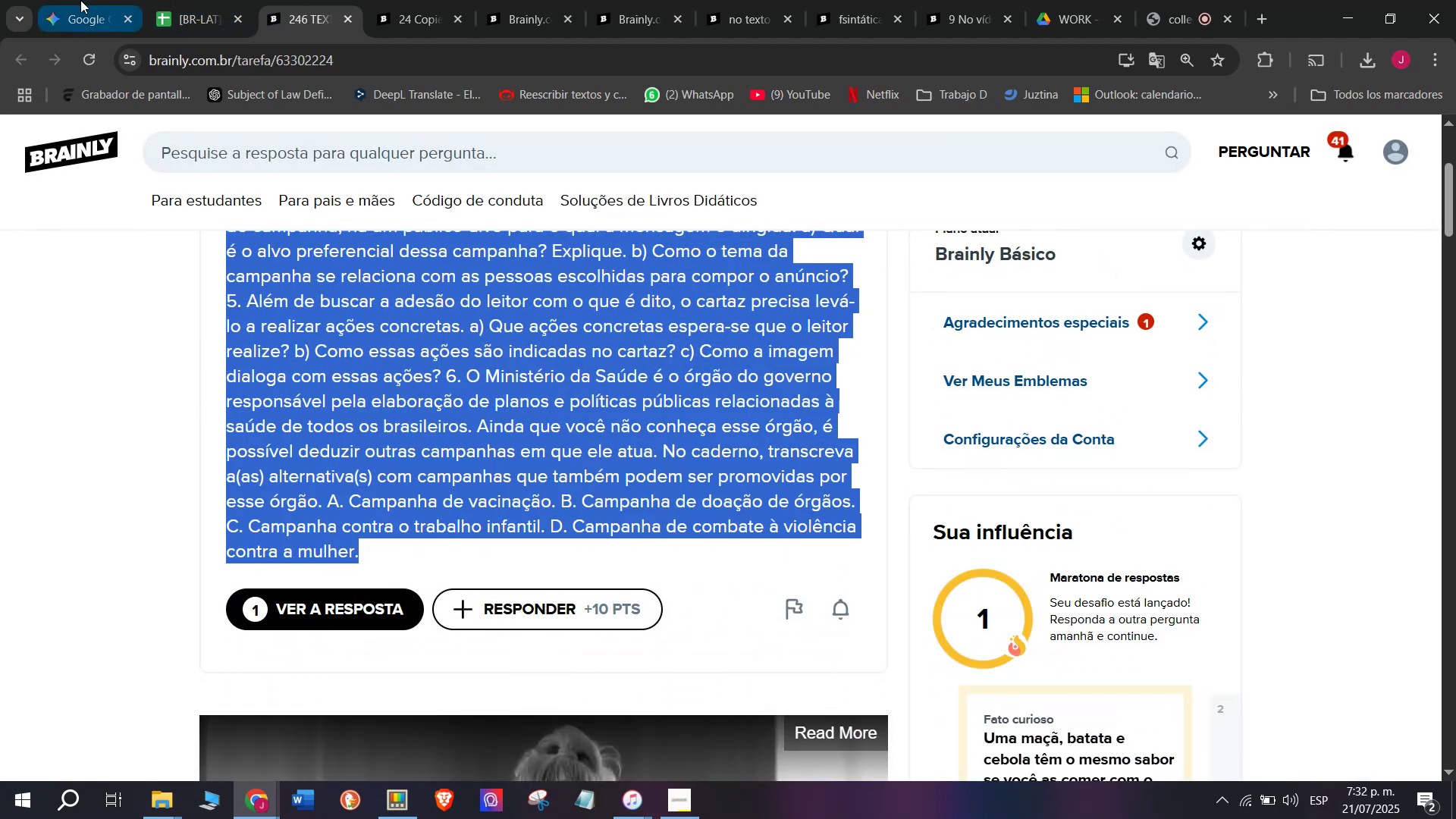 
left_click([77, 3])
 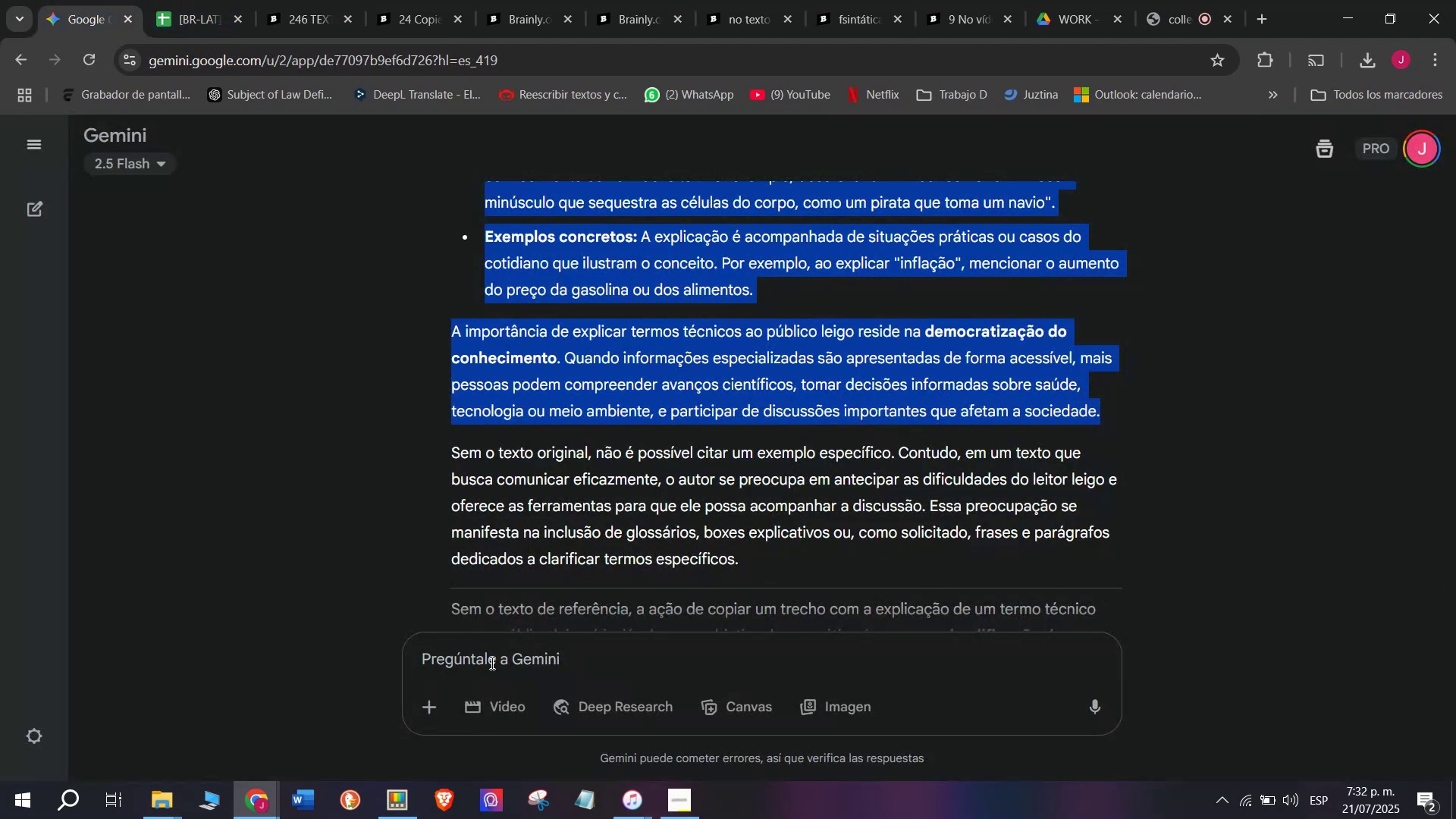 
key(C)
 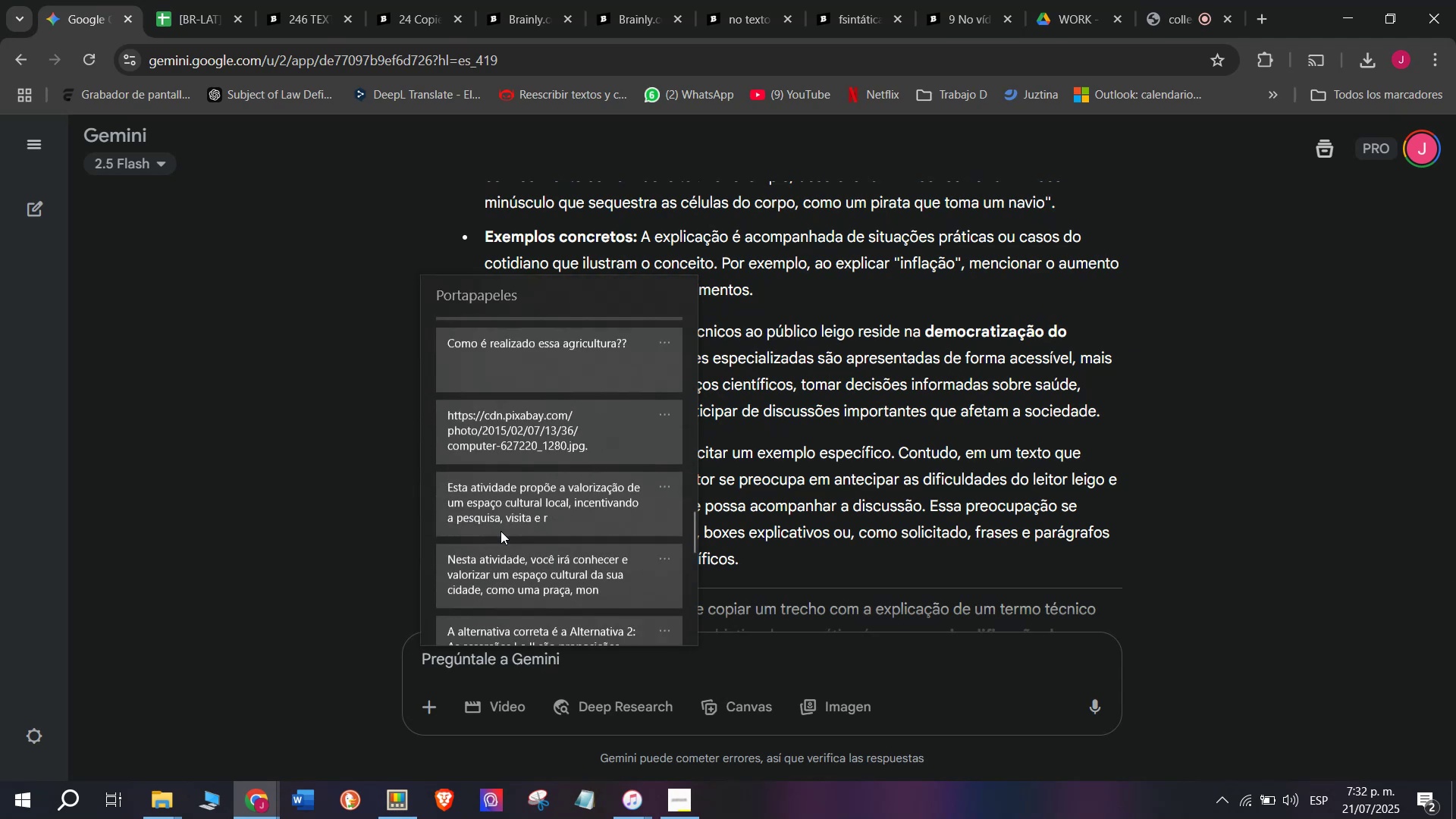 
key(Meta+MetaLeft)
 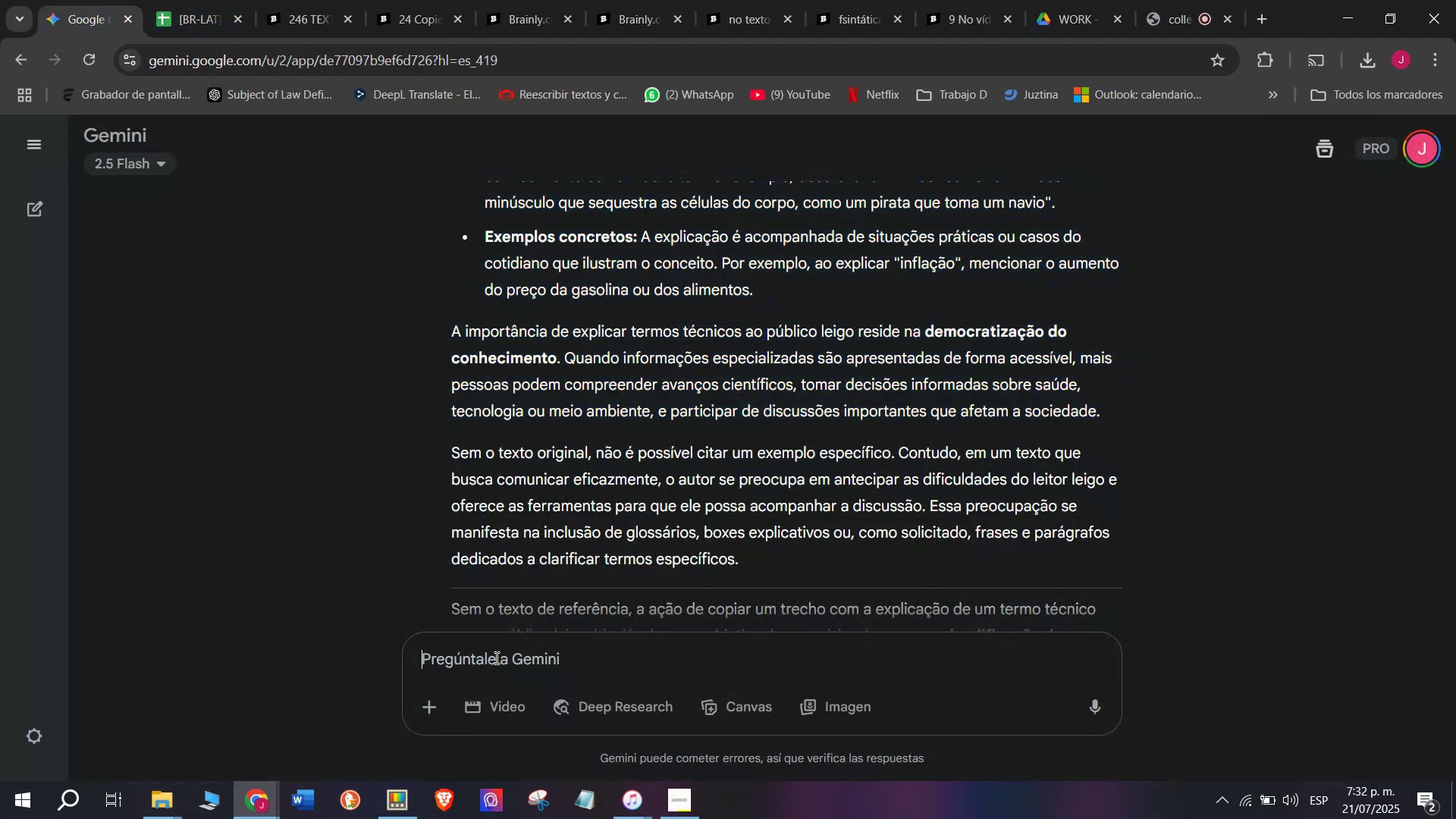 
key(Meta+V)
 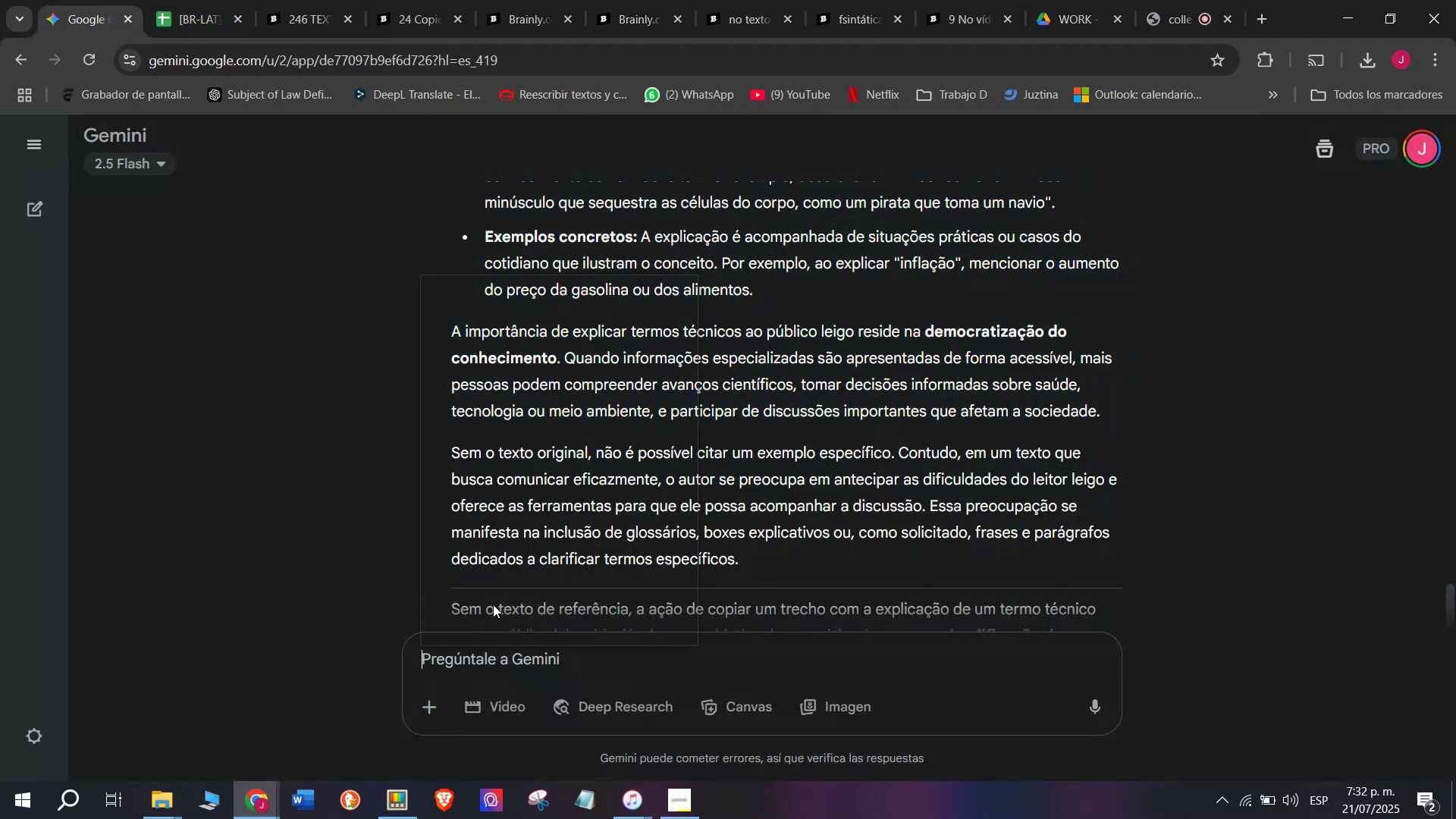 
scroll: coordinate [504, 520], scroll_direction: down, amount: 31.0
 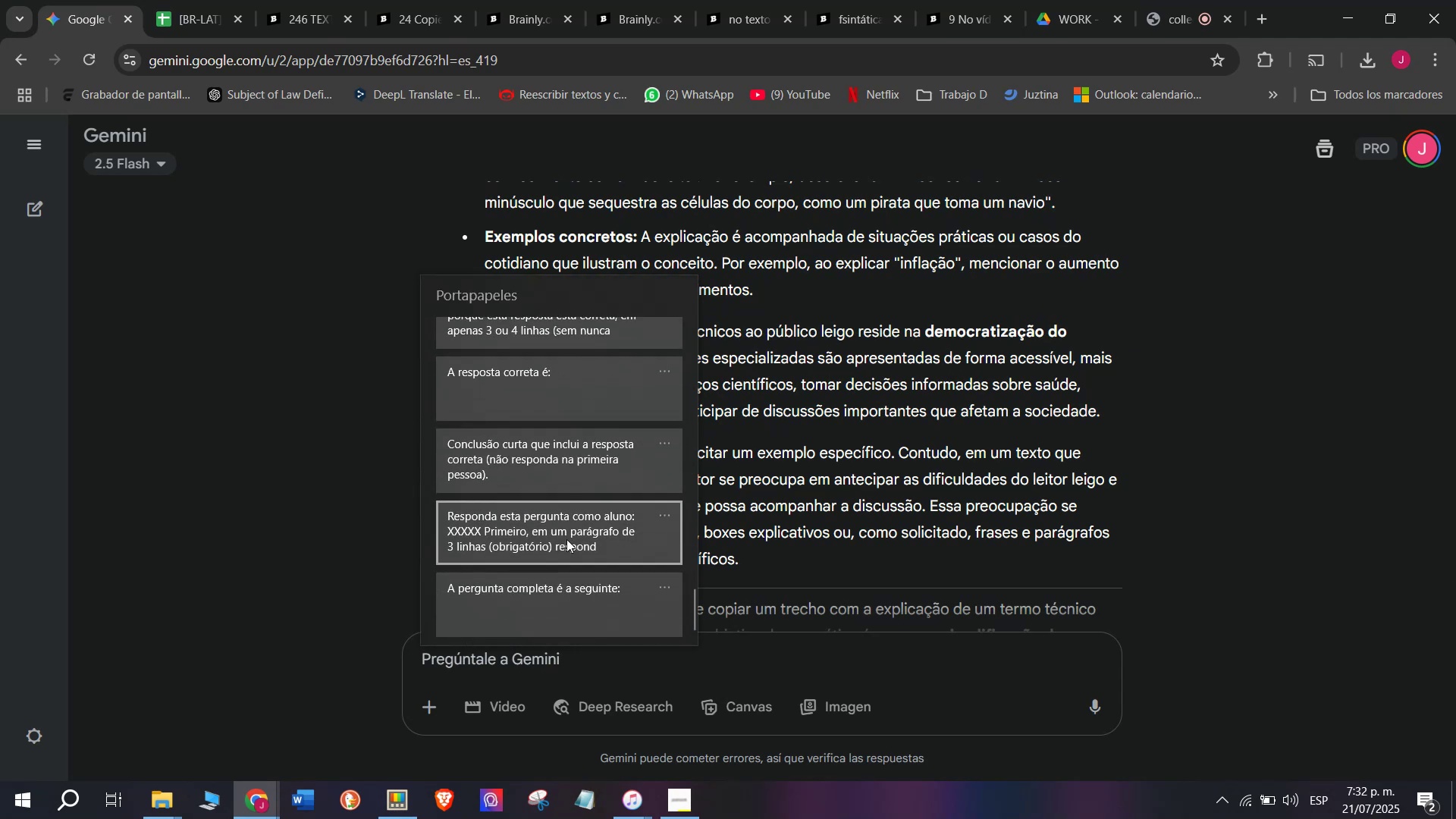 
key(Control+ControlLeft)
 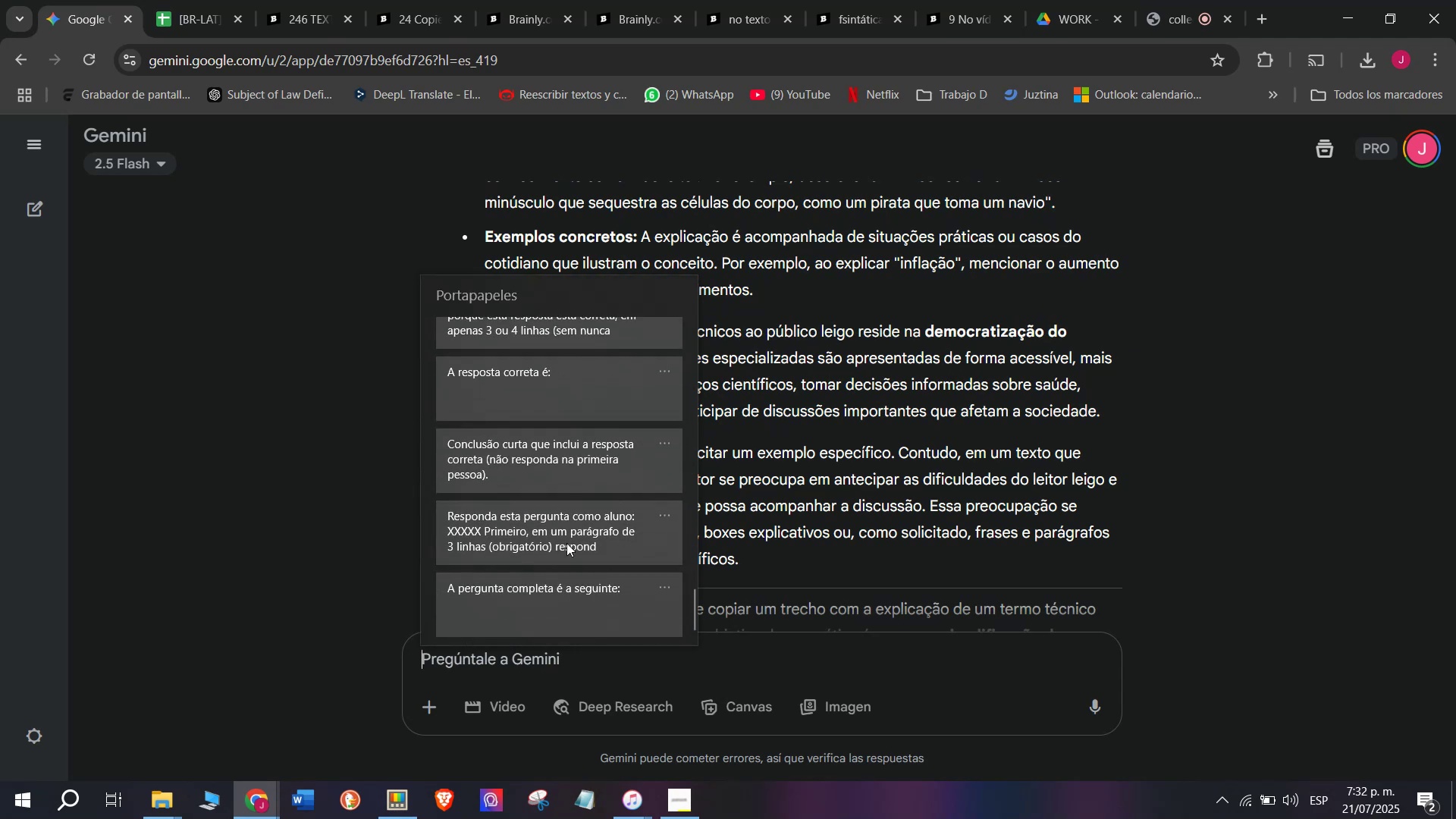 
key(Control+V)
 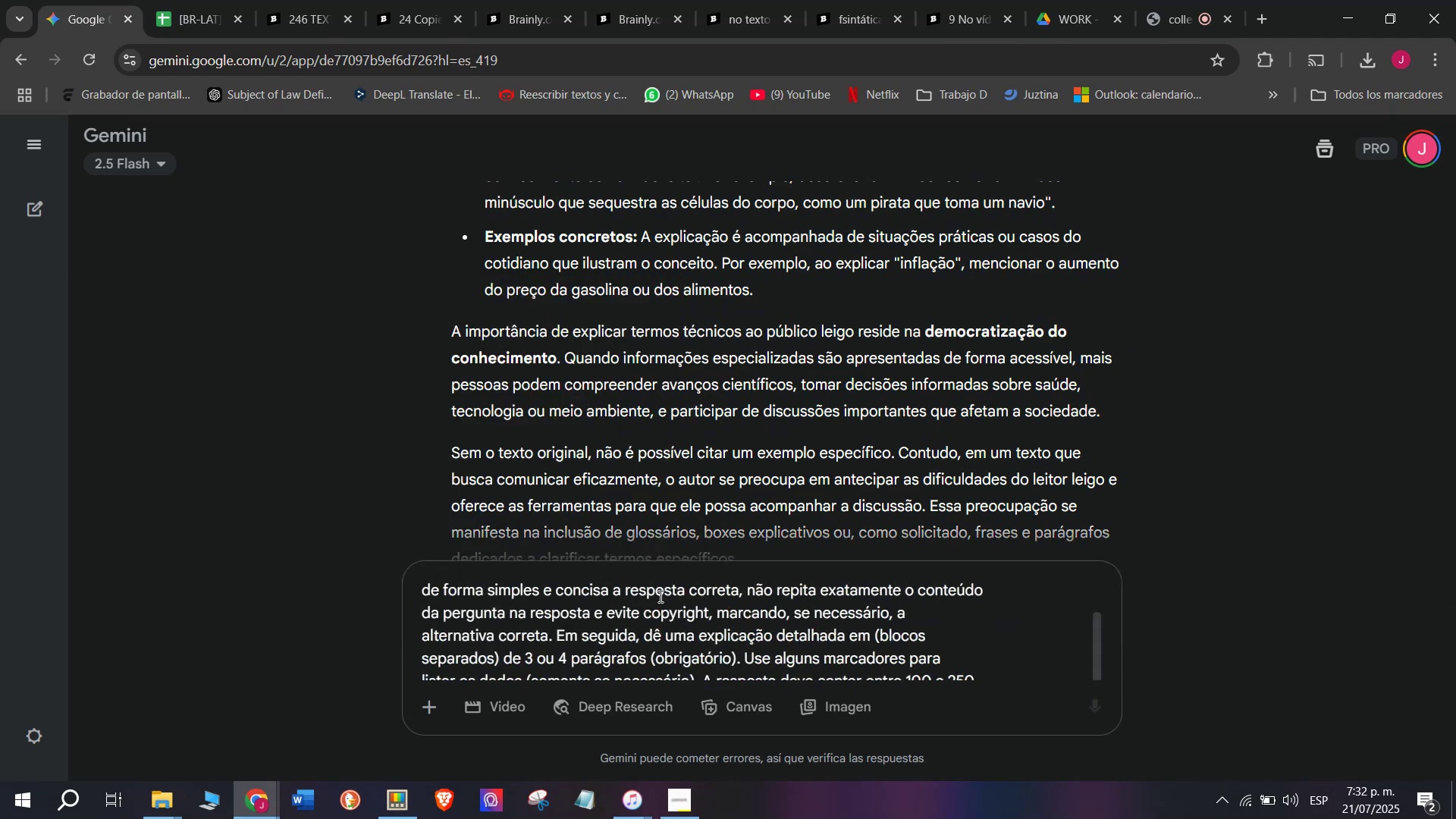 
scroll: coordinate [671, 598], scroll_direction: up, amount: 4.0
 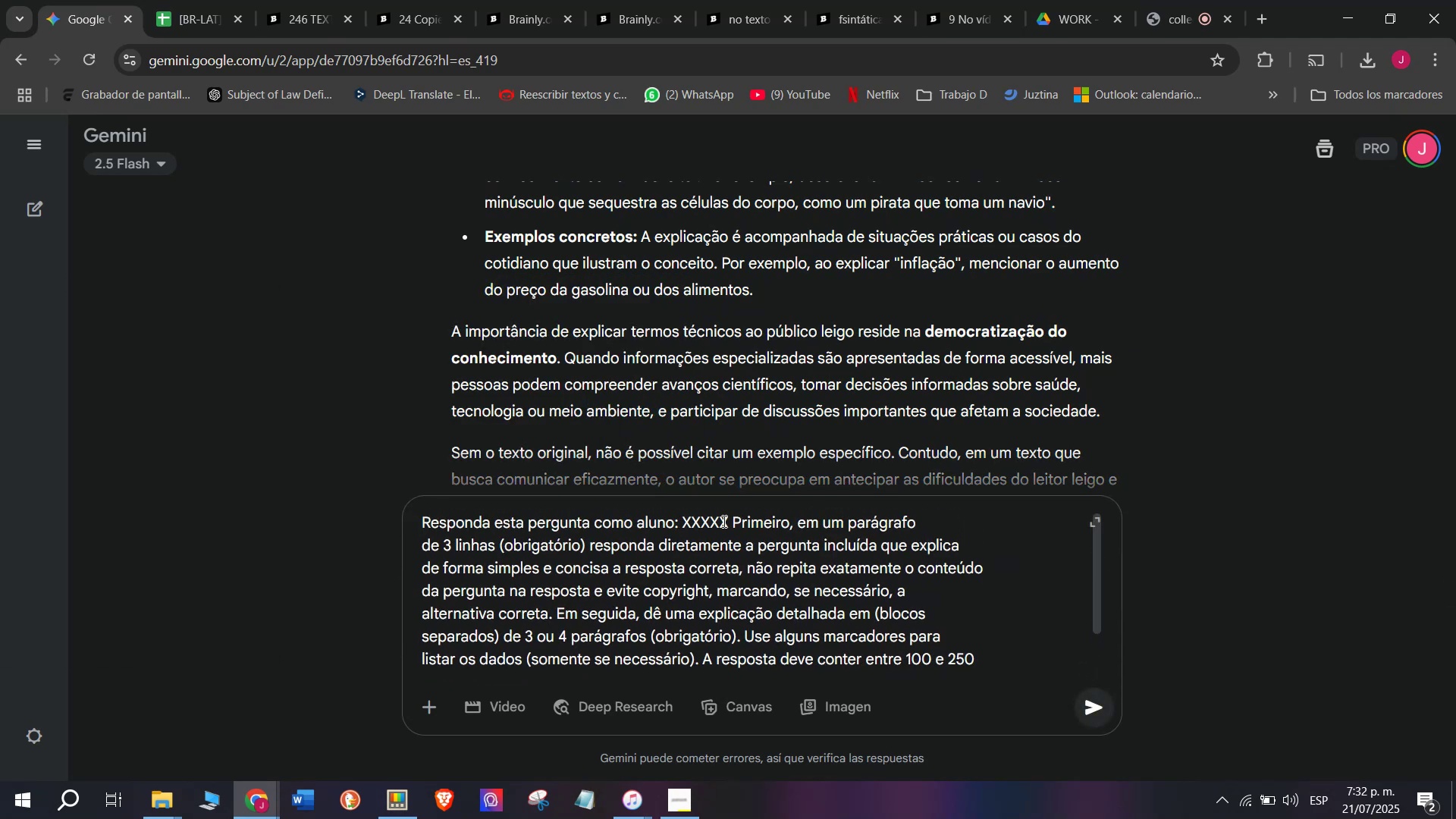 
left_click([723, 520])
 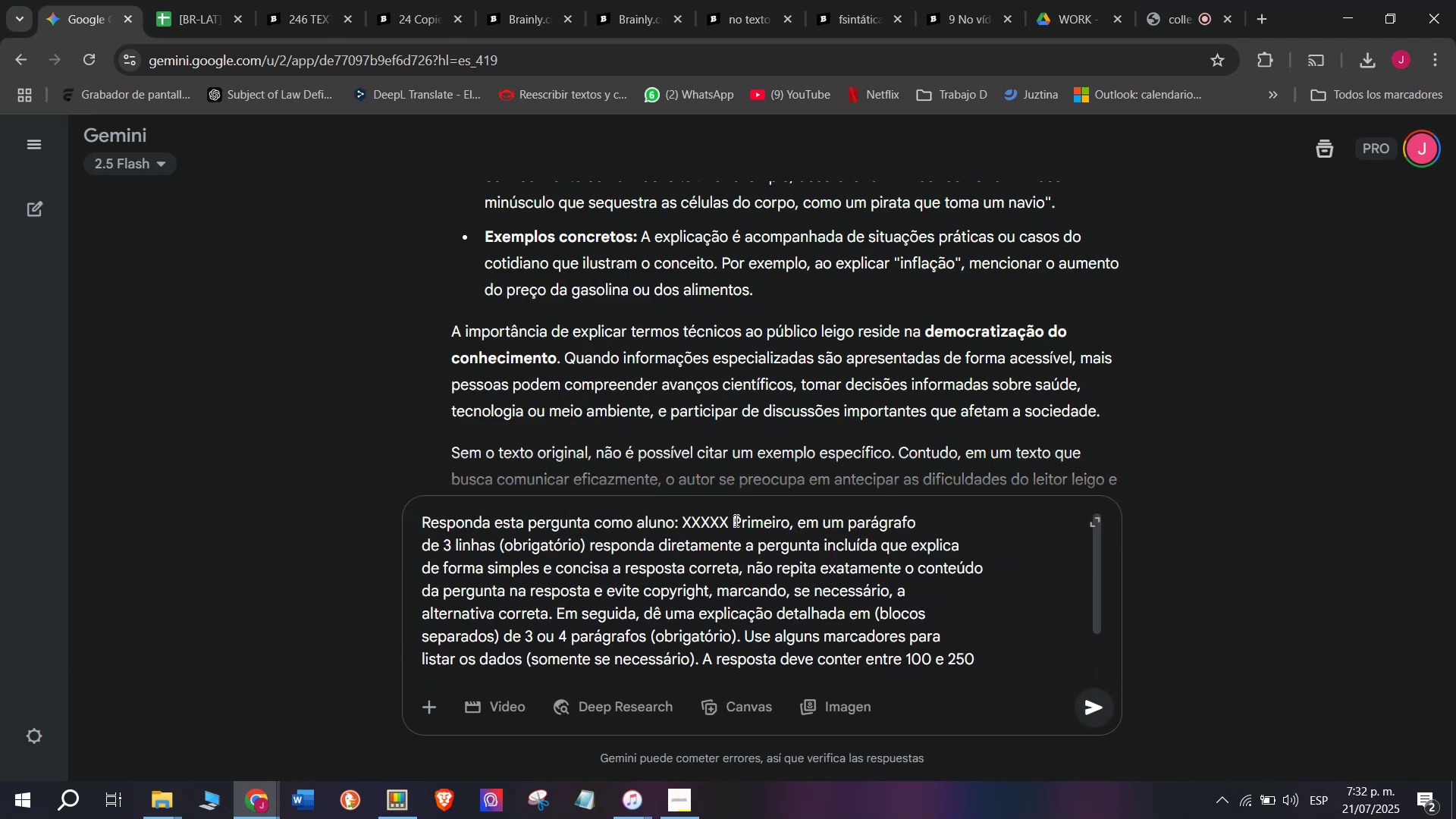 
left_click_drag(start_coordinate=[735, 520], to_coordinate=[683, 518])
 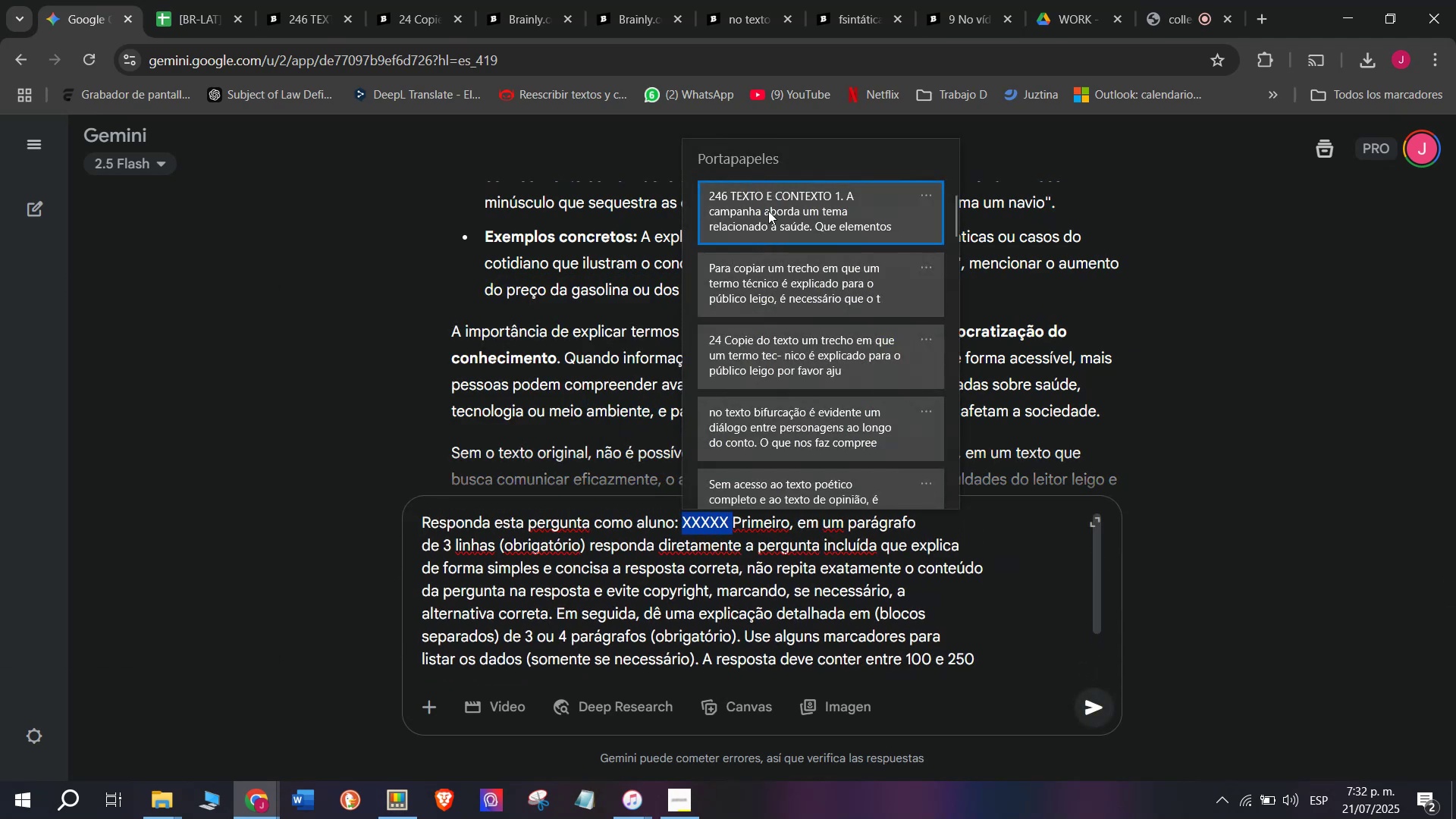 
key(C)
 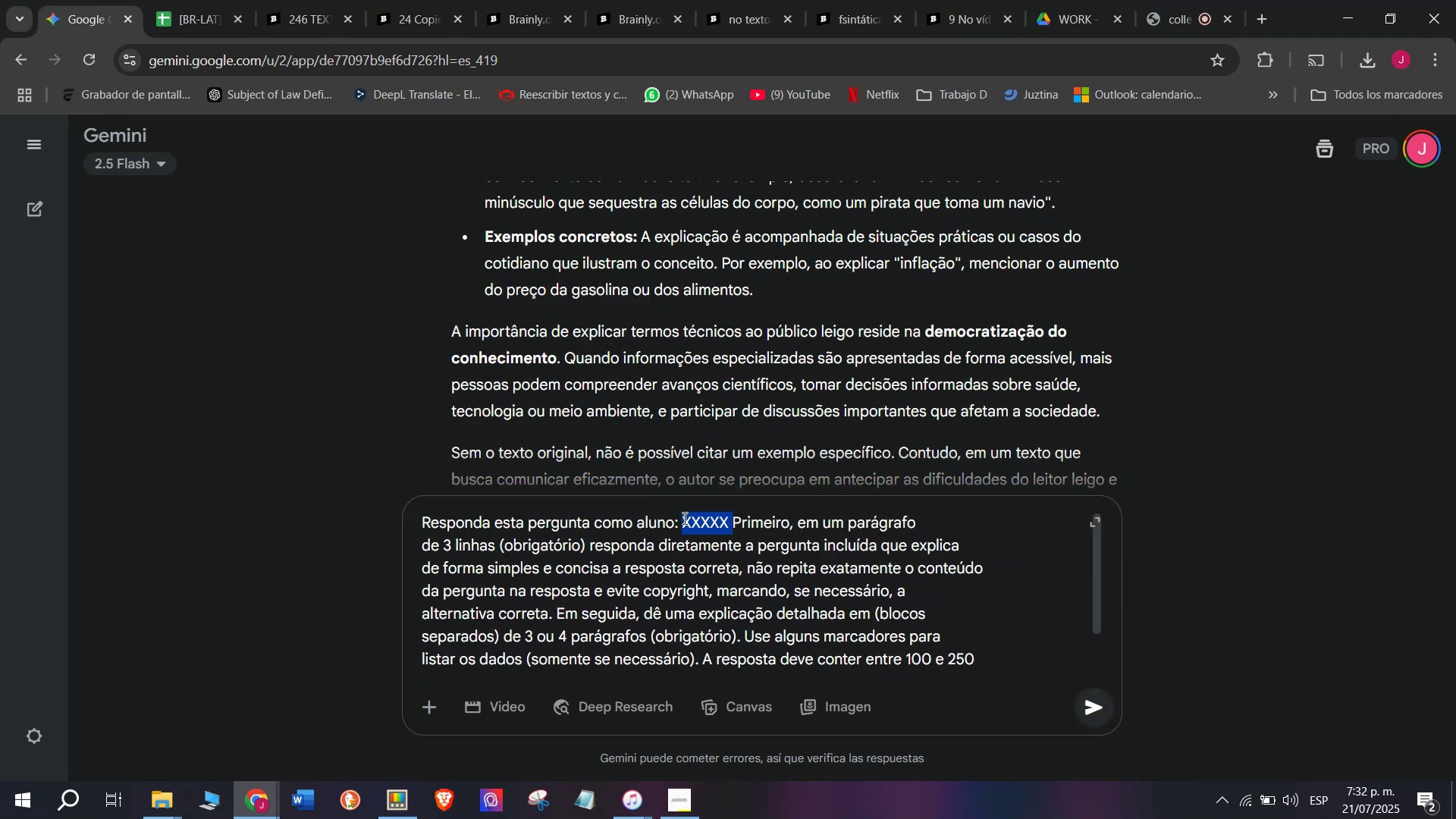 
key(Meta+MetaLeft)
 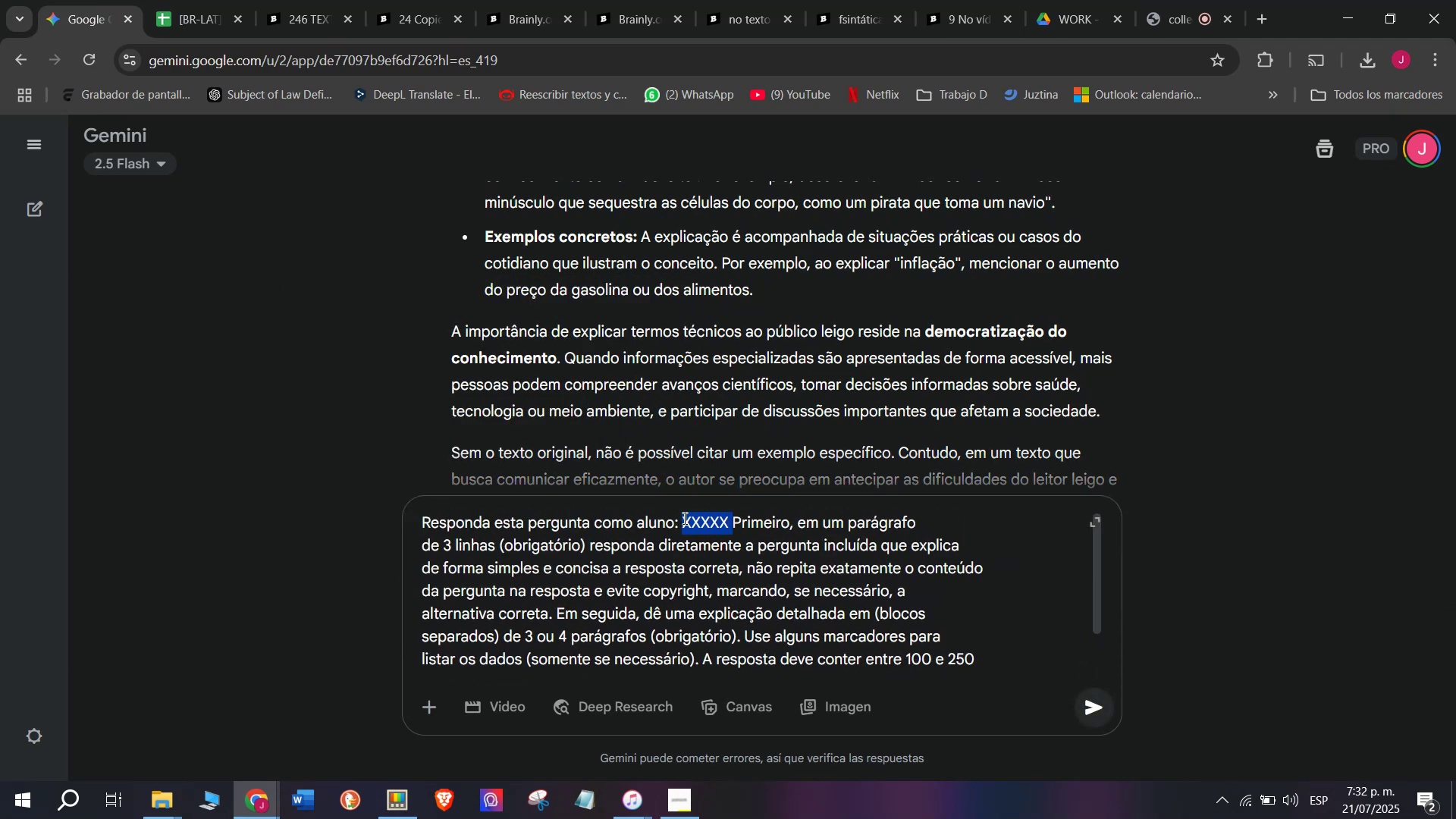 
key(Meta+V)
 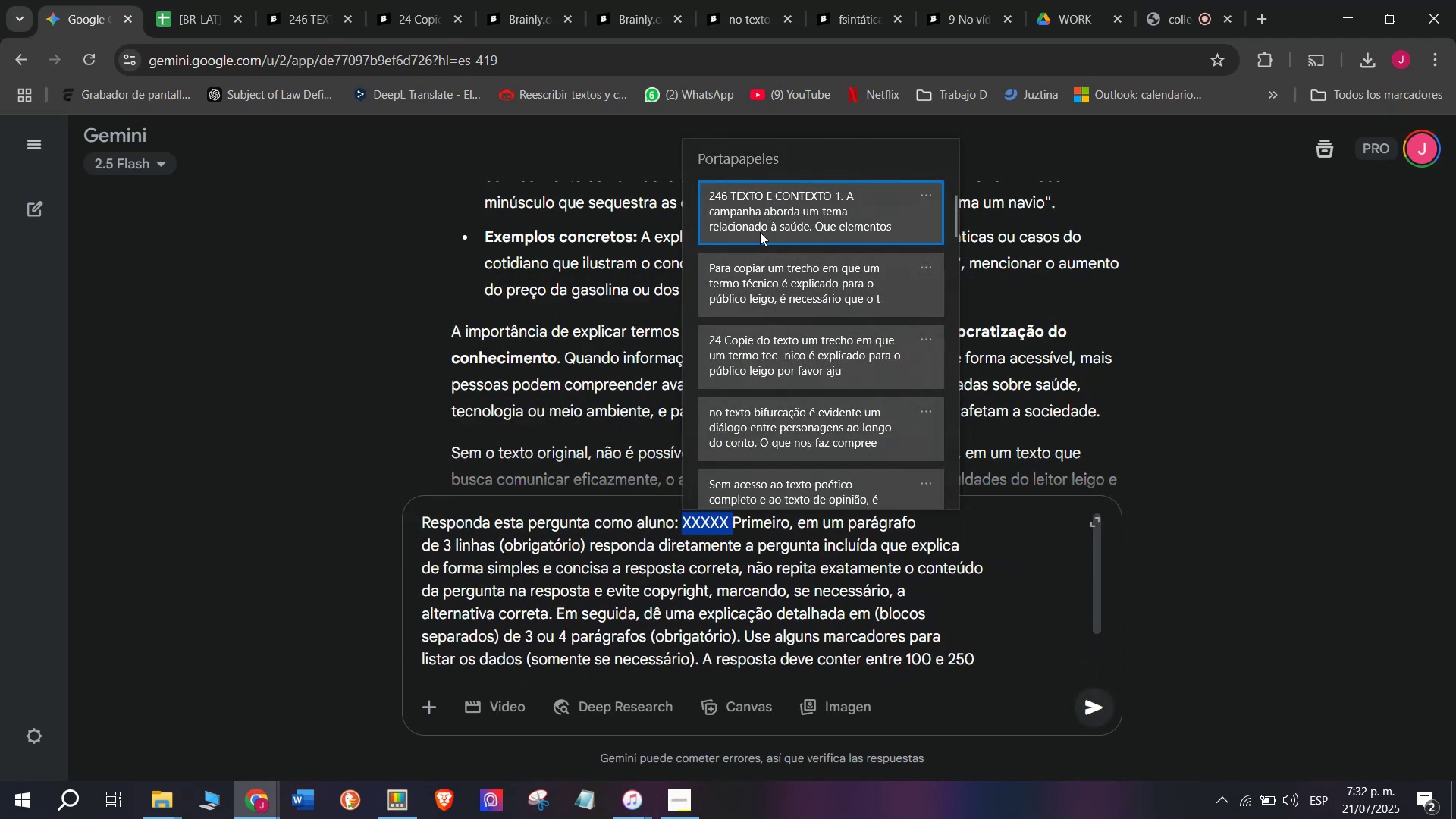 
left_click([768, 209])
 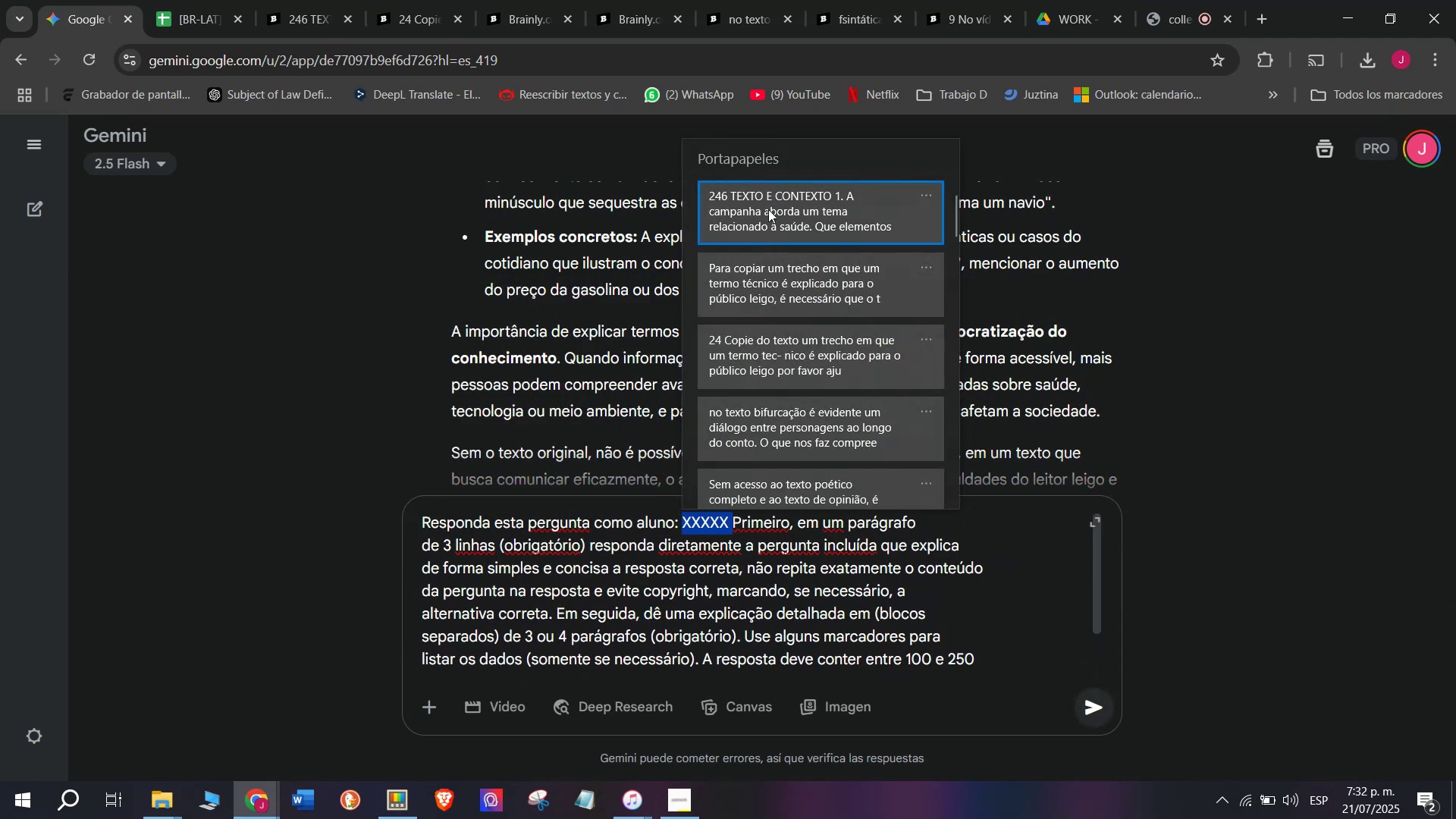 
key(Control+ControlLeft)
 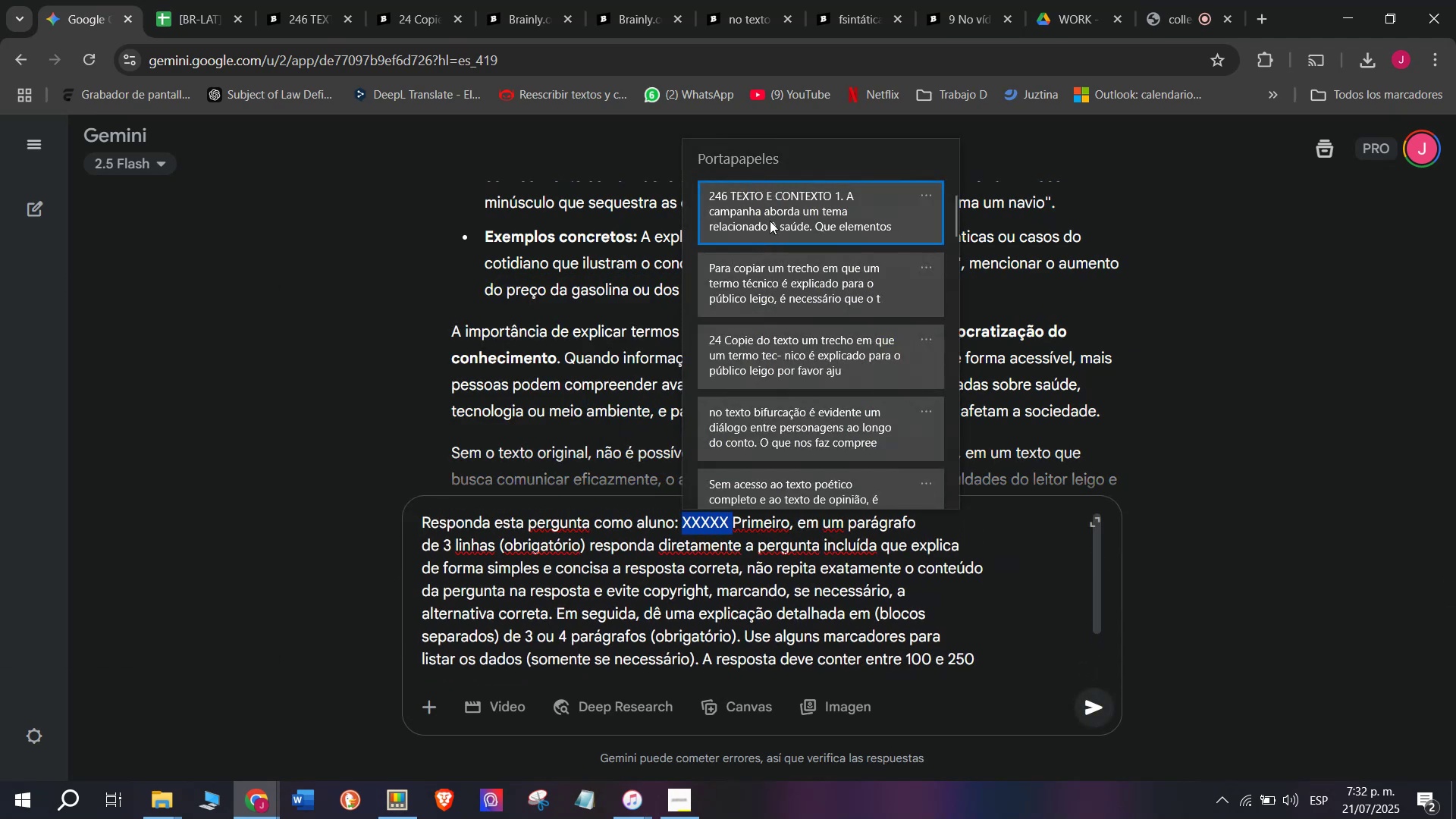 
key(Control+V)
 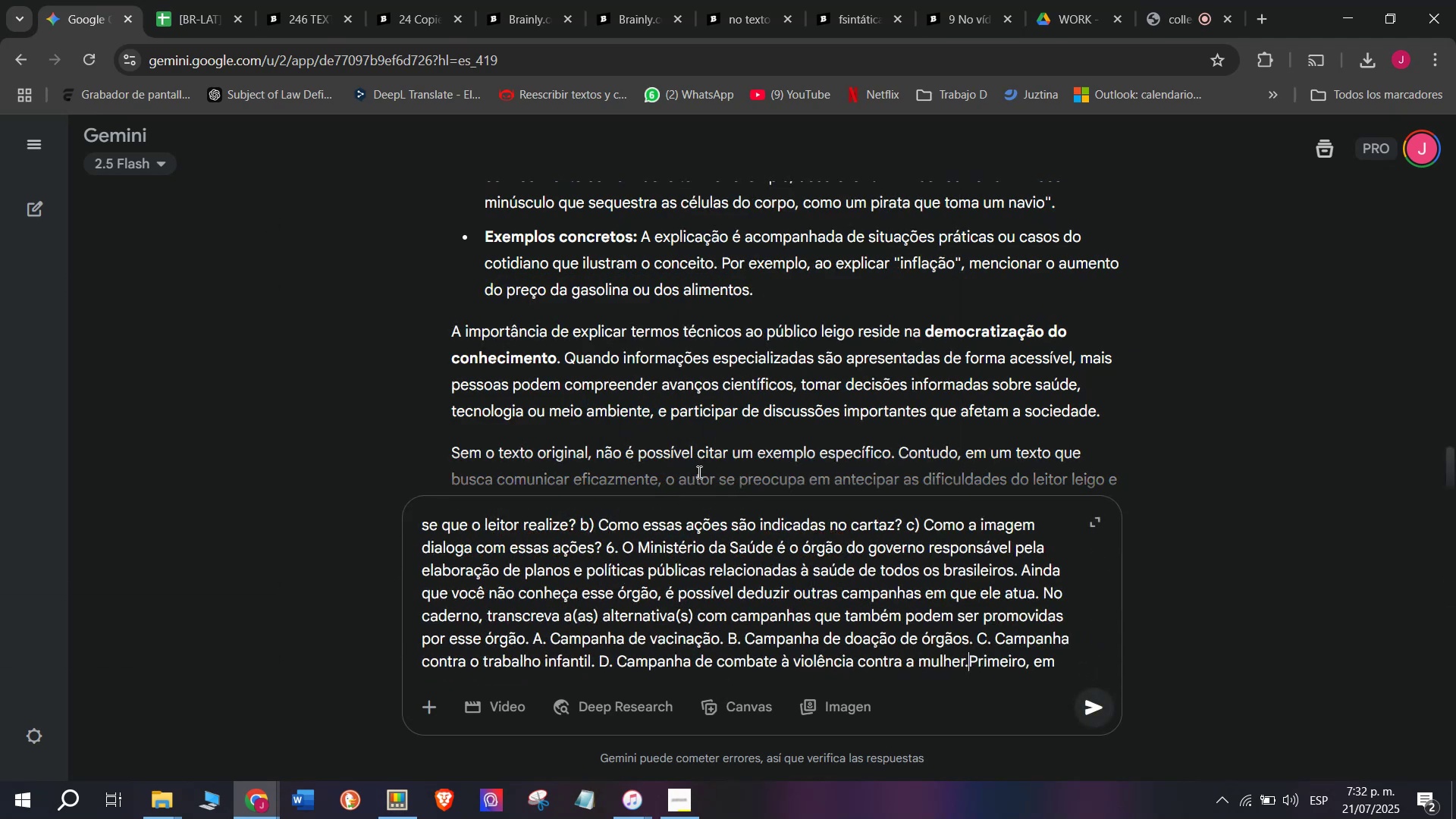 
key(Space)
 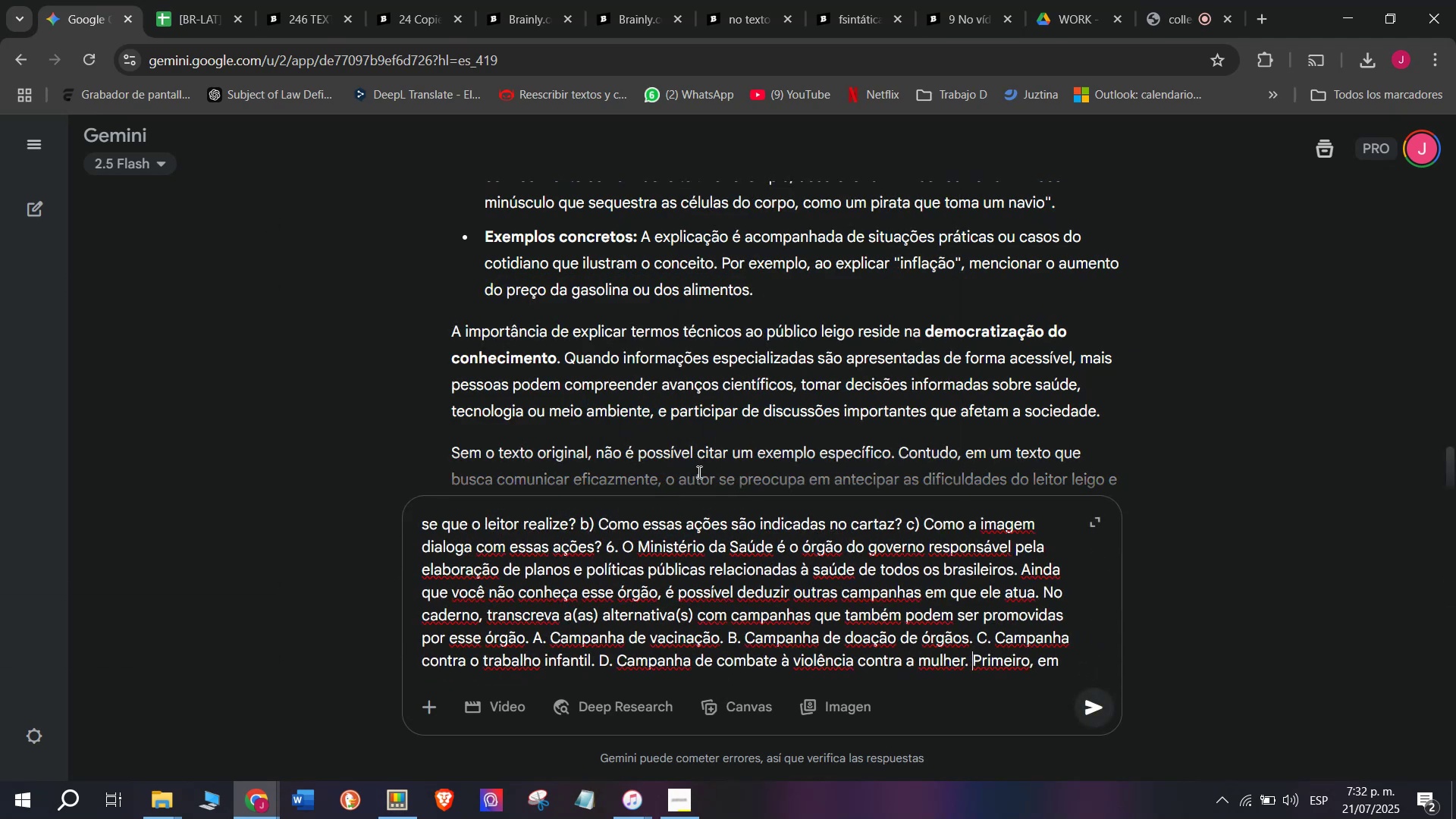 
key(W)
 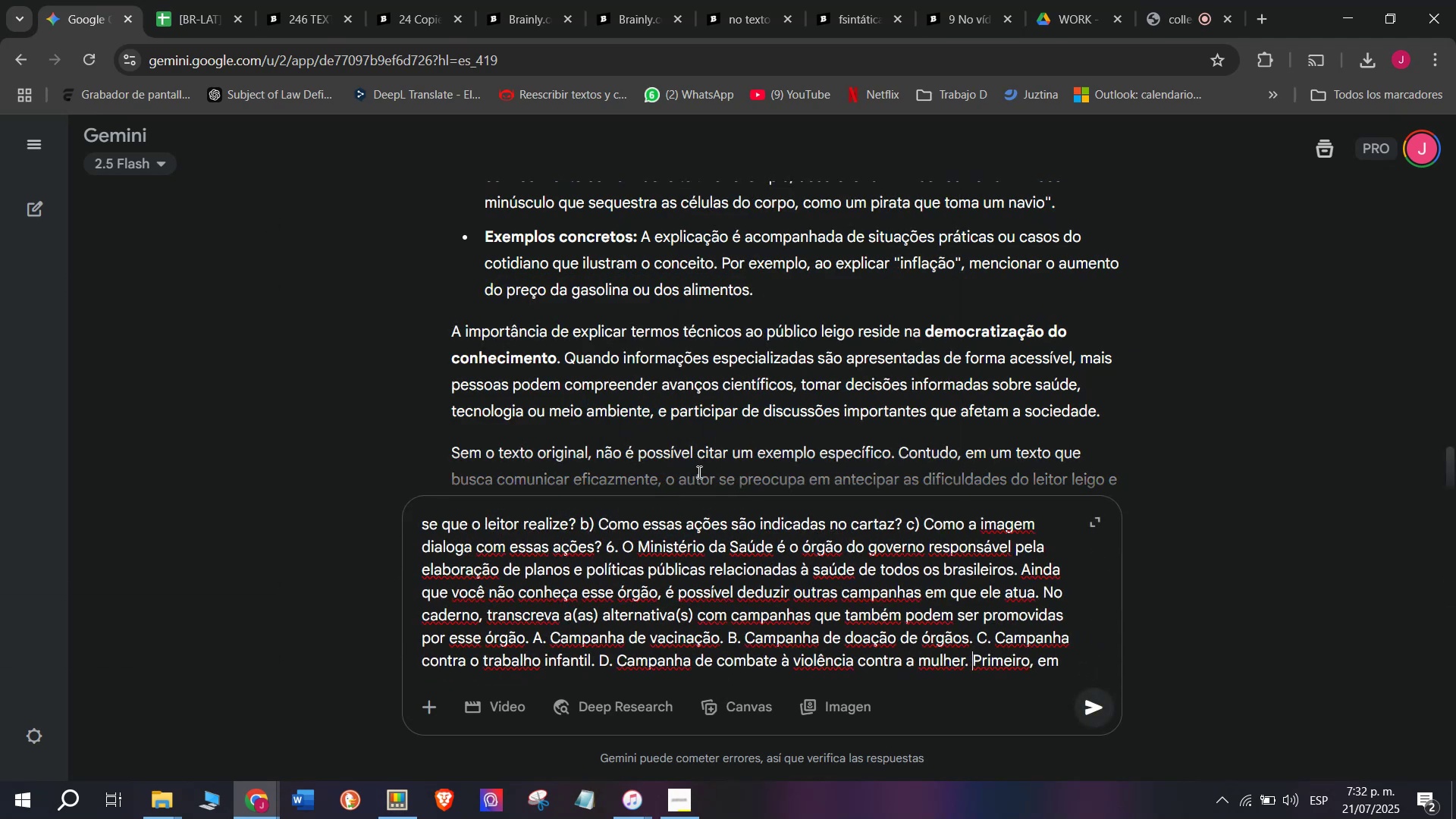 
key(Enter)
 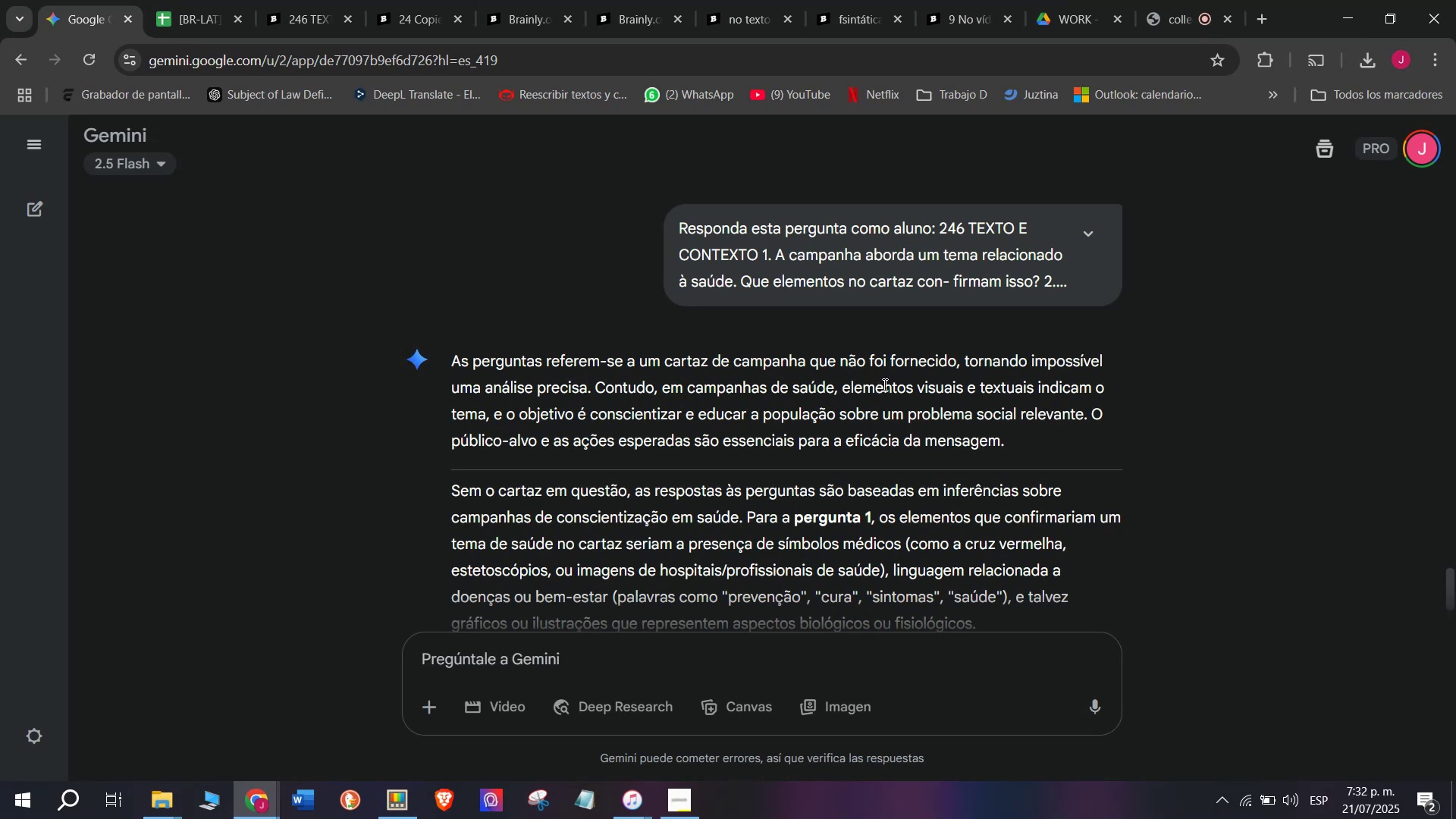 
wait(14.23)
 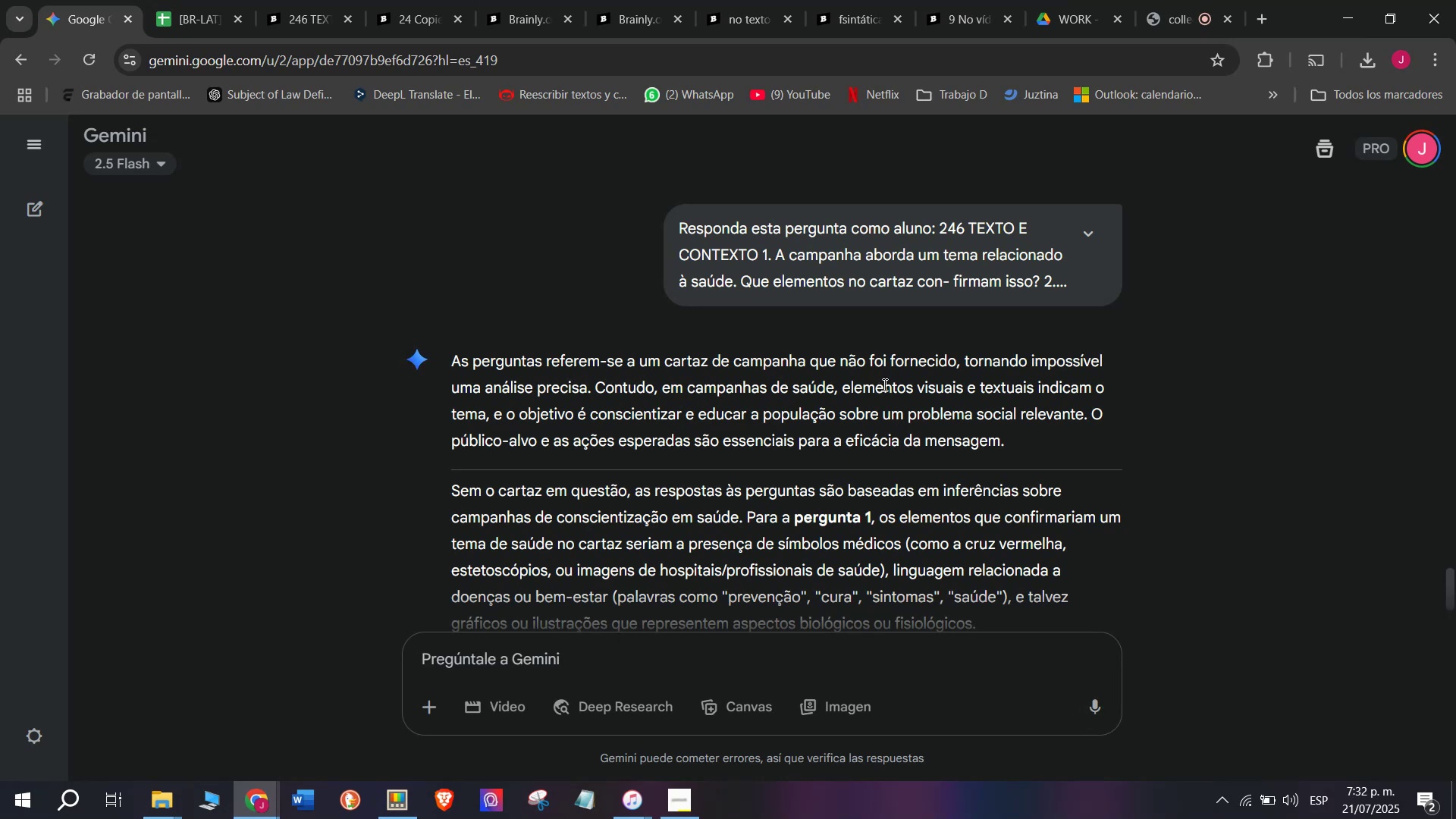 
scroll: coordinate [929, 457], scroll_direction: down, amount: 1.0
 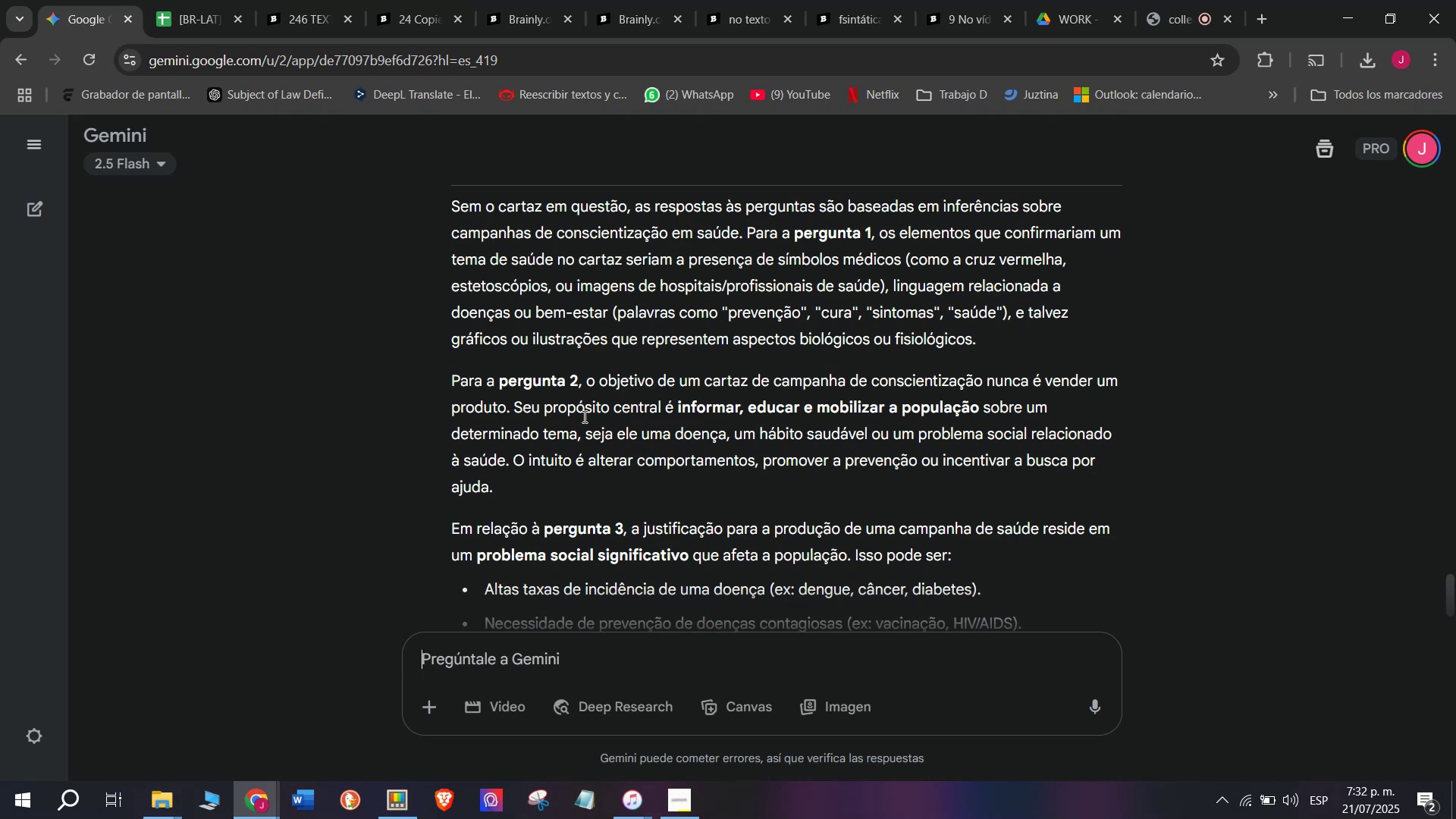 
wait(6.83)
 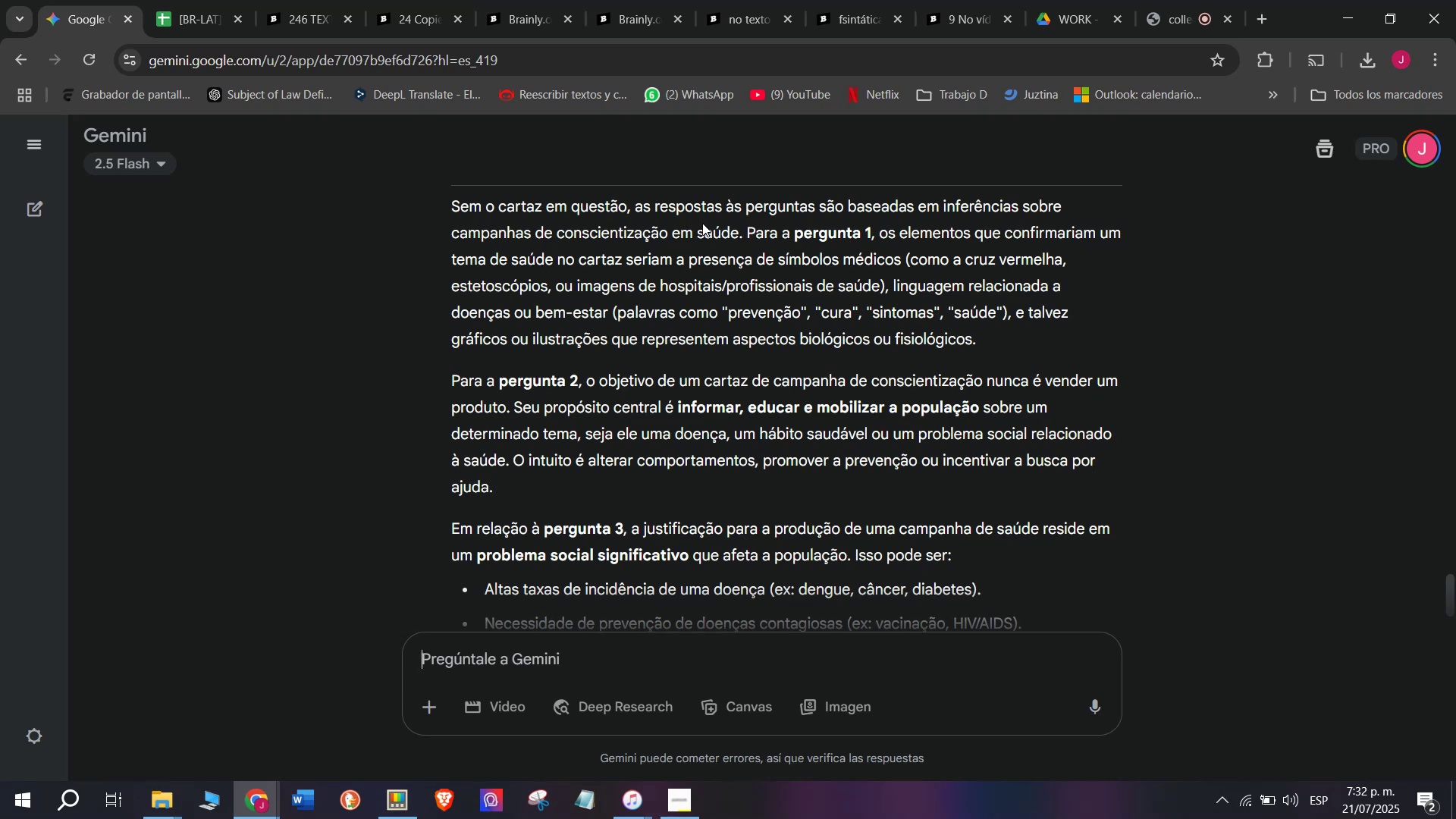 
scroll: coordinate [693, 410], scroll_direction: down, amount: 3.0
 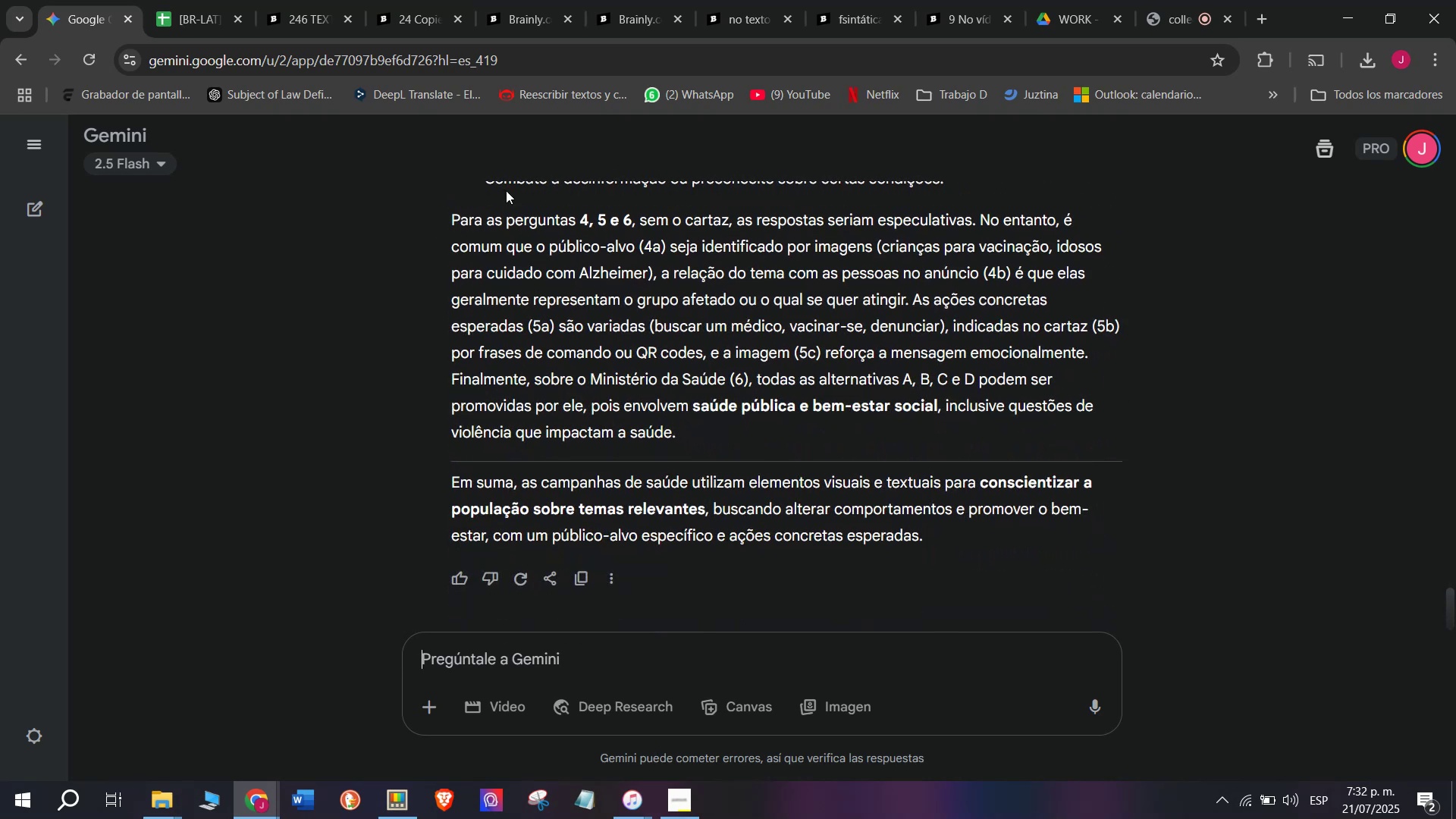 
left_click([278, 0])
 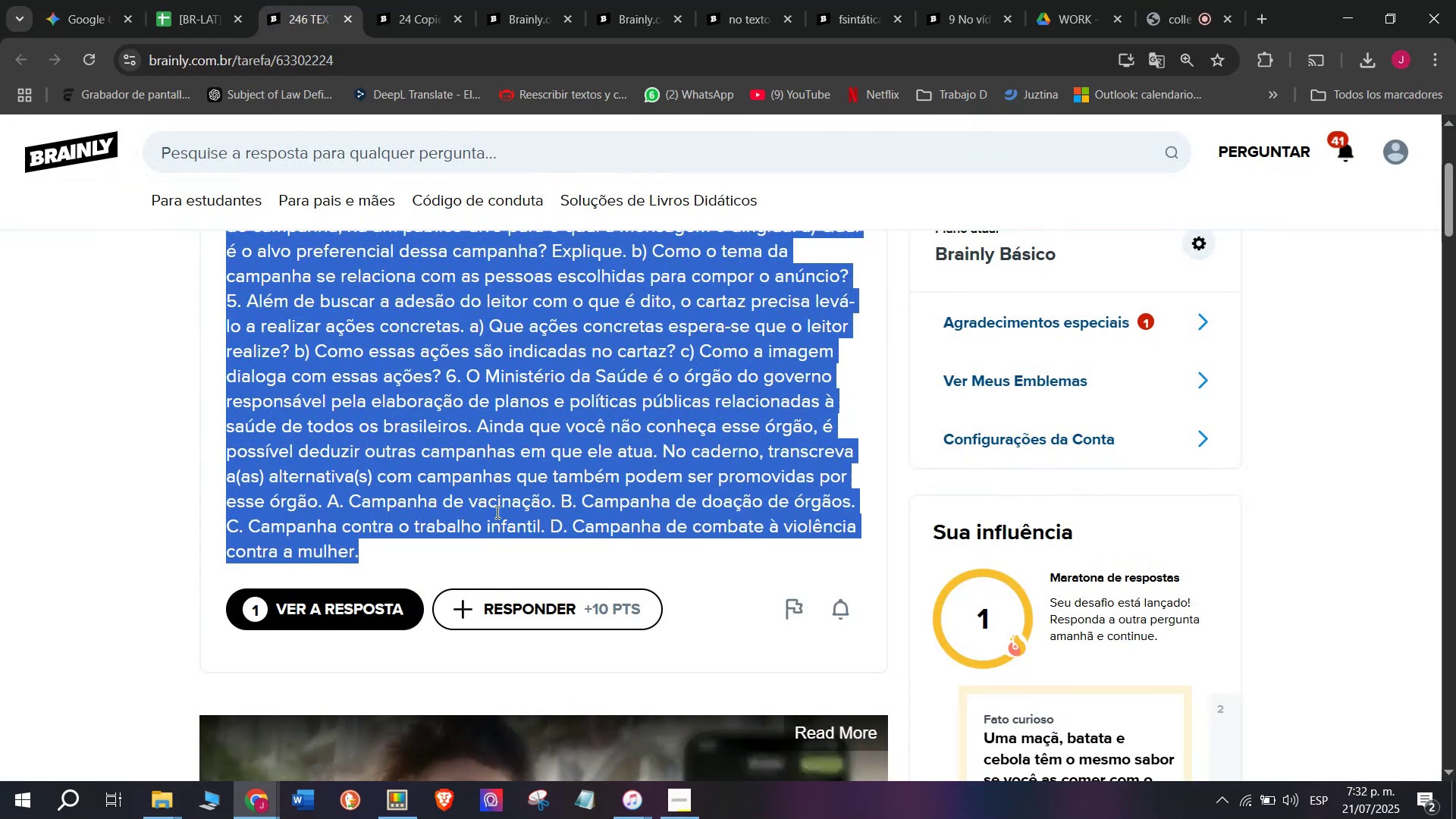 
scroll: coordinate [554, 544], scroll_direction: down, amount: 6.0
 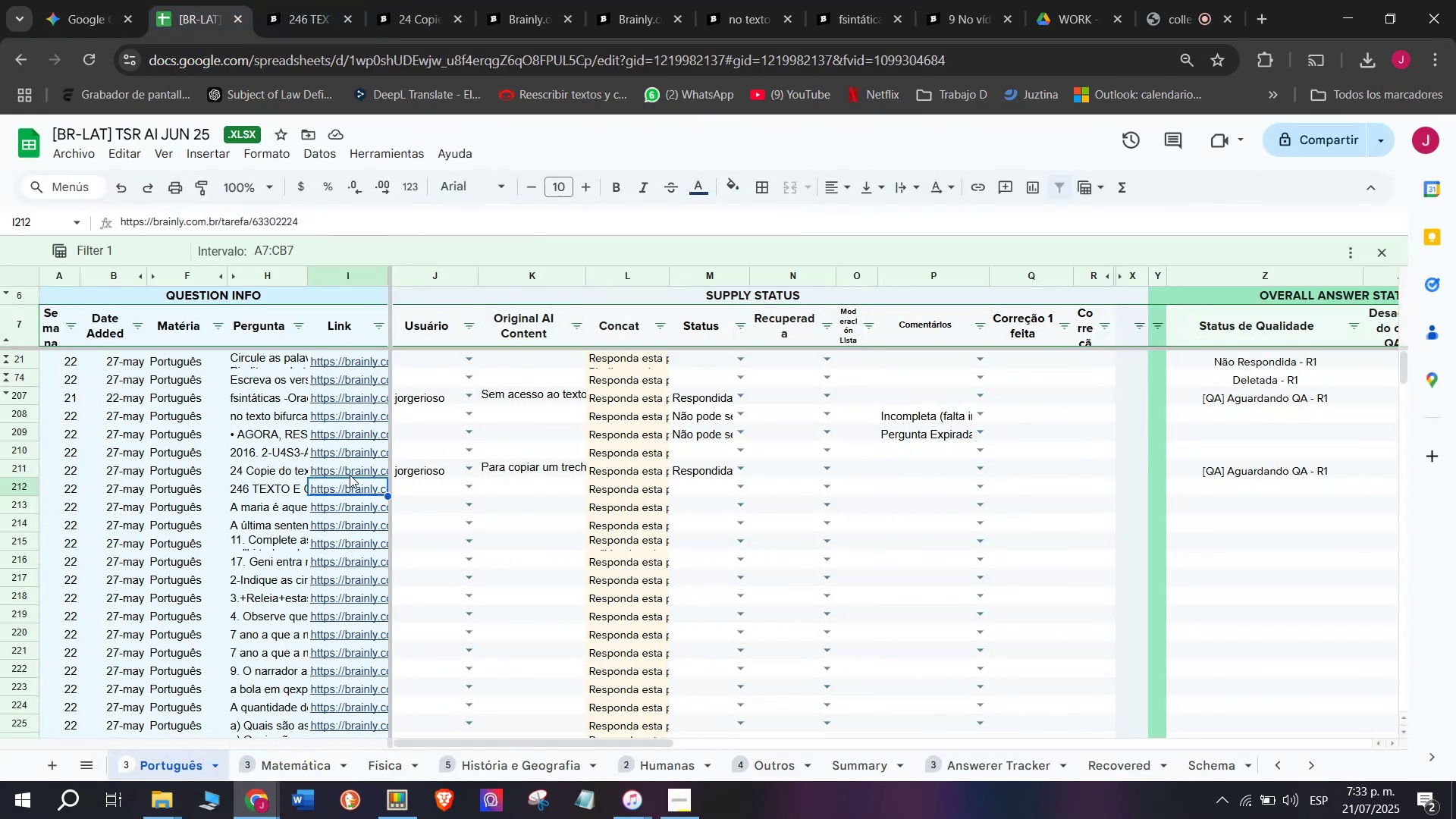 
double_click([399, 531])
 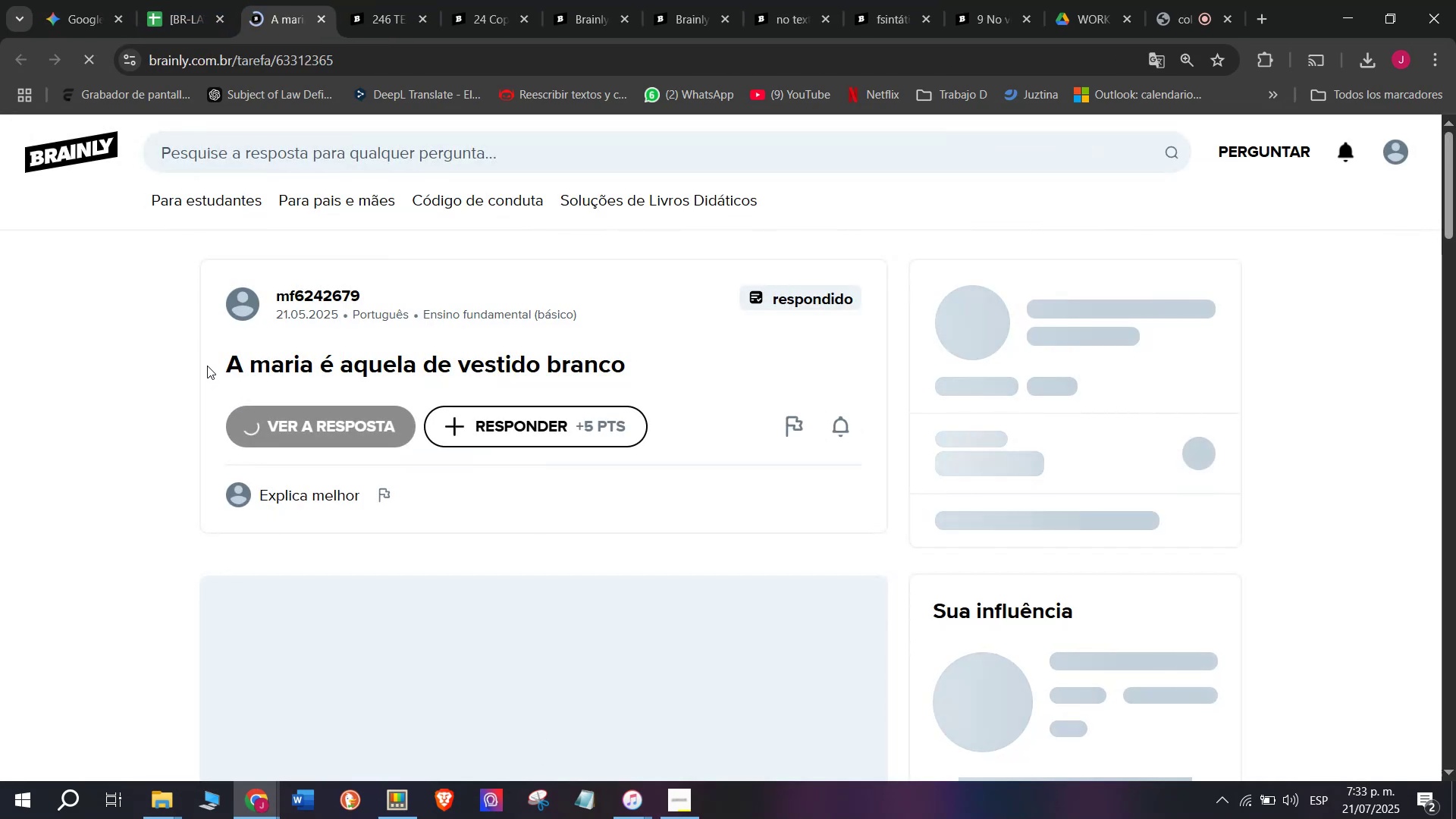 
left_click([322, 450])
 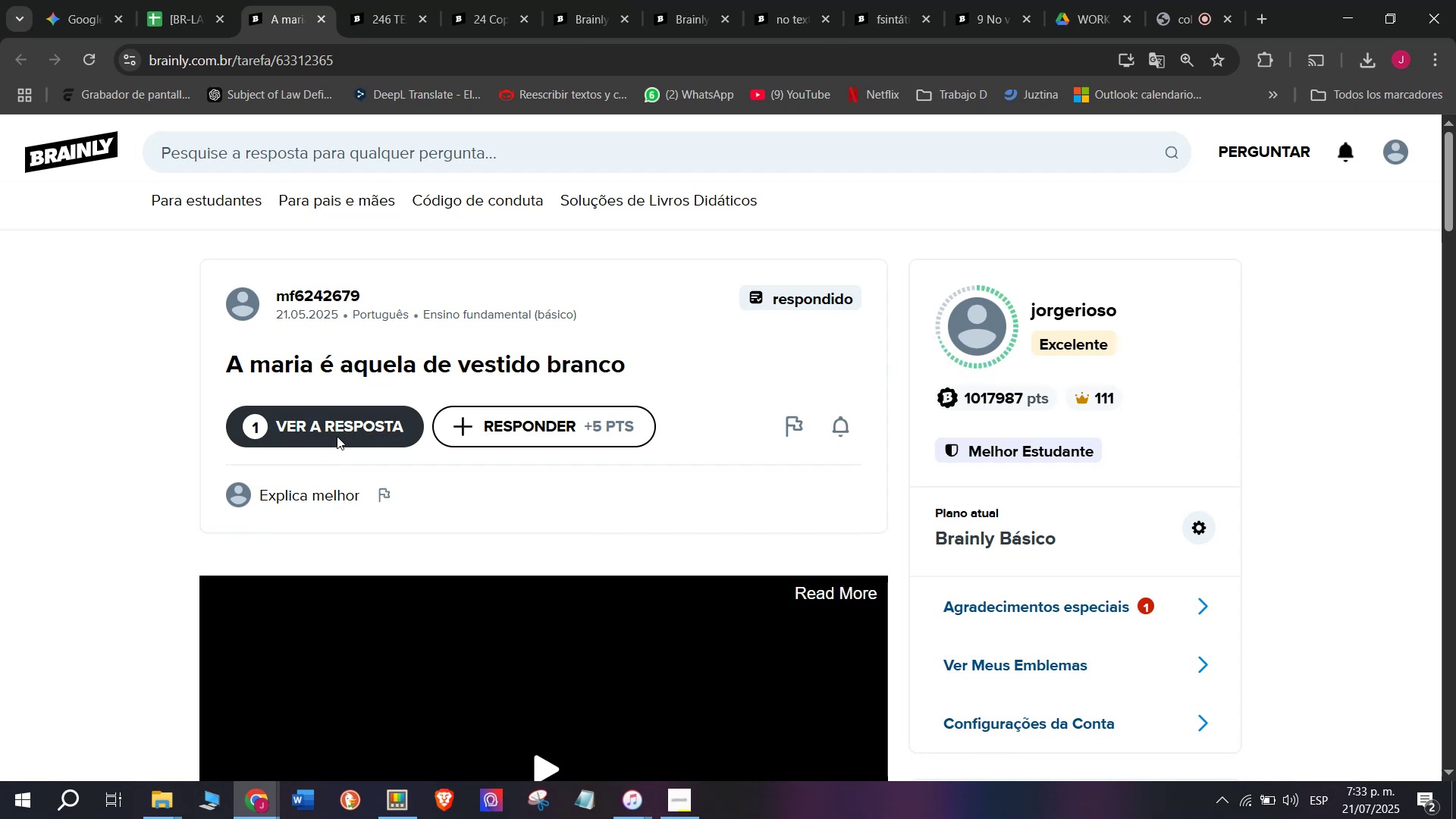 
left_click([337, 436])
 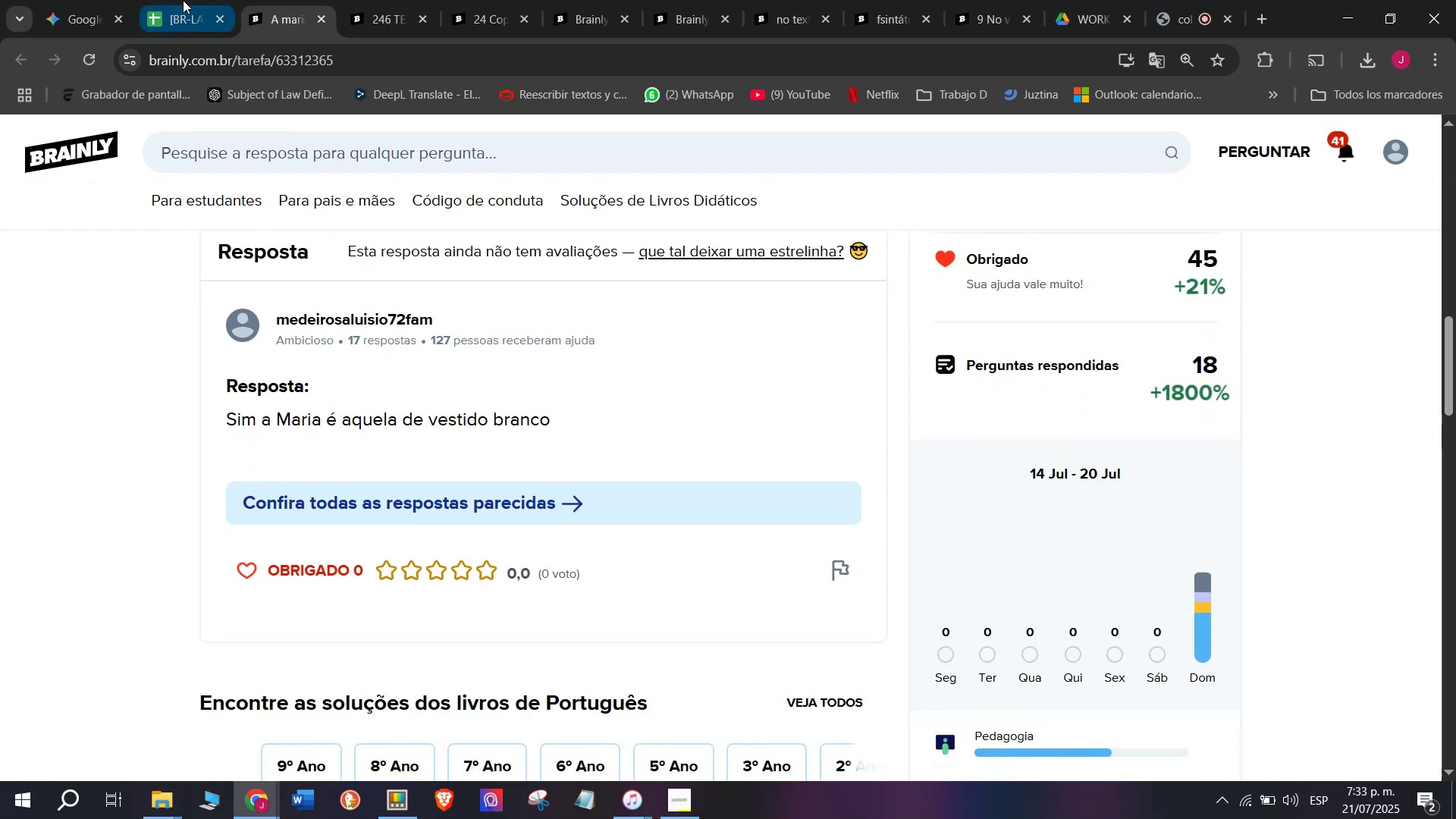 
left_click([181, 0])
 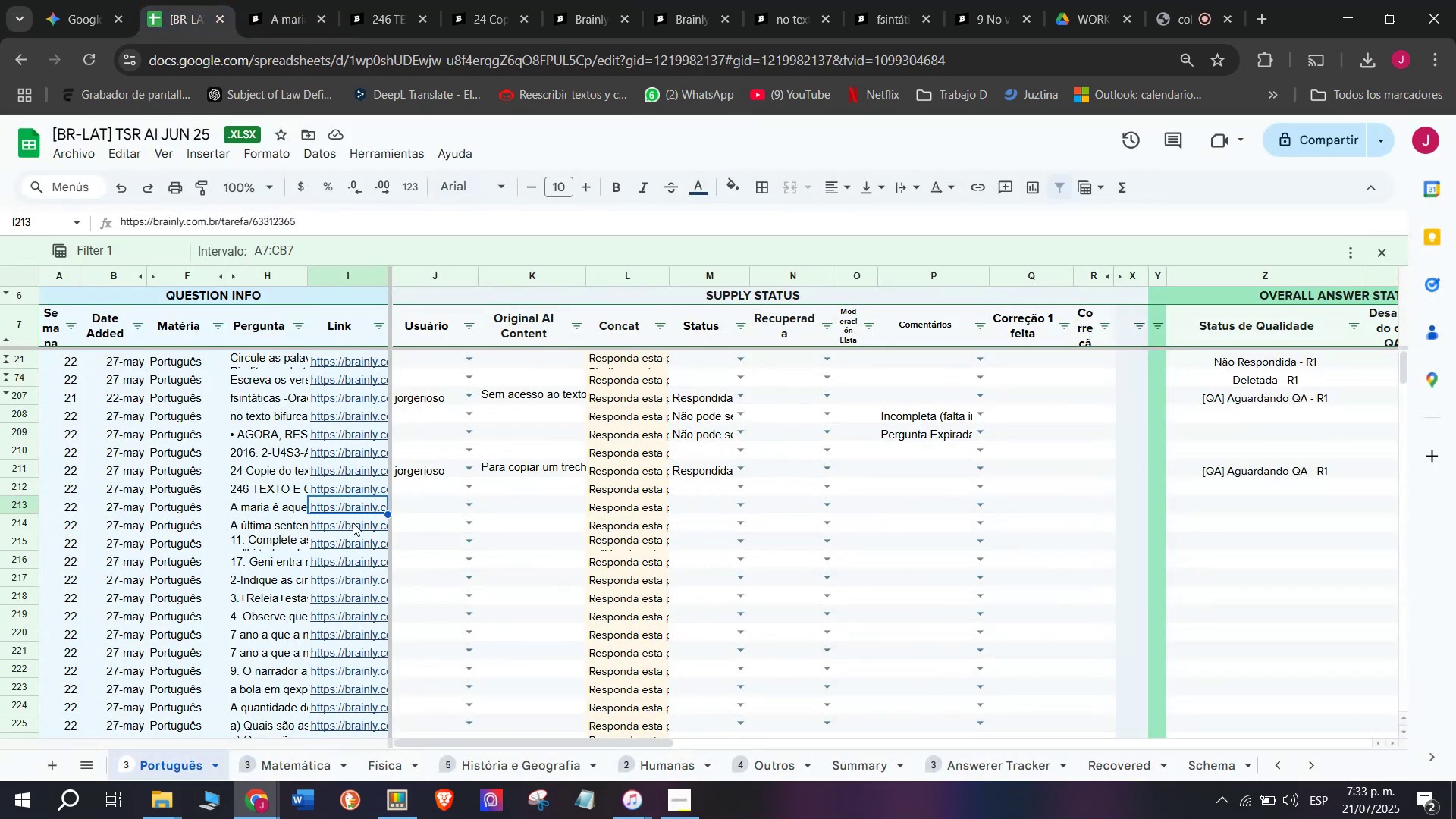 
double_click([382, 548])
 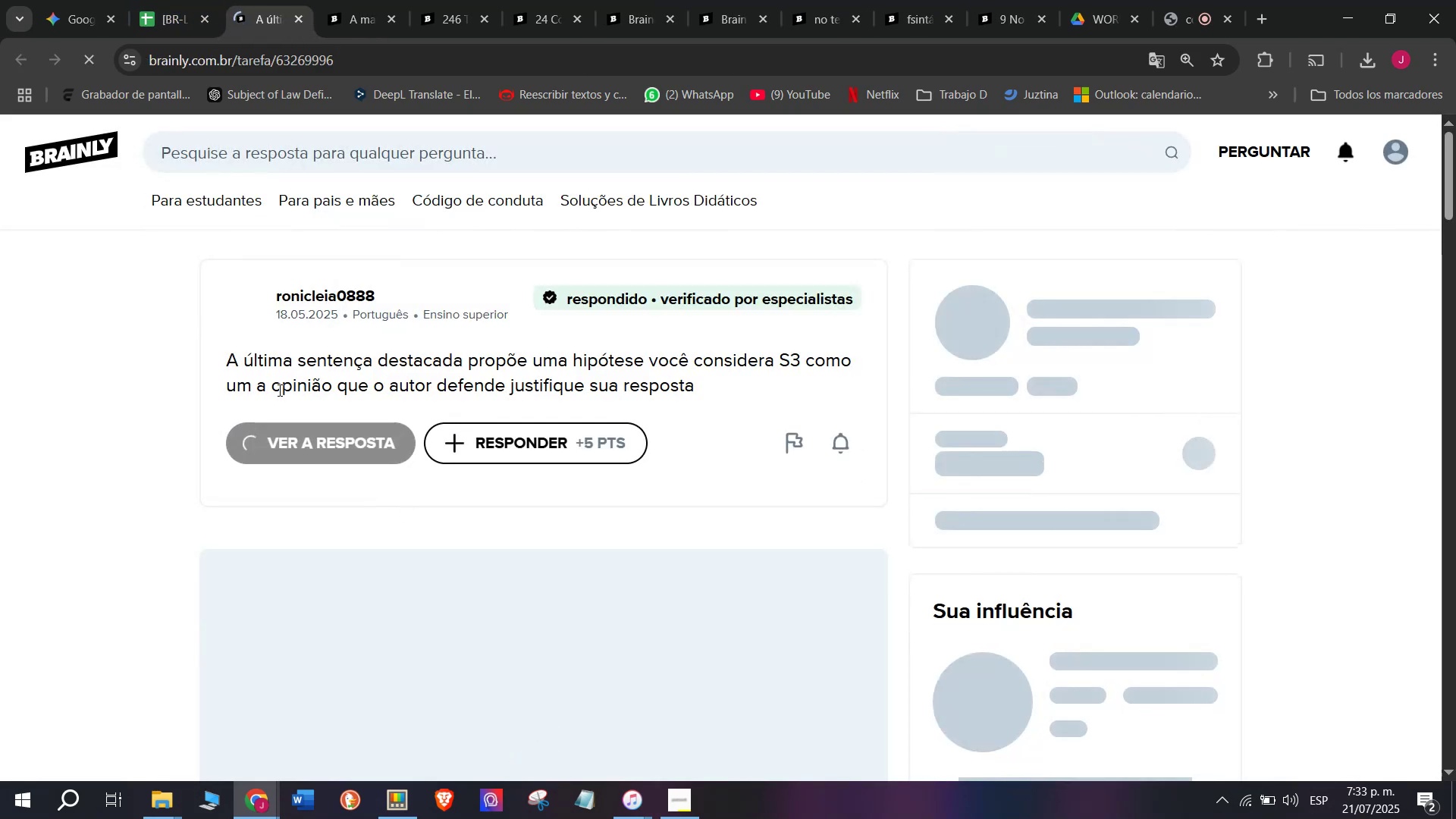 
left_click([377, 0])
 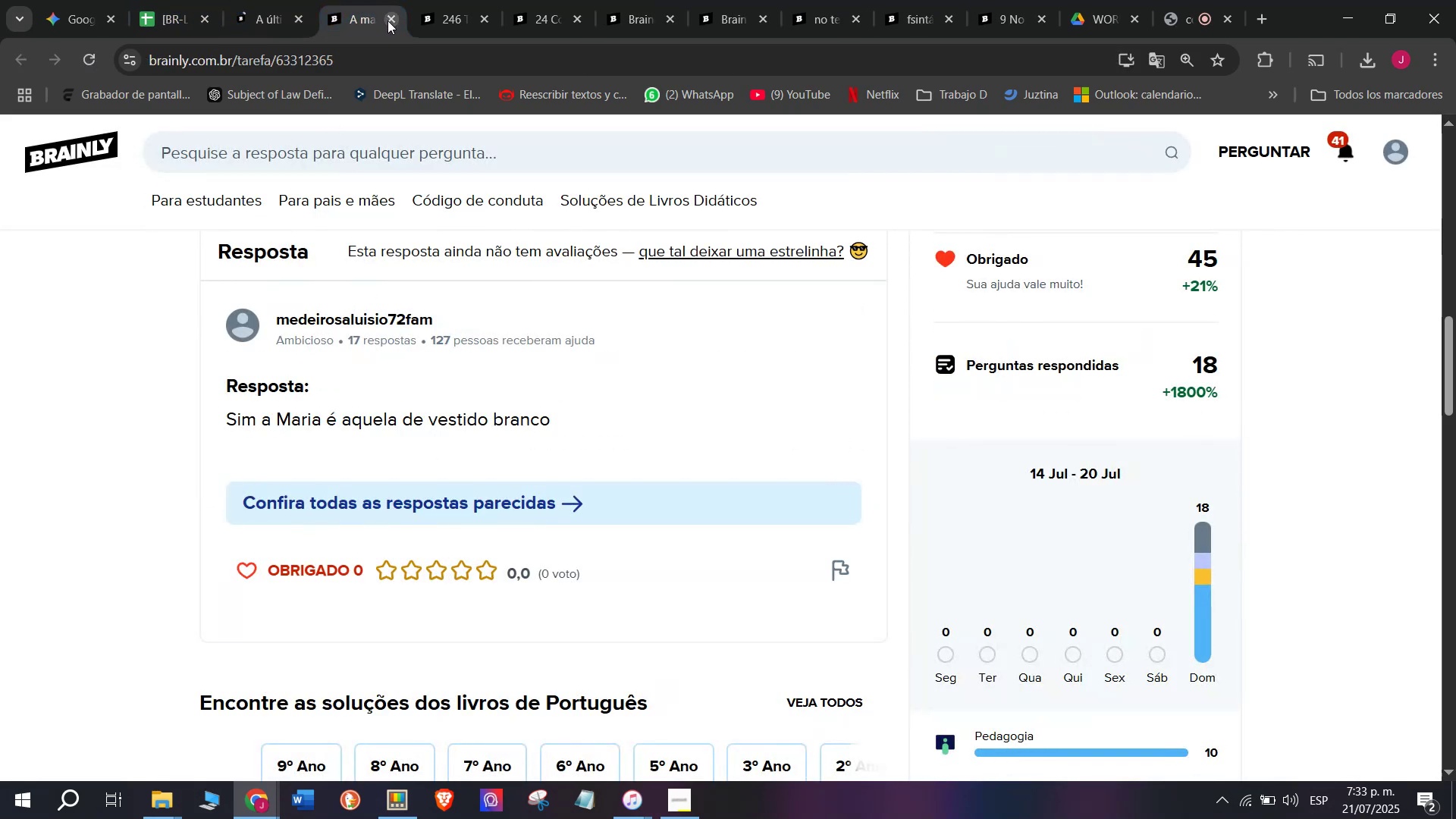 
left_click([391, 30])
 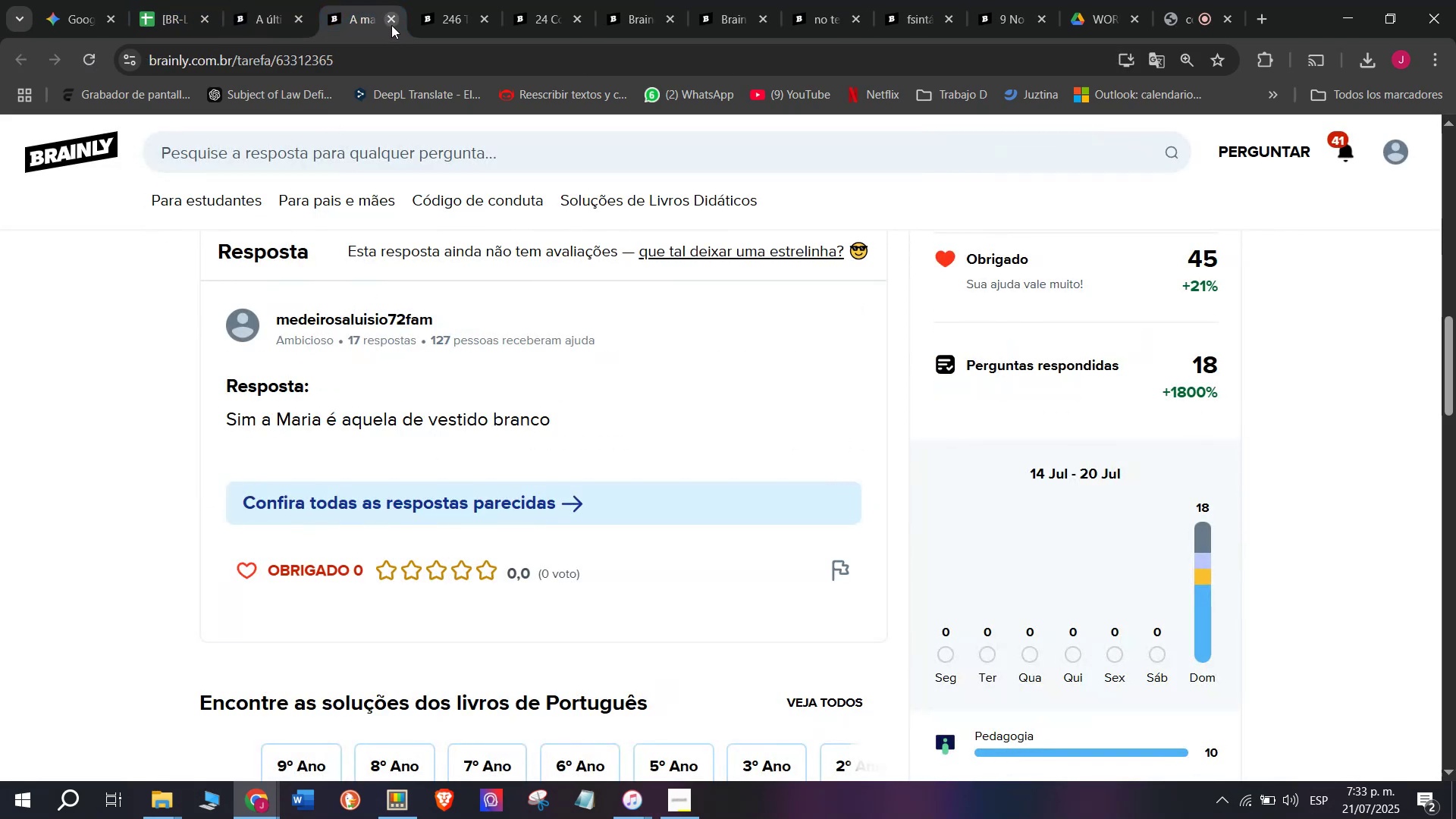 
double_click([391, 25])
 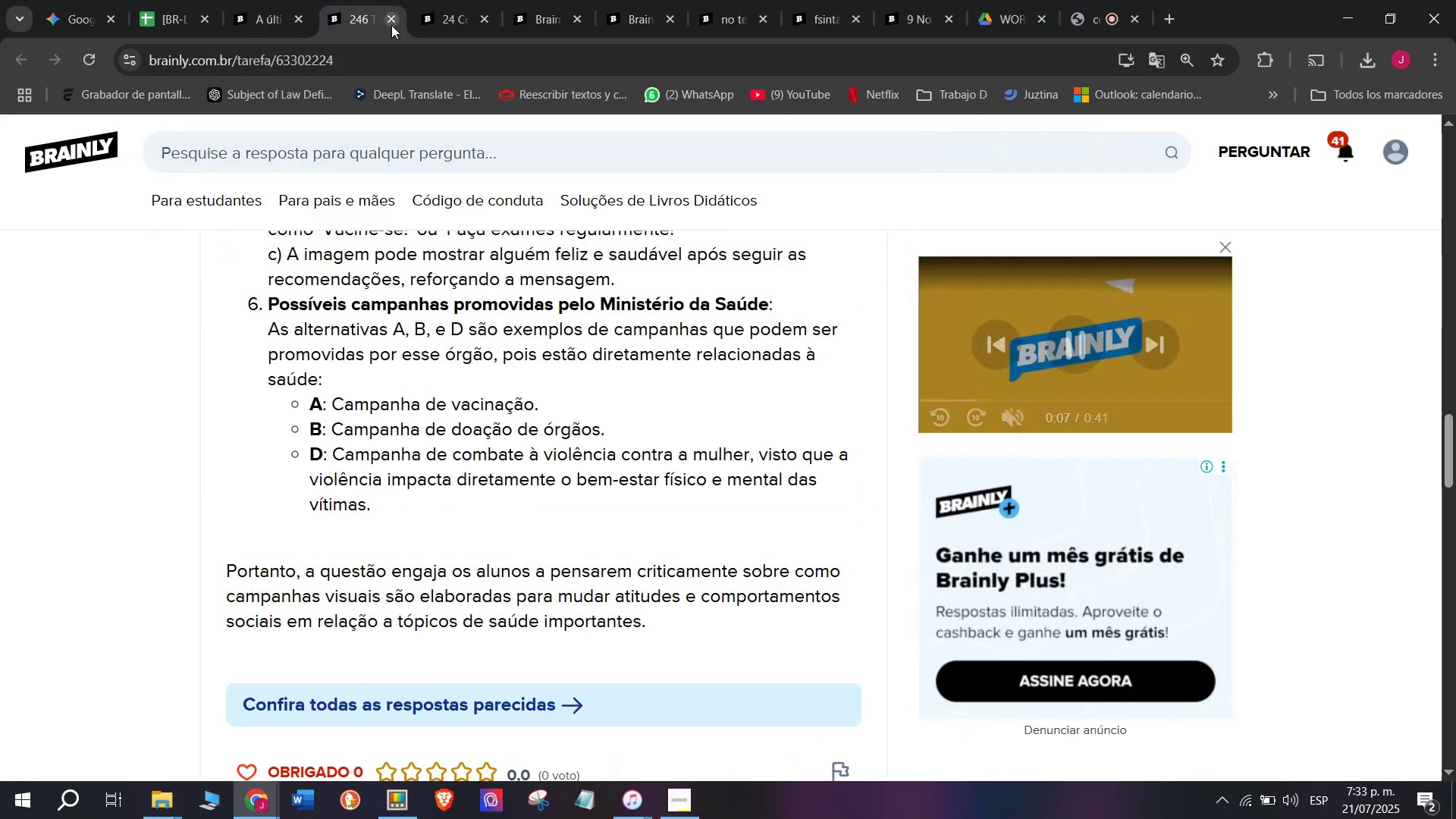 
triple_click([391, 25])
 